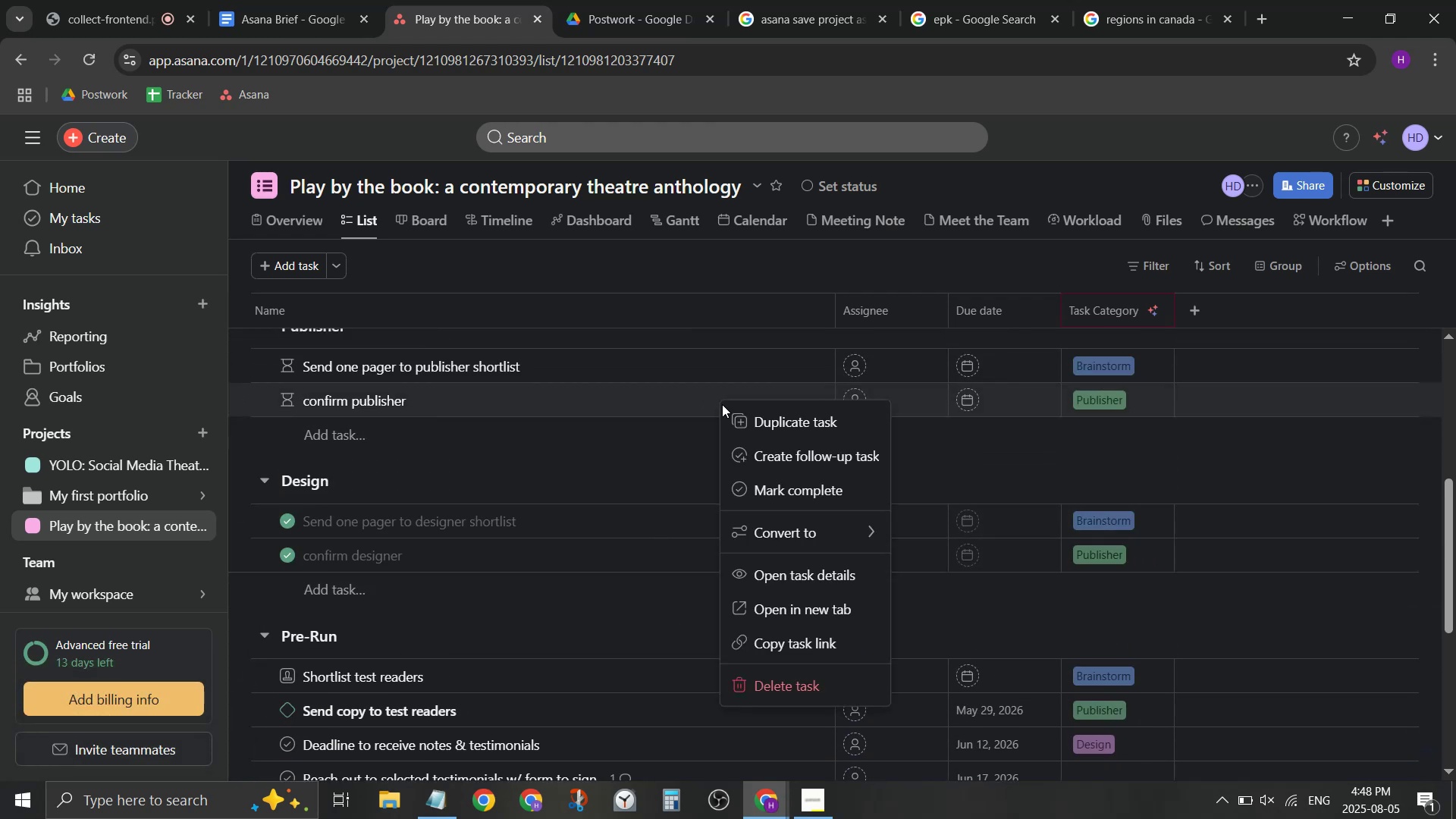 
mouse_move([802, 525])
 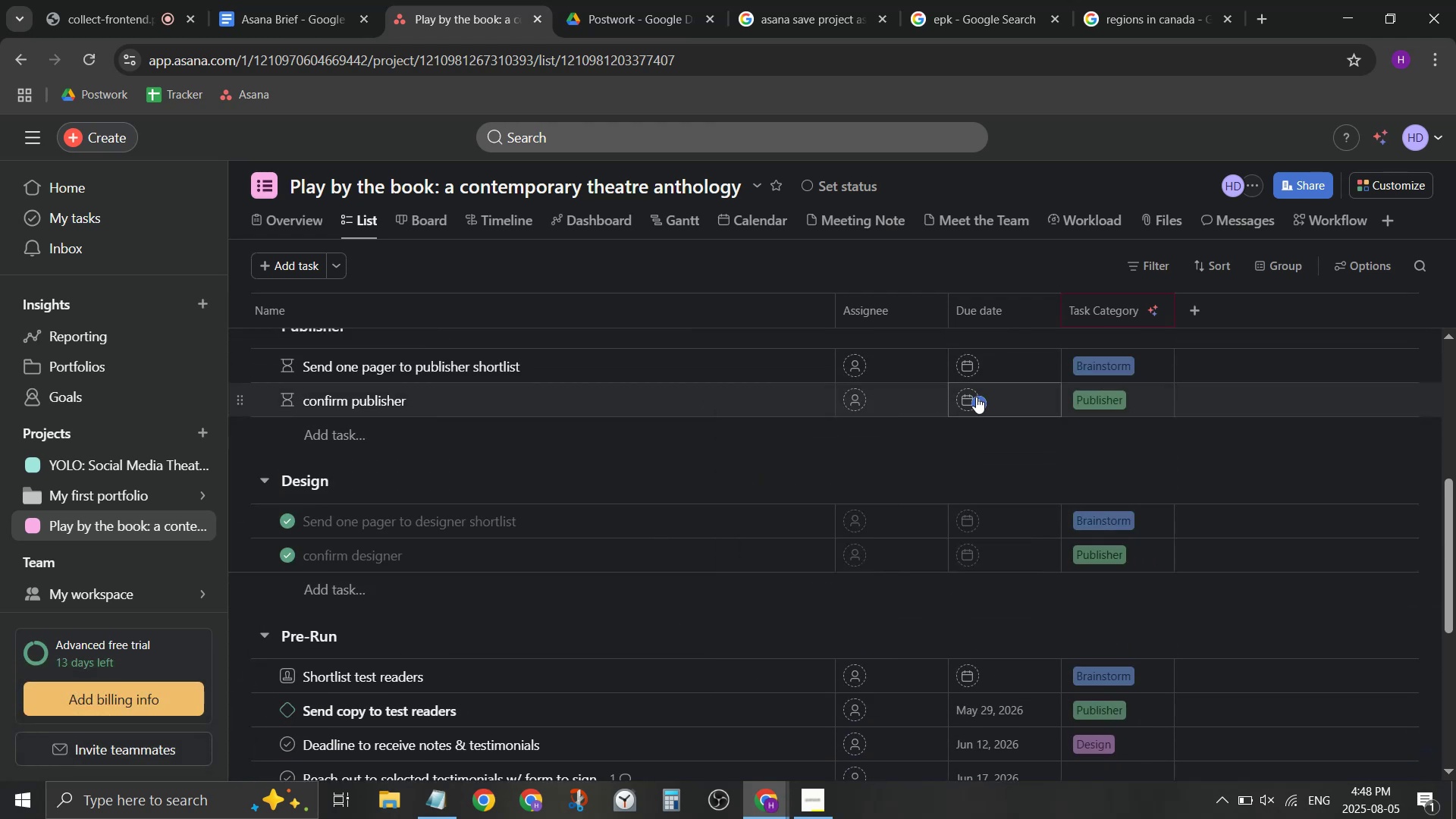 
left_click([966, 403])
 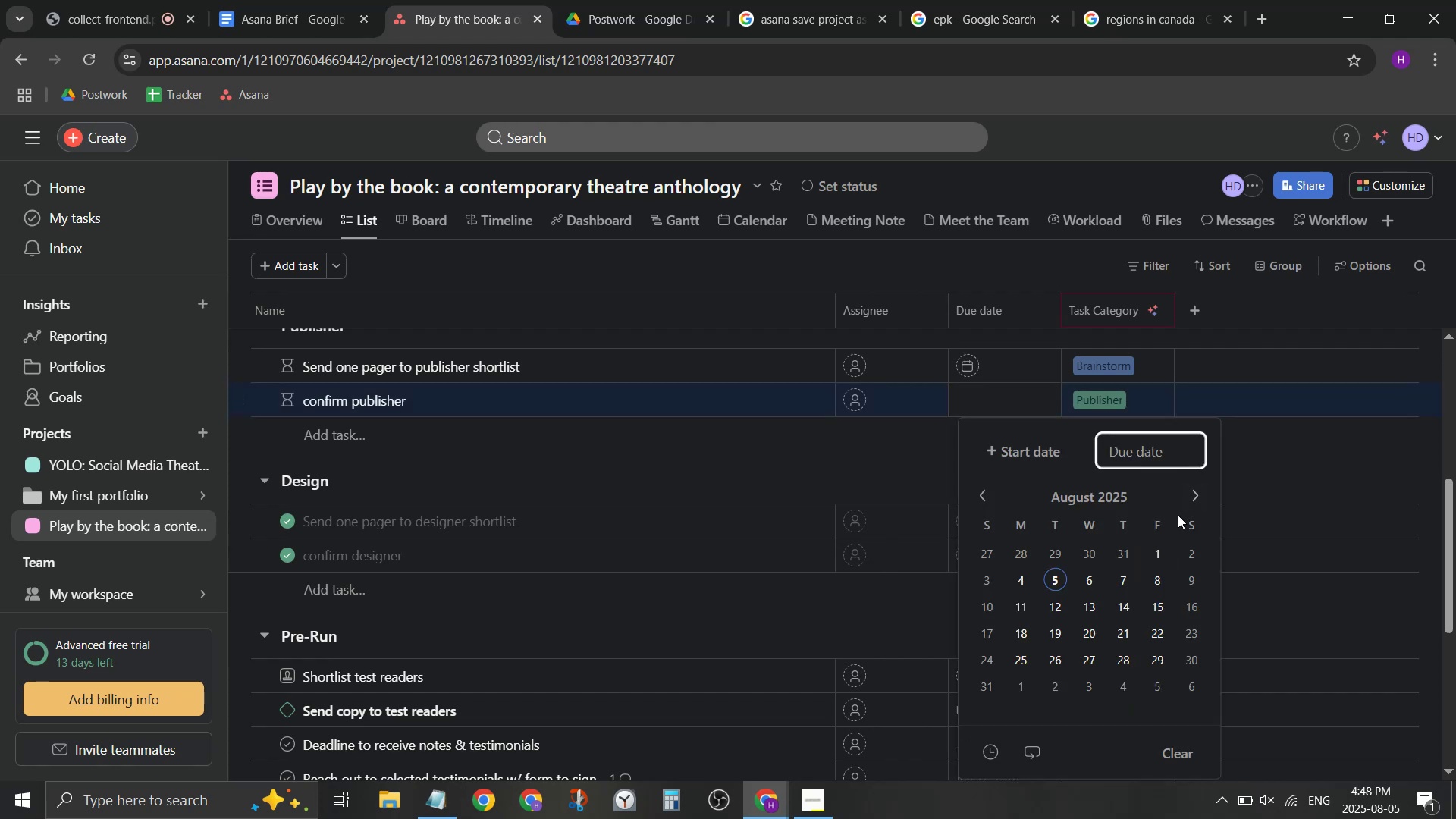 
left_click([1119, 502])
 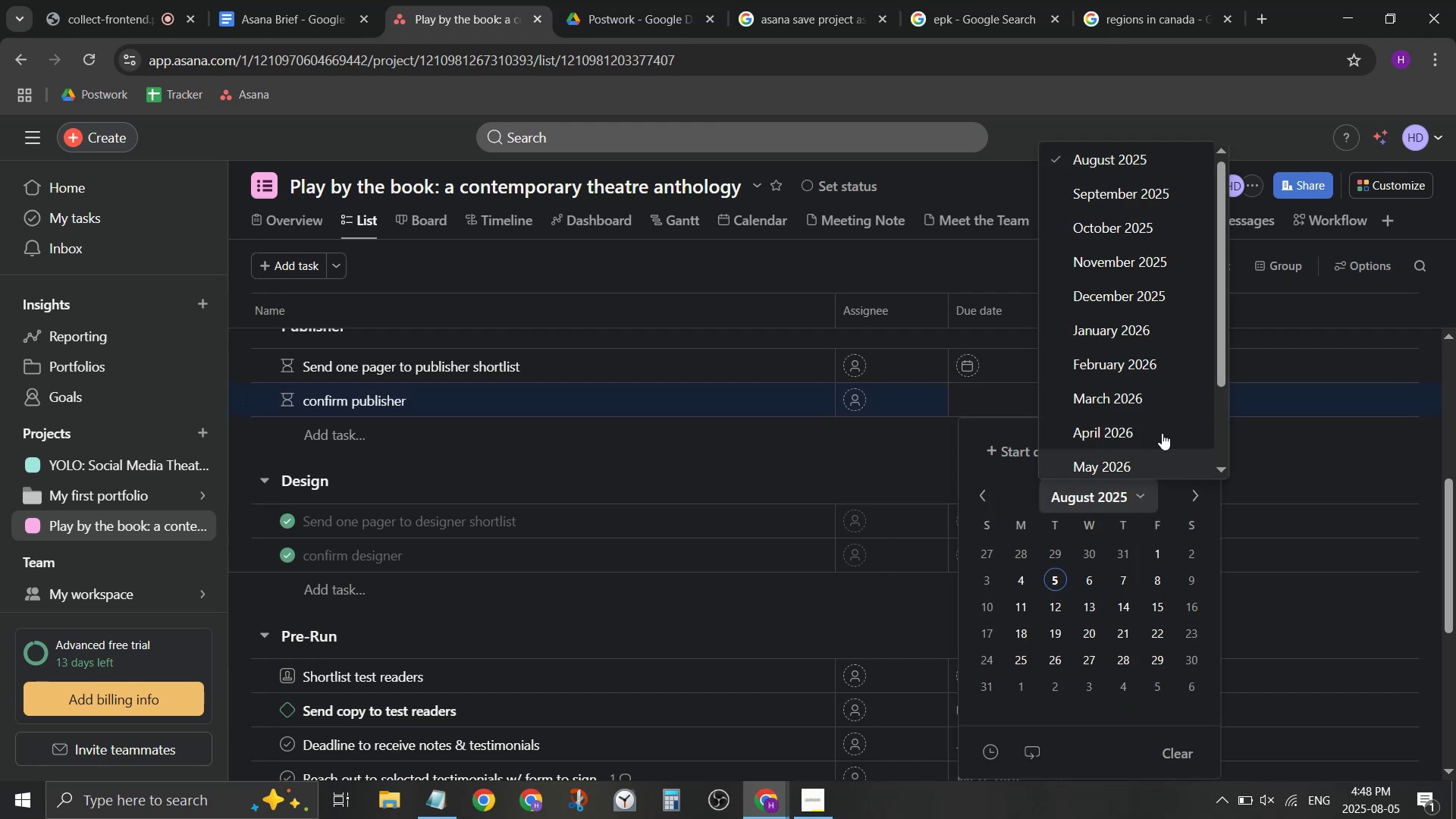 
scroll: coordinate [1156, 415], scroll_direction: down, amount: 2.0
 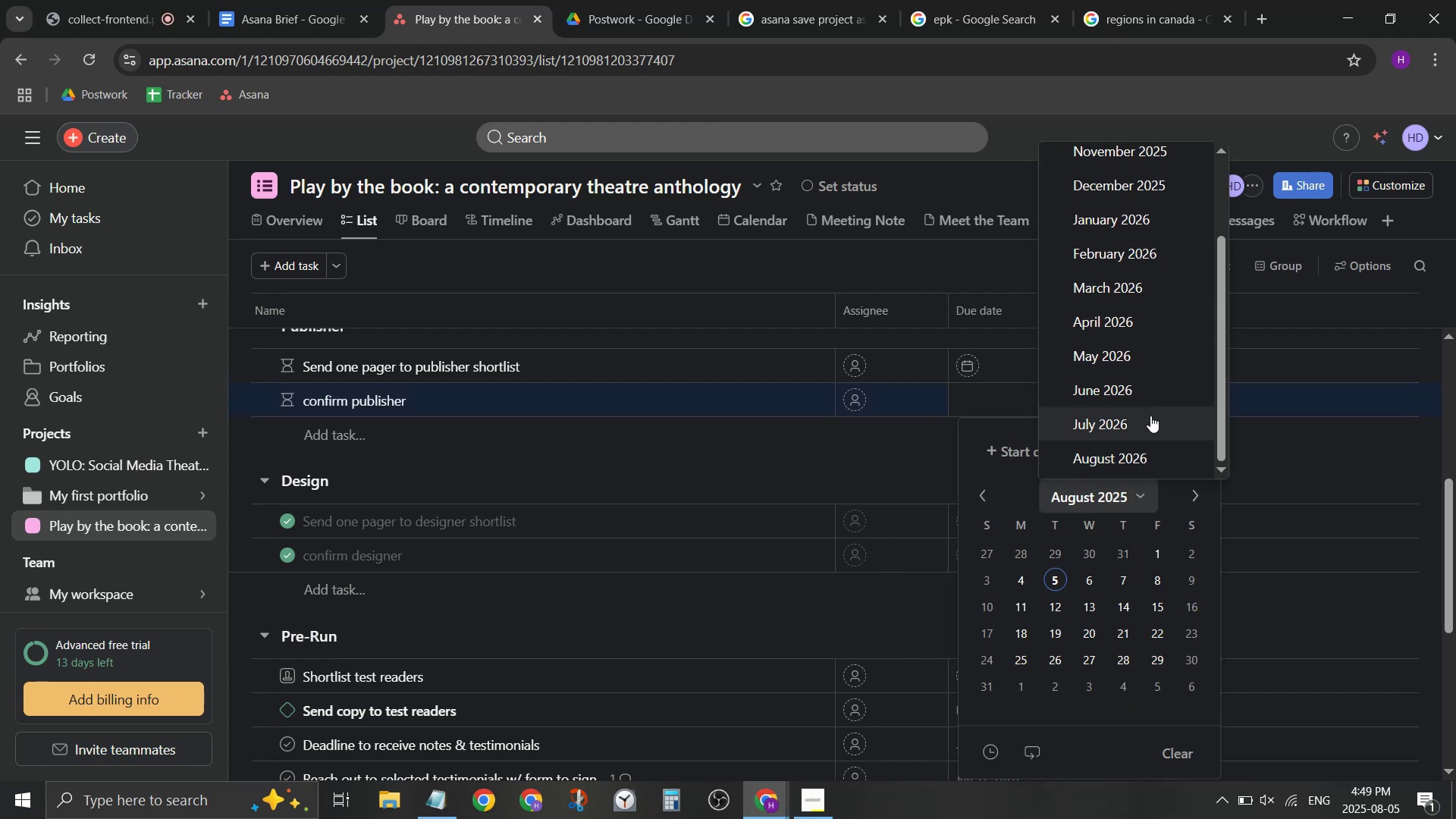 
scroll: coordinate [1149, 413], scroll_direction: up, amount: 1.0
 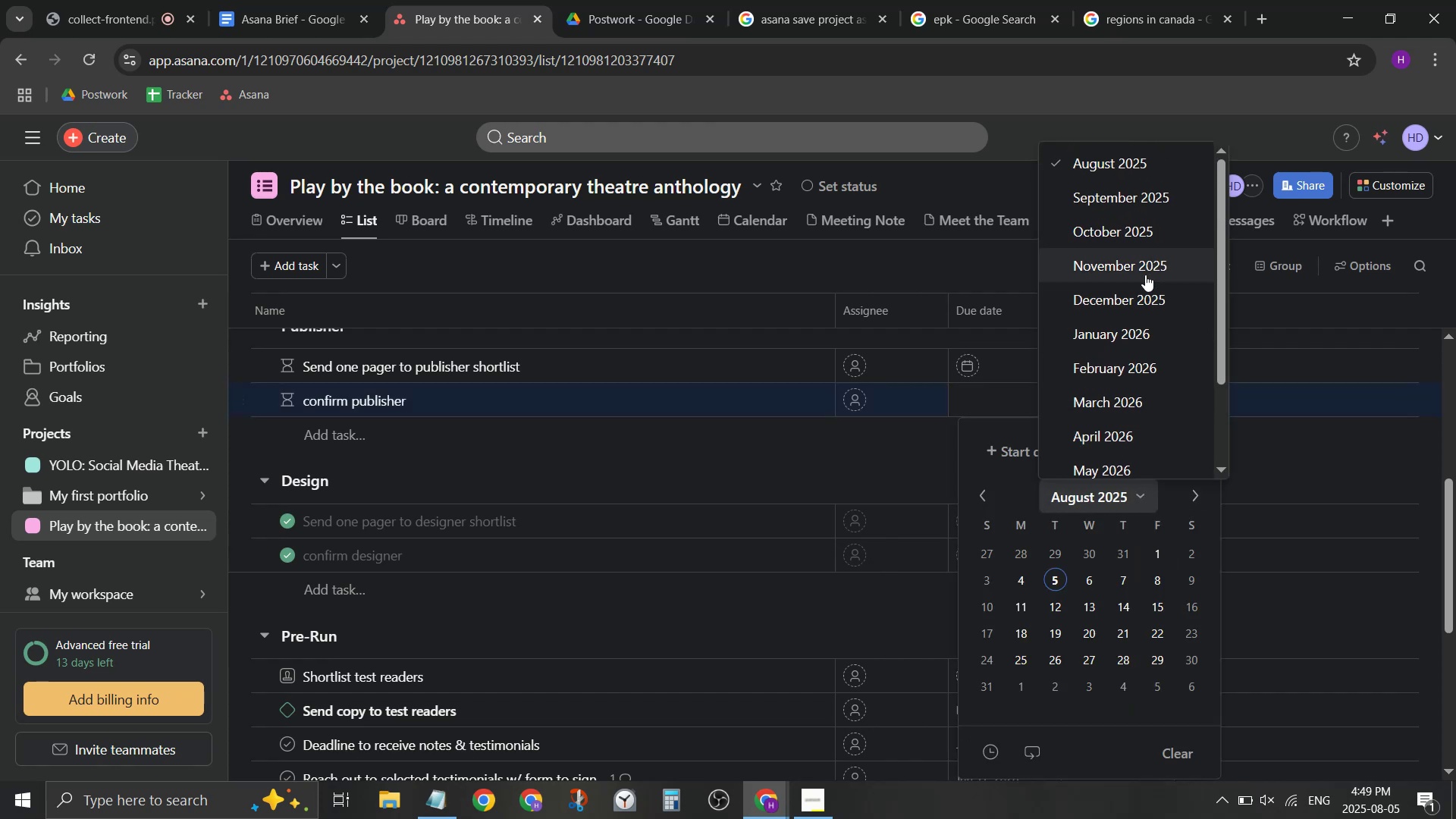 
left_click([1145, 273])
 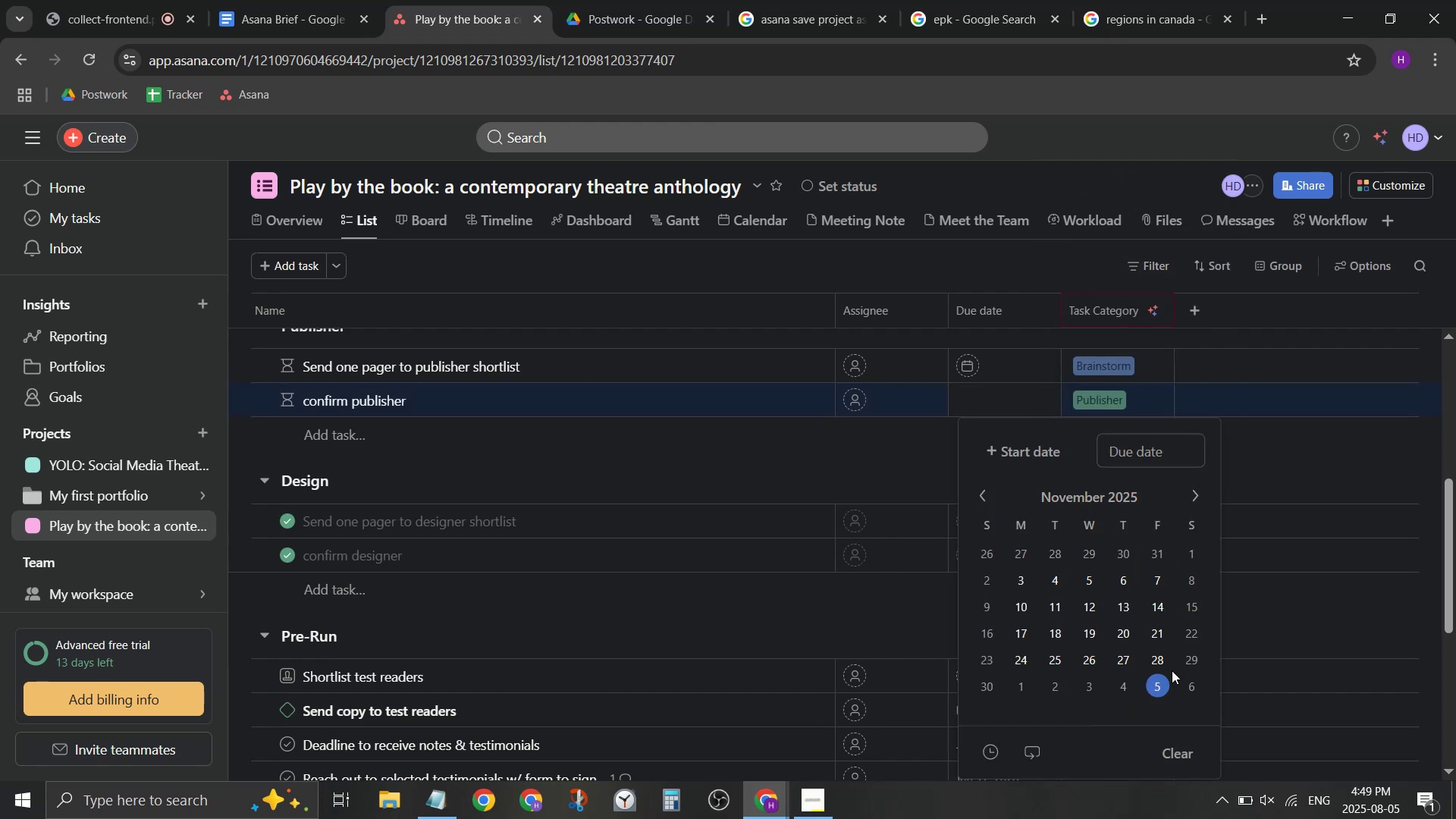 
left_click([1166, 656])
 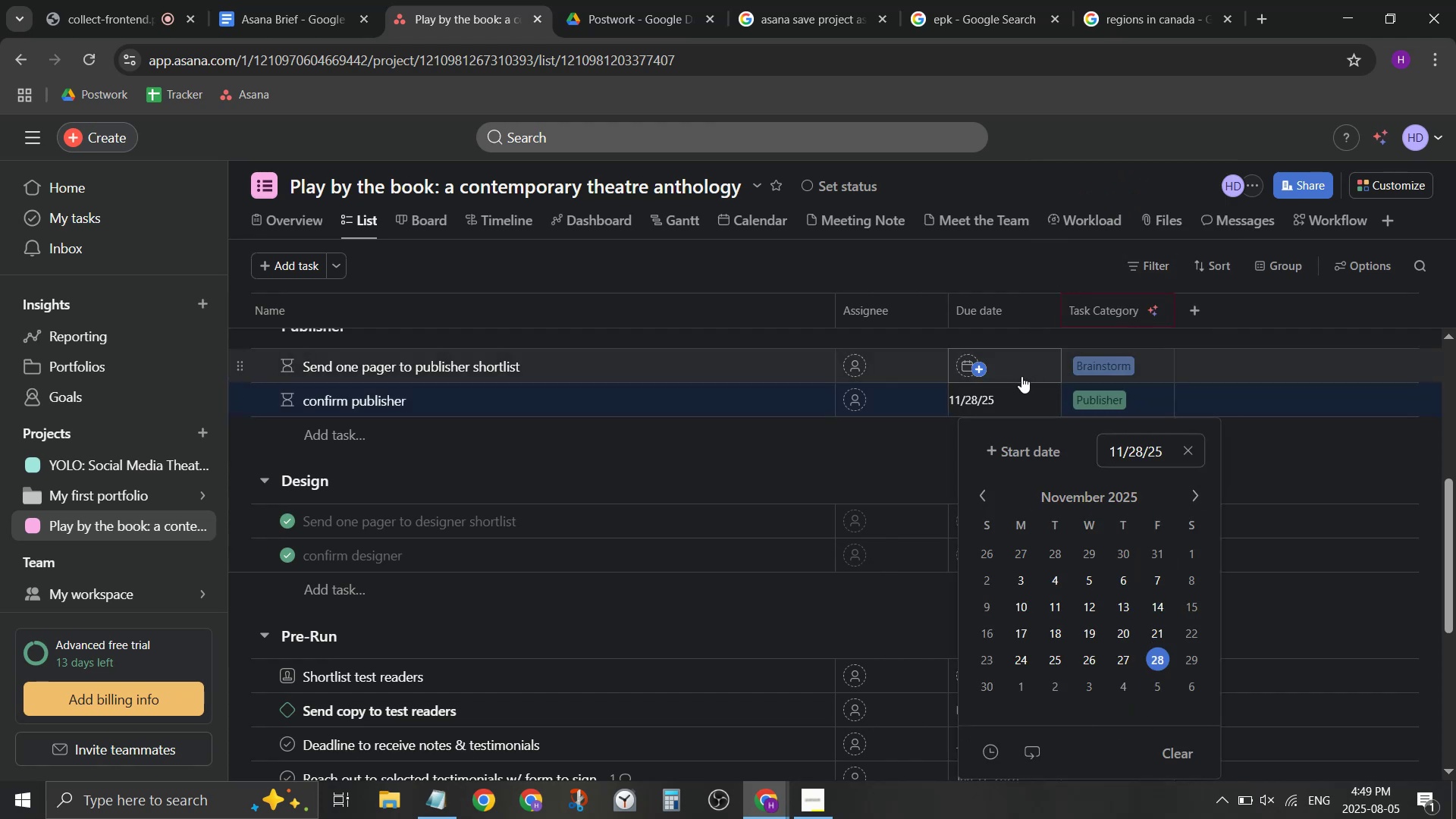 
left_click([1020, 378])
 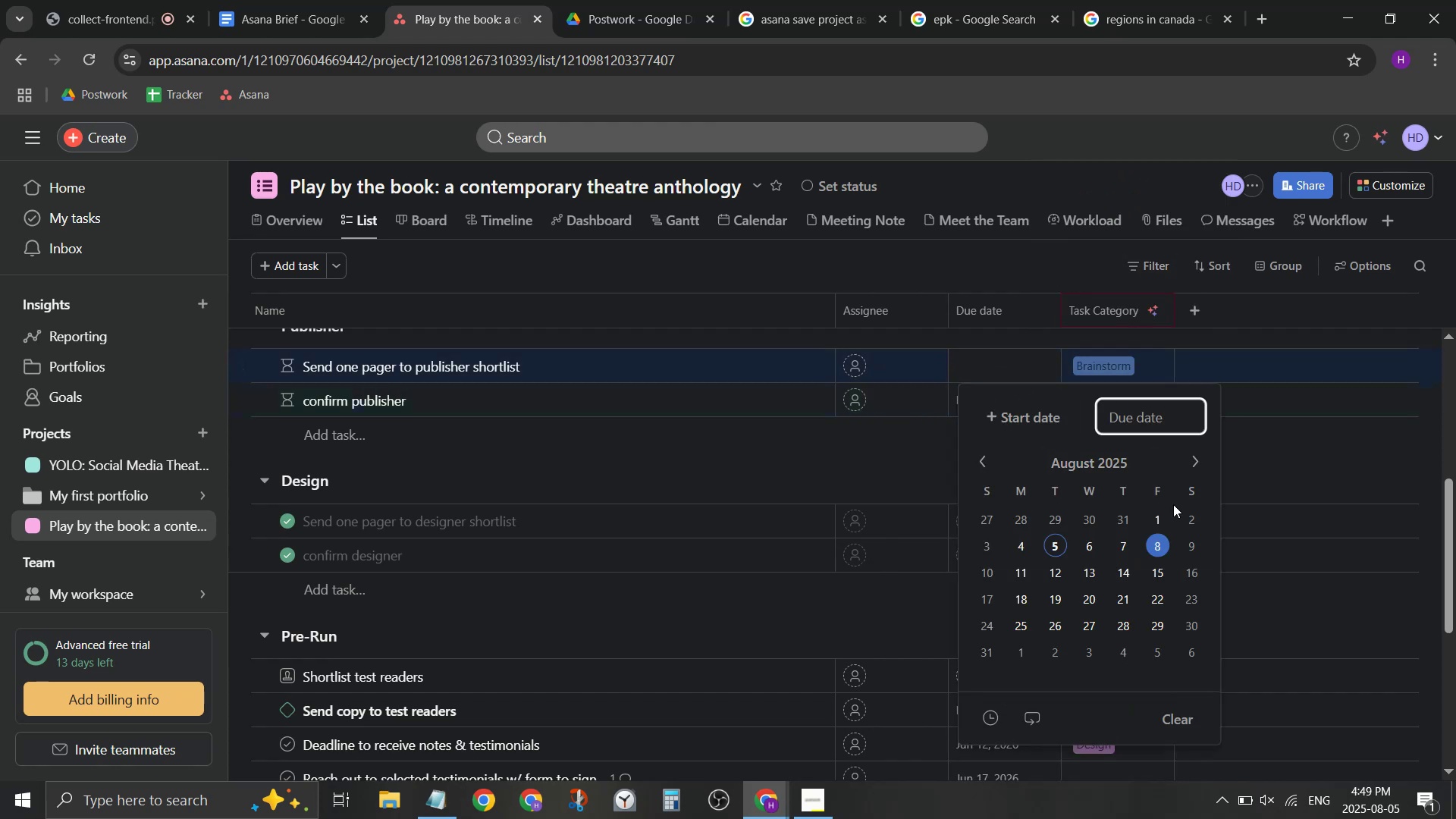 
double_click([1194, 462])
 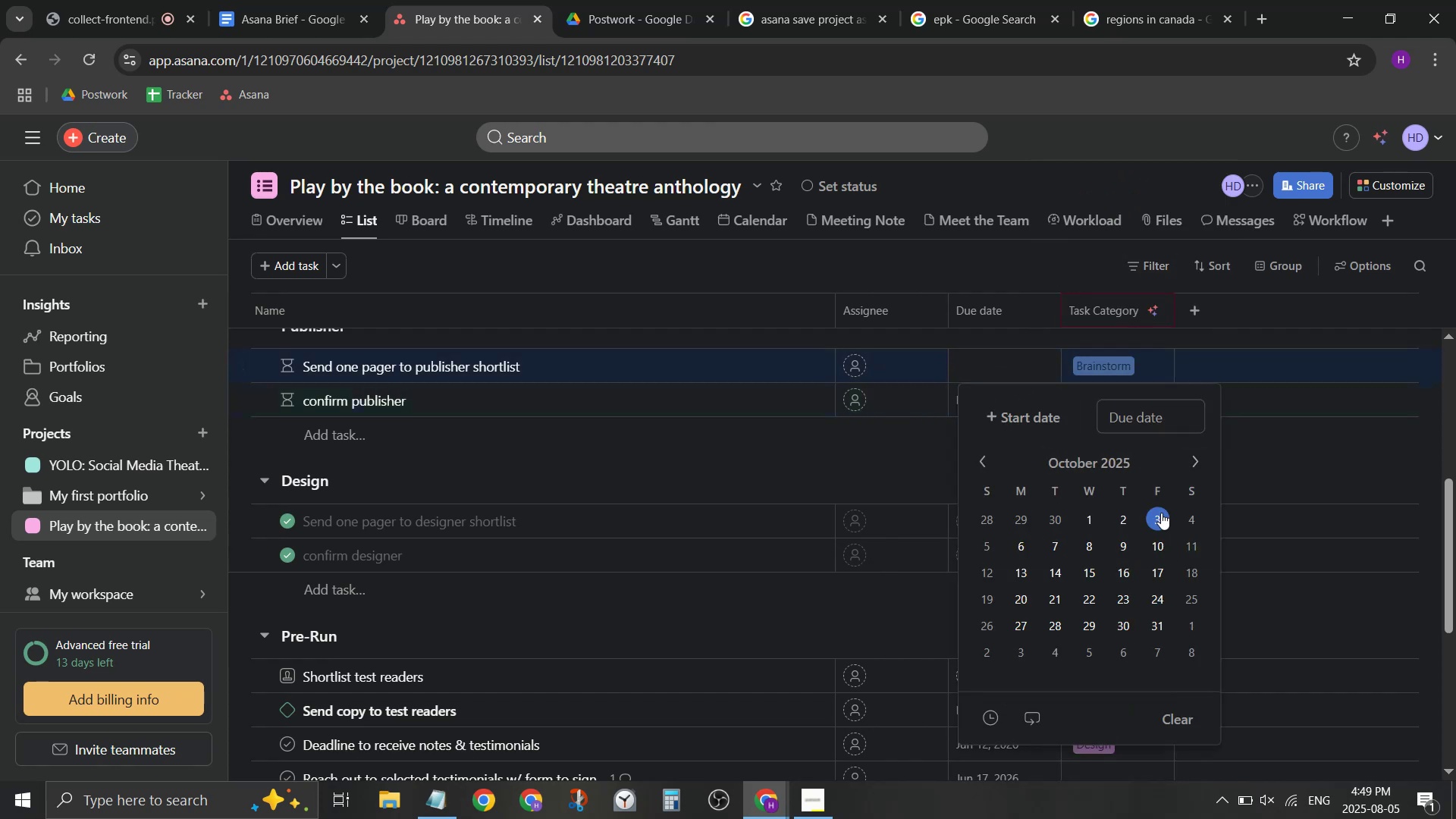 
left_click([1159, 516])
 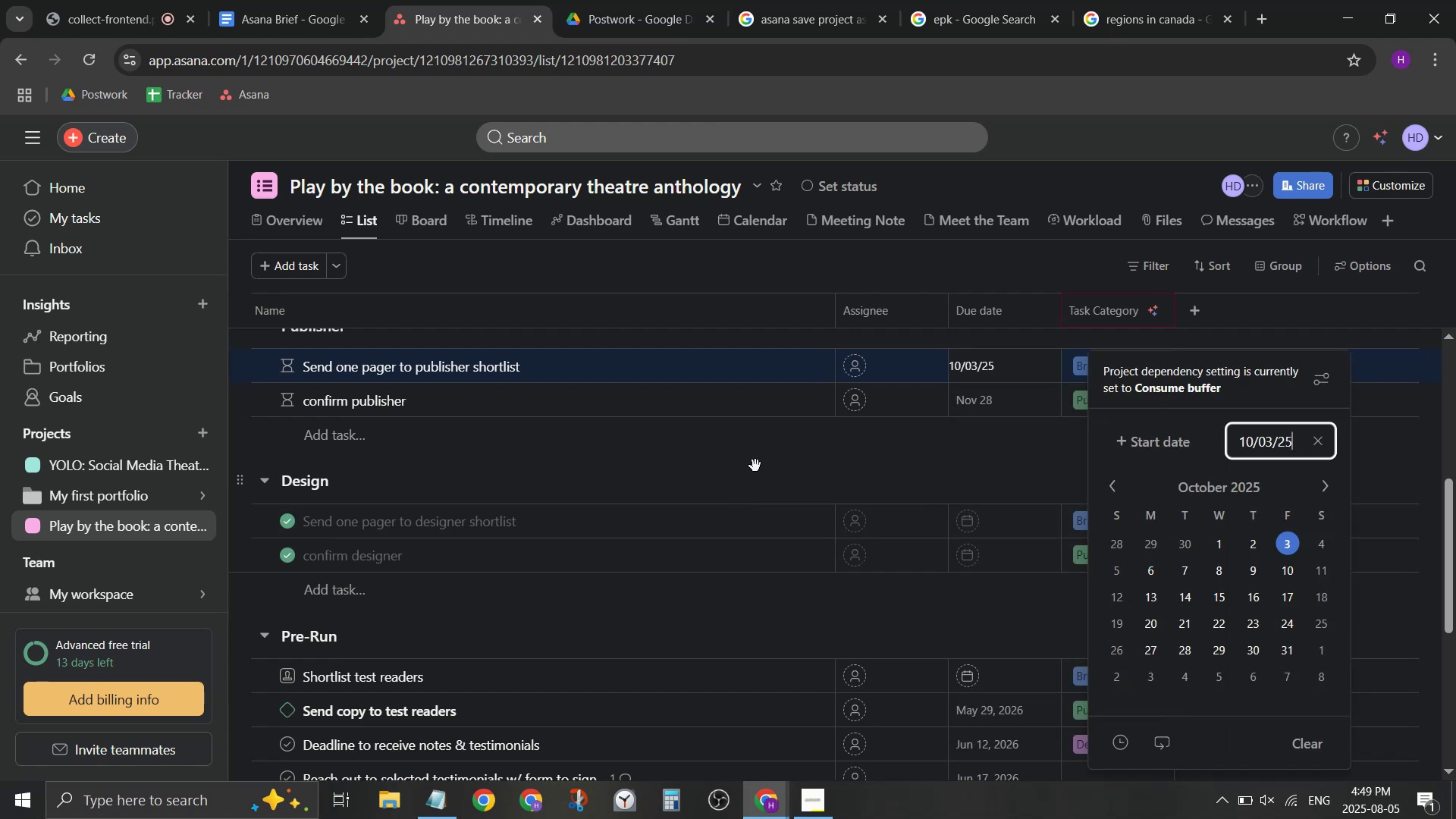 
left_click([755, 466])
 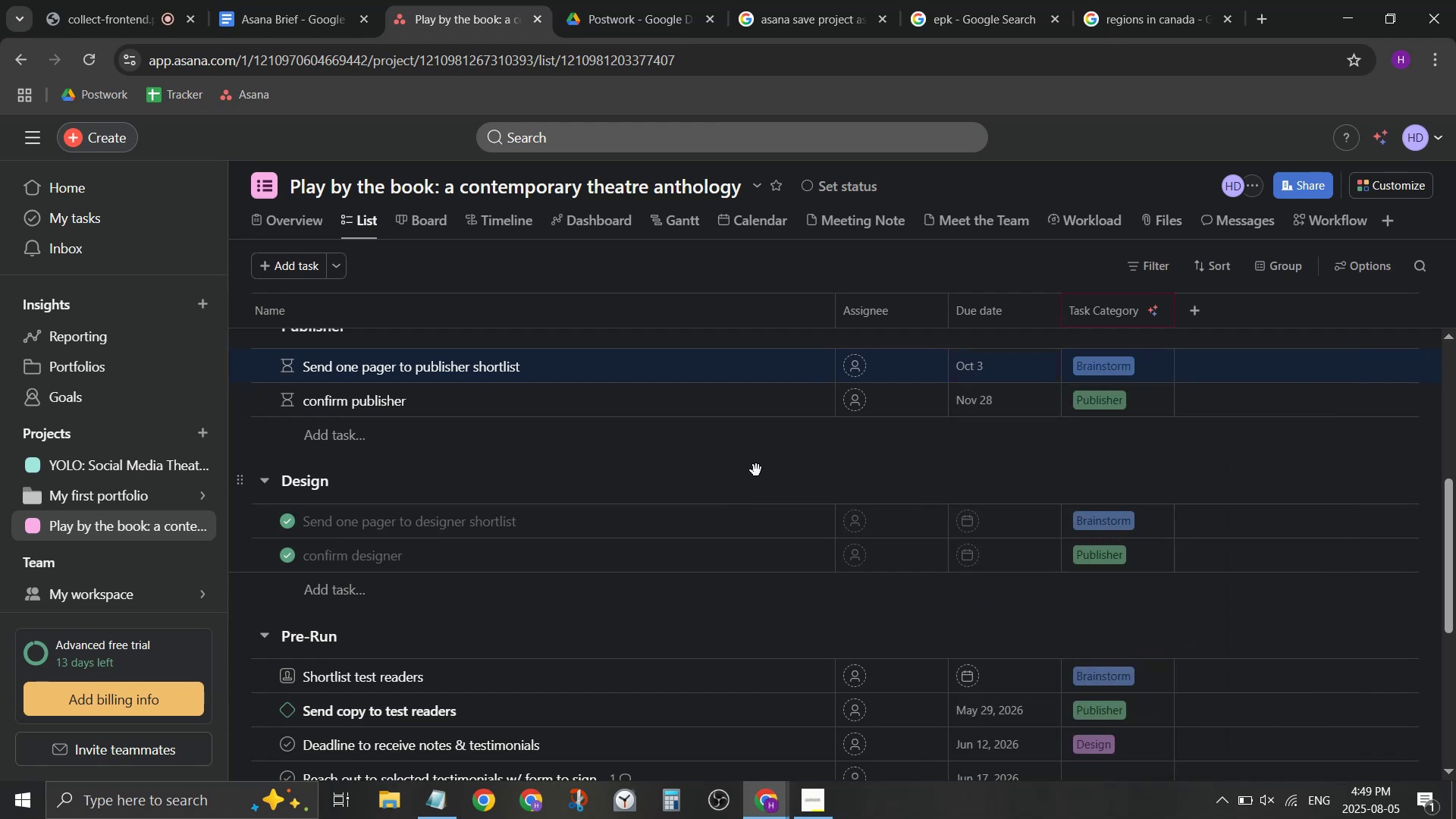 
scroll: coordinate [730, 532], scroll_direction: down, amount: 3.0
 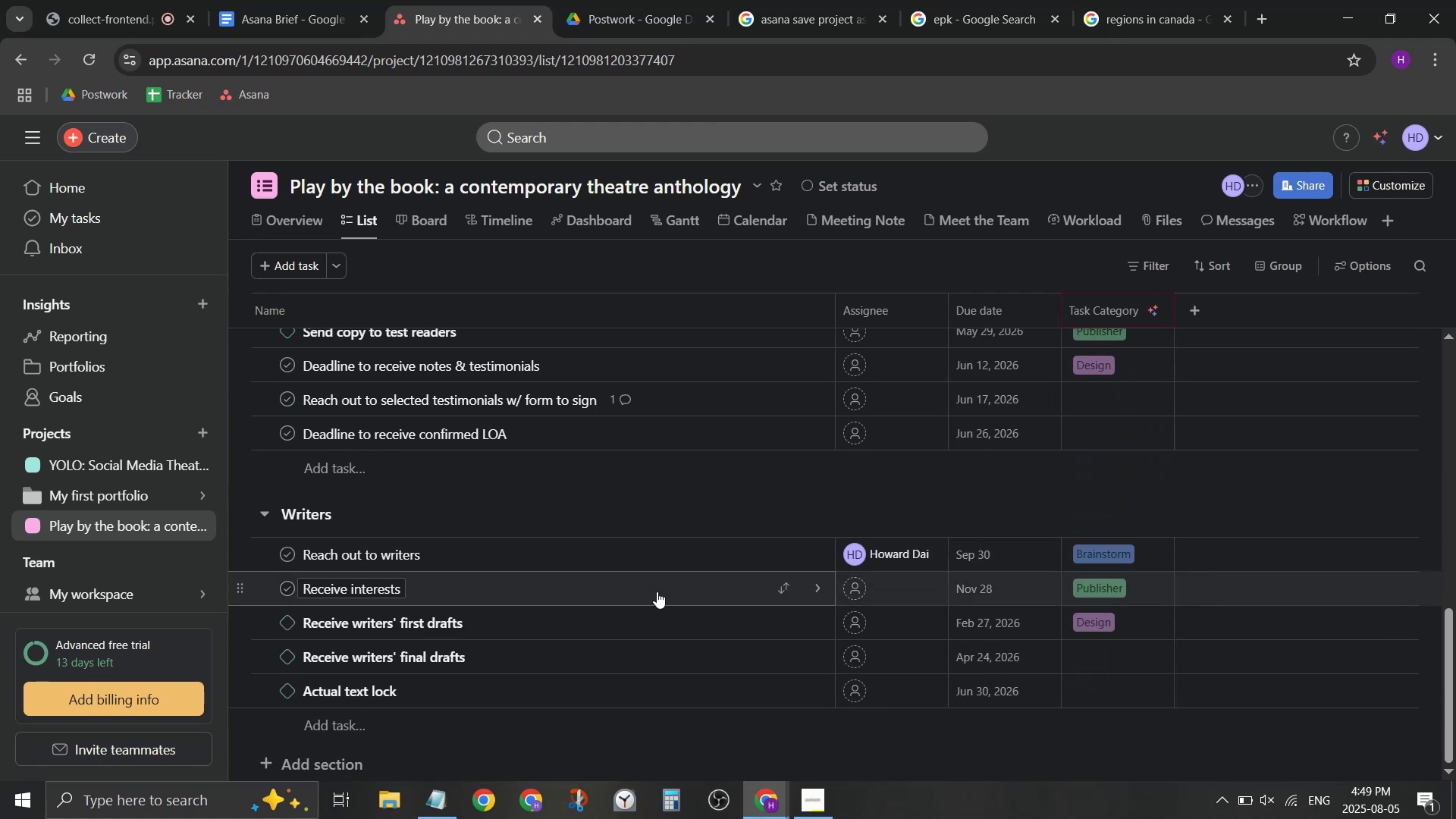 
scroll: coordinate [657, 592], scroll_direction: up, amount: 4.0
 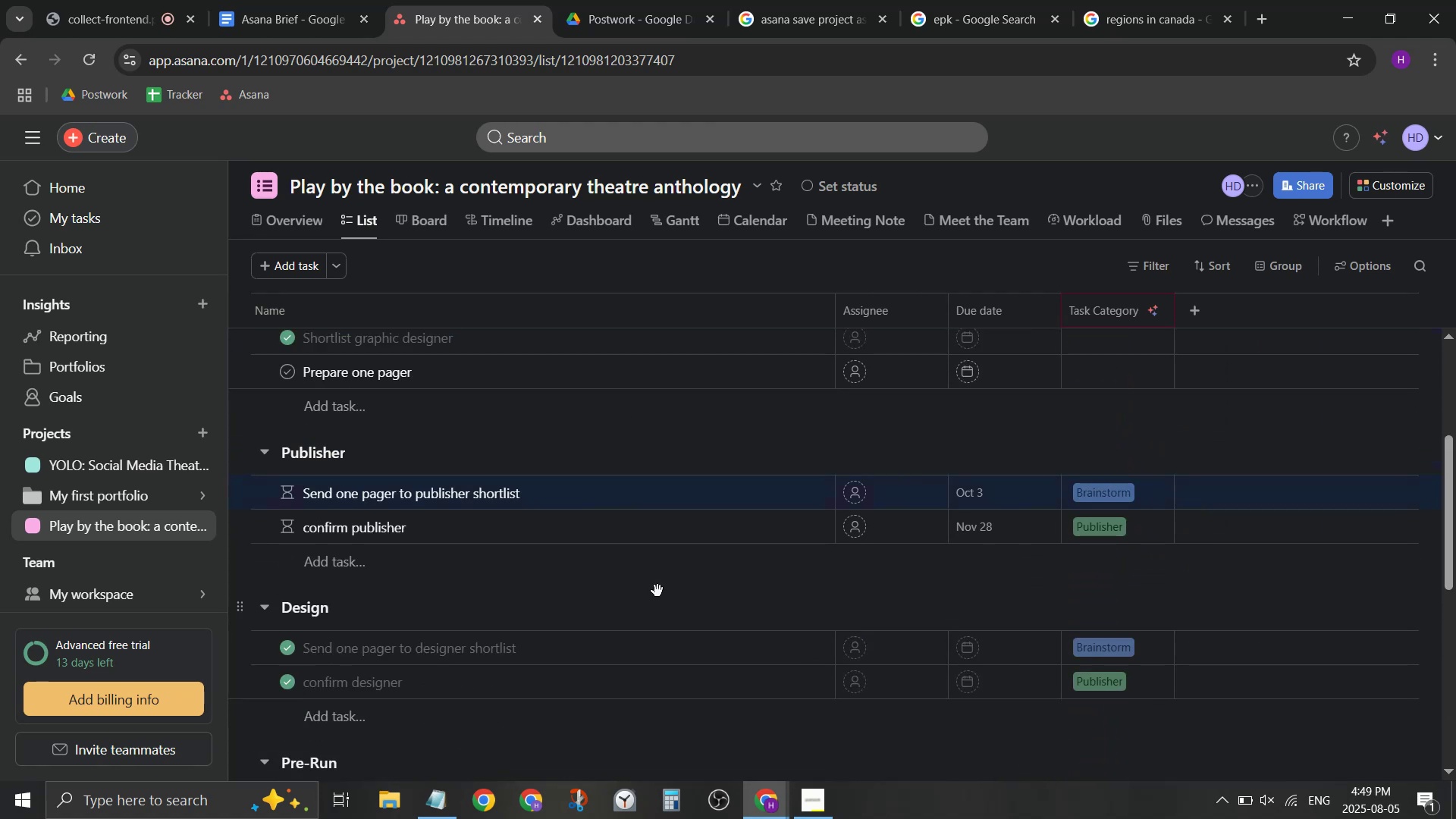 
scroll: coordinate [657, 591], scroll_direction: down, amount: 5.0
 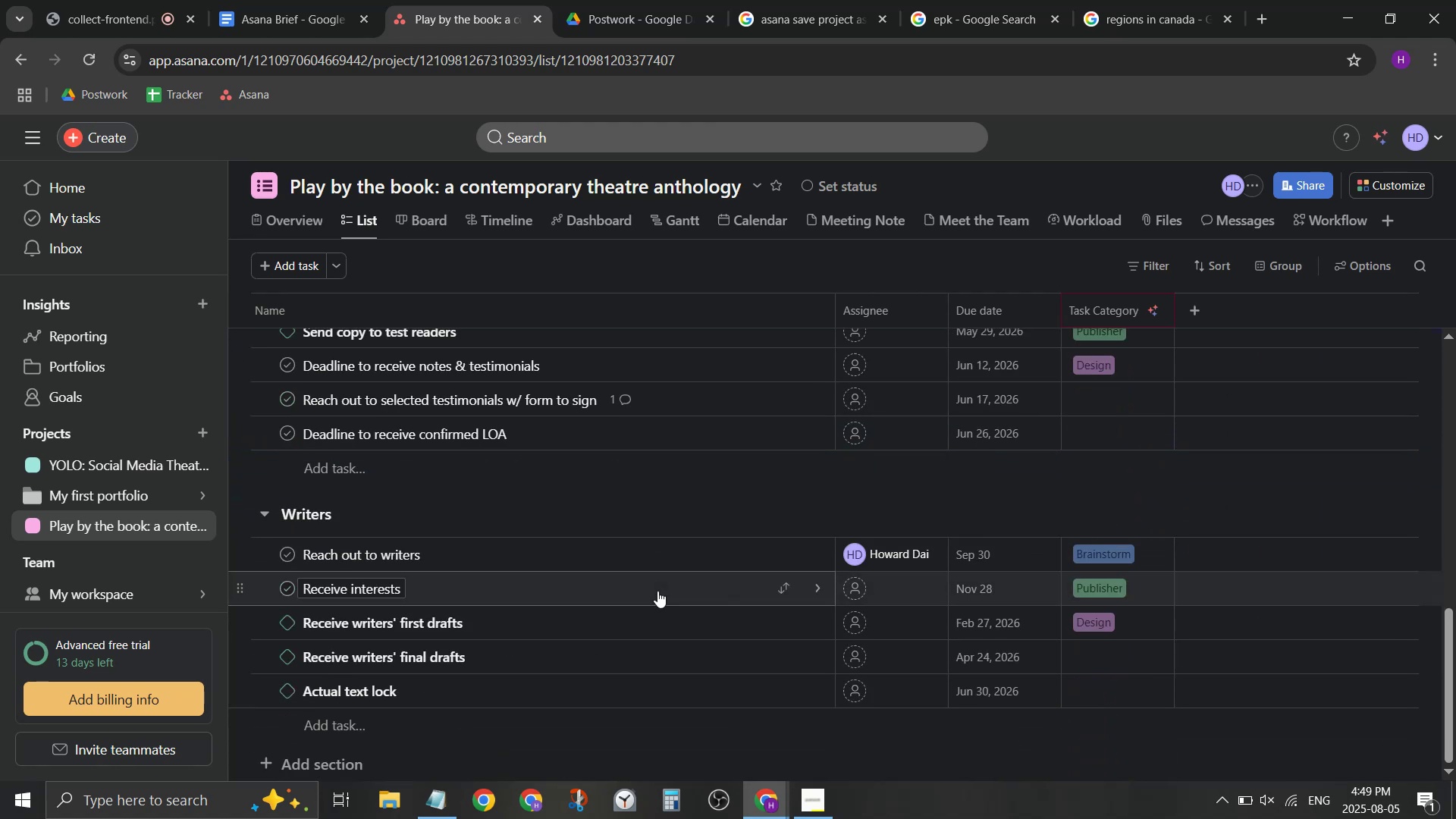 
scroll: coordinate [657, 589], scroll_direction: up, amount: 4.0
 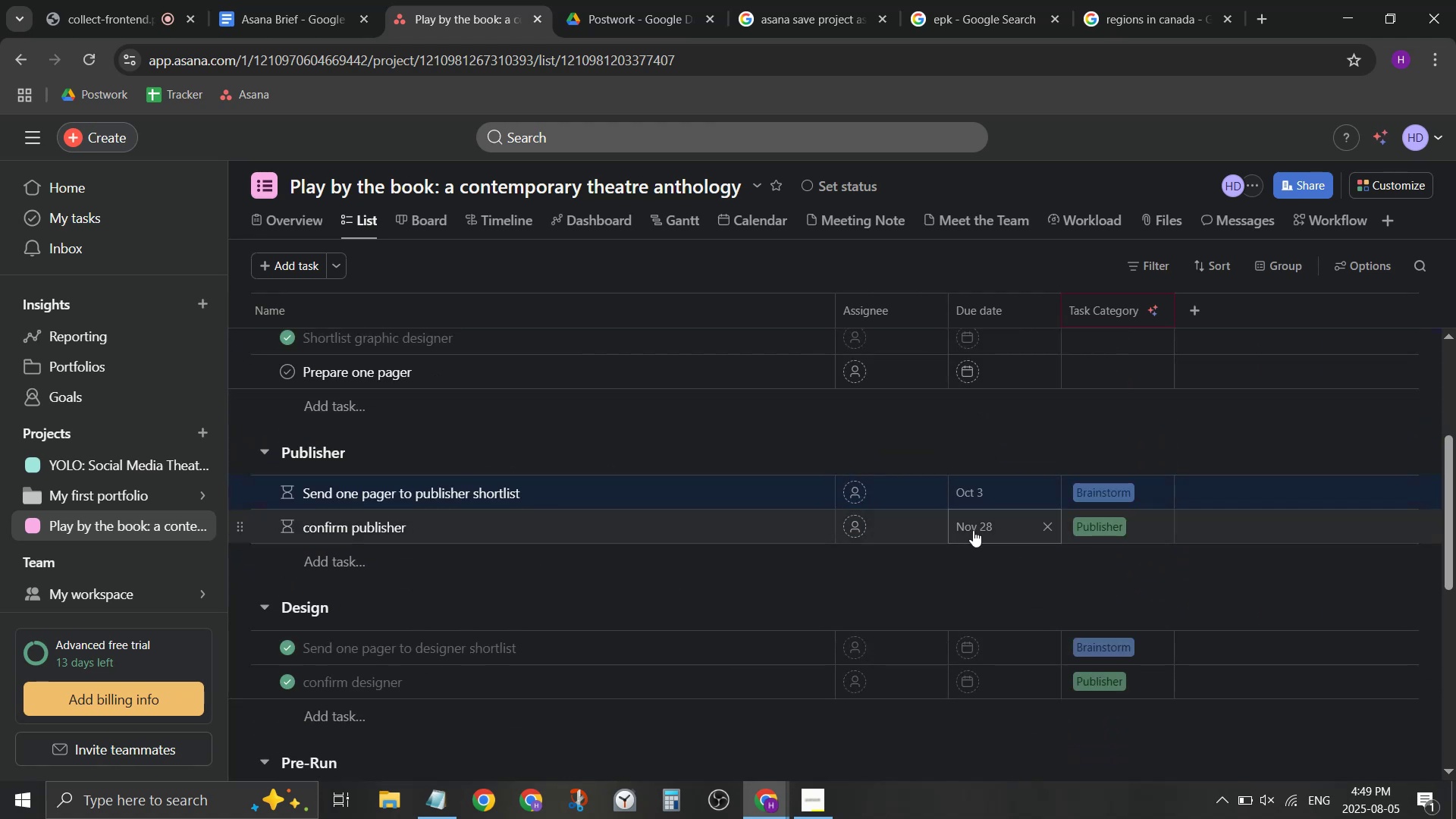 
left_click([991, 485])
 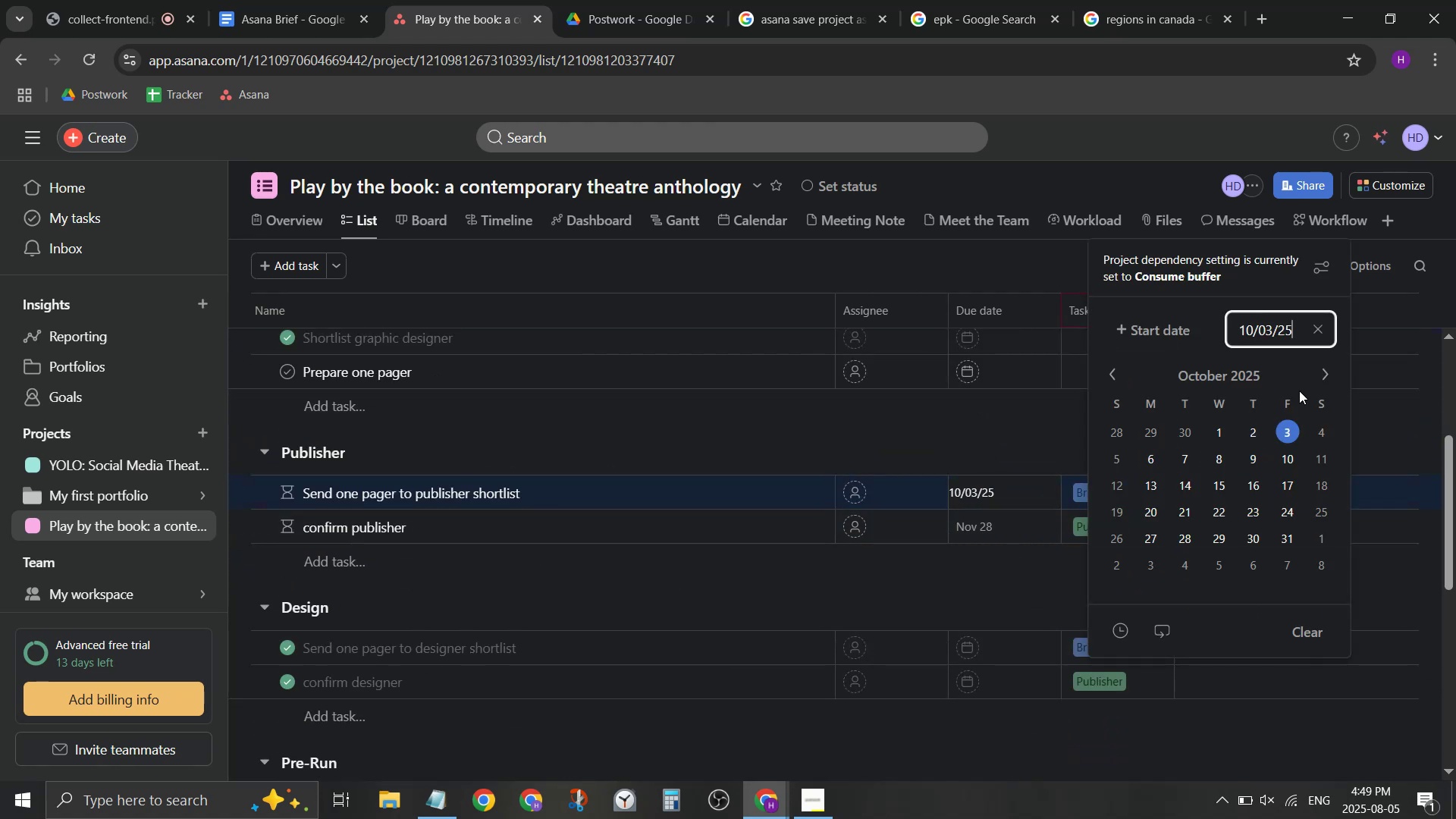 
left_click([1329, 378])
 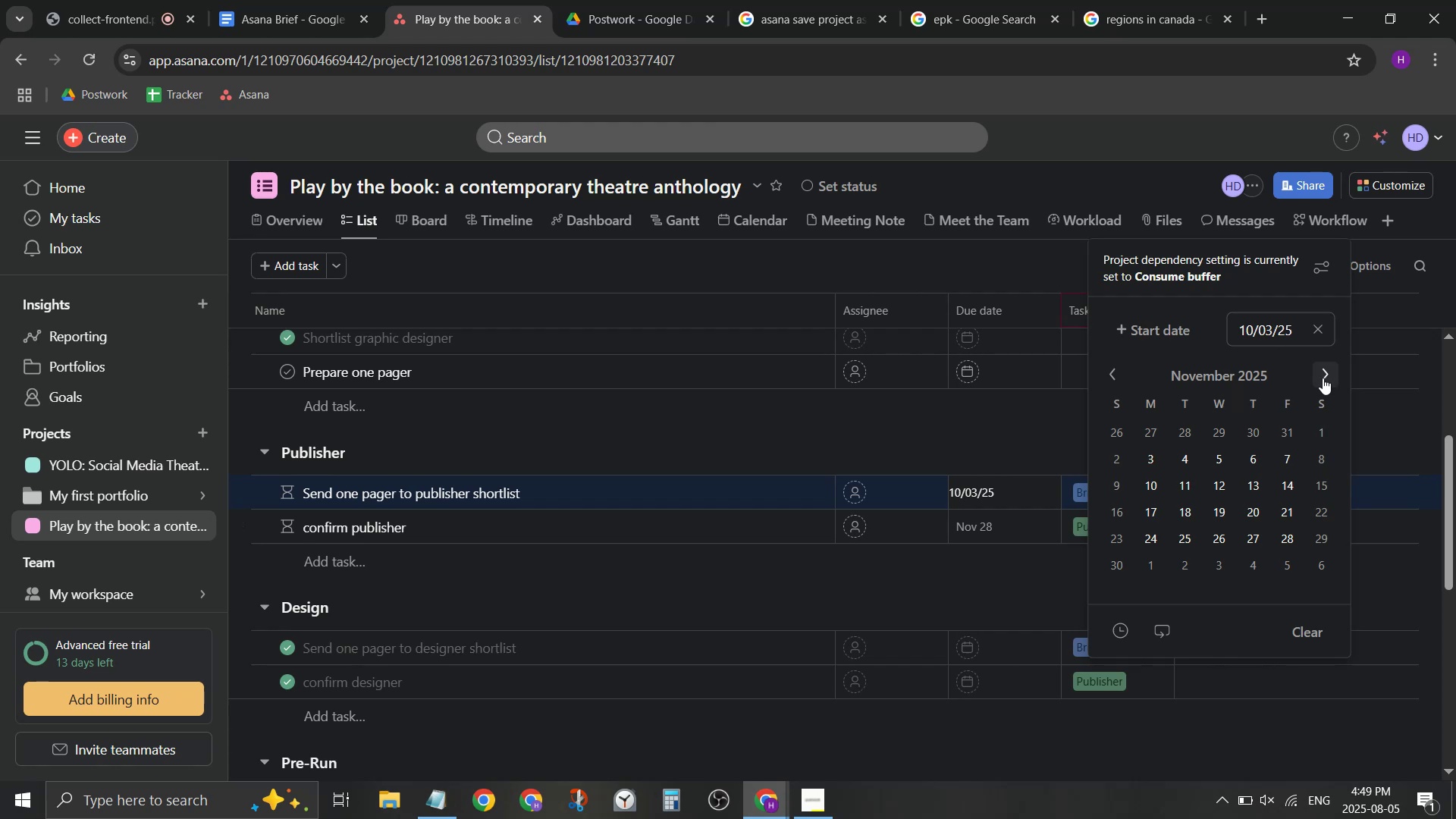 
left_click([1322, 378])
 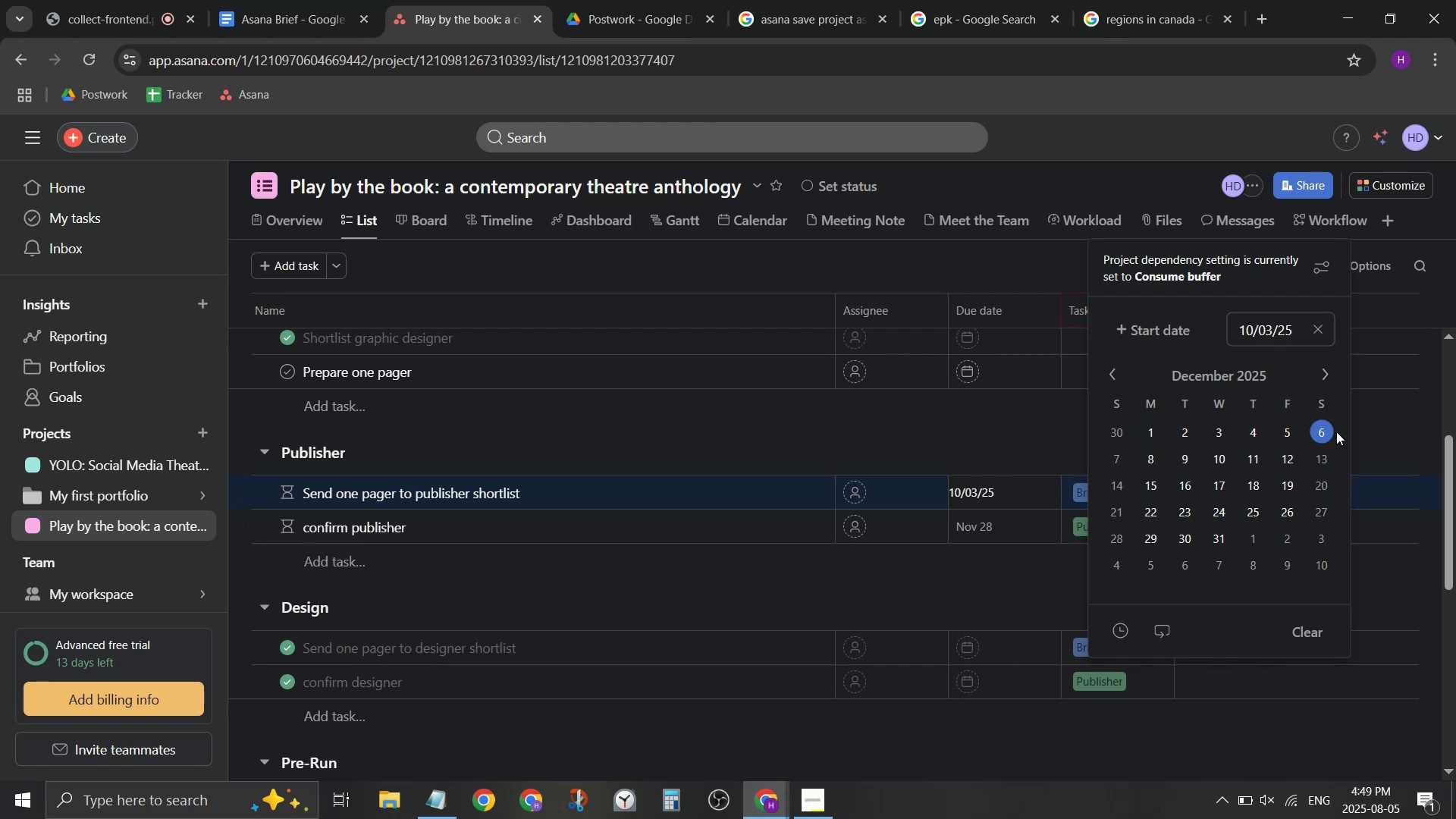 
left_click([1276, 432])
 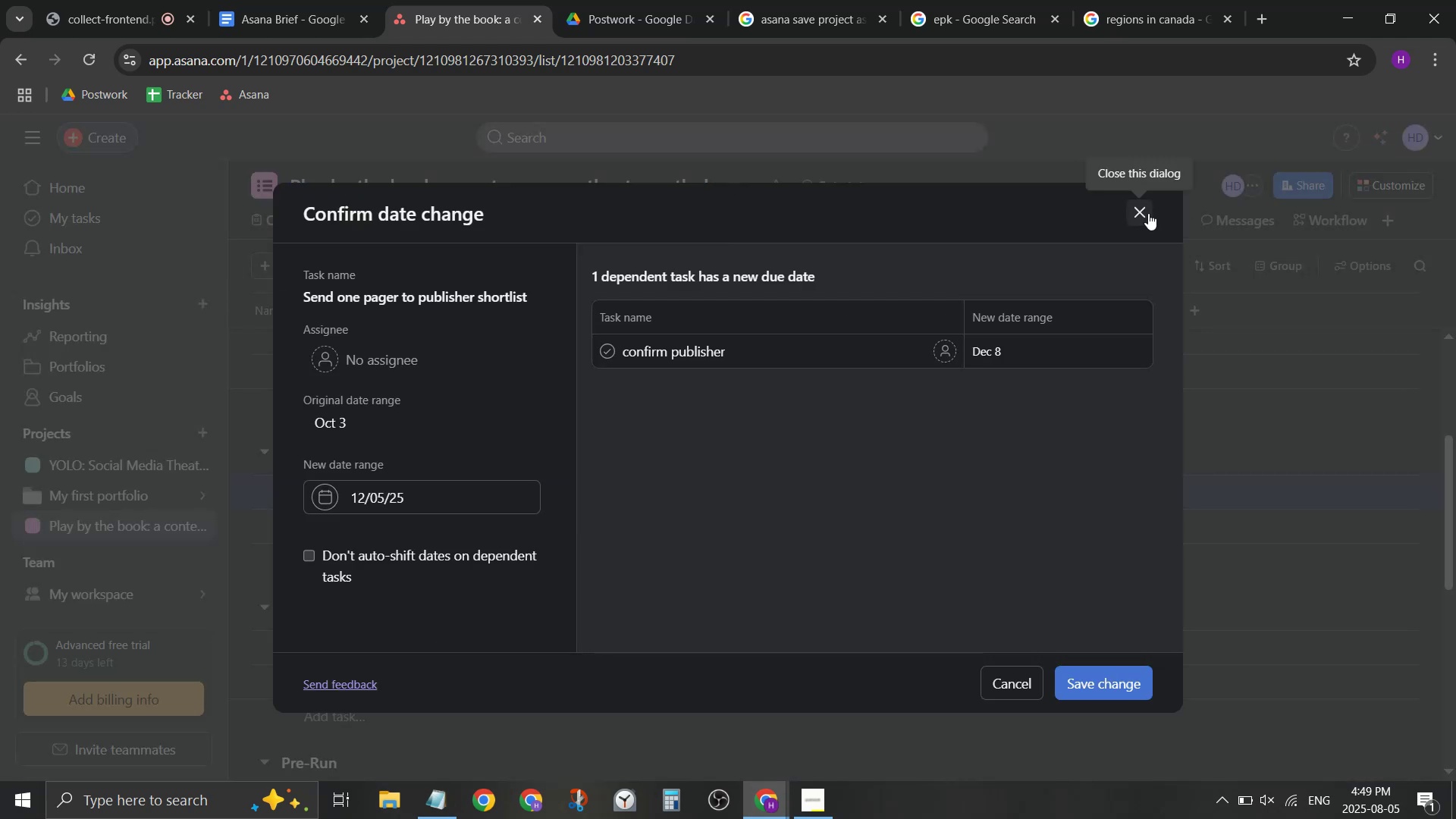 
wait(6.44)
 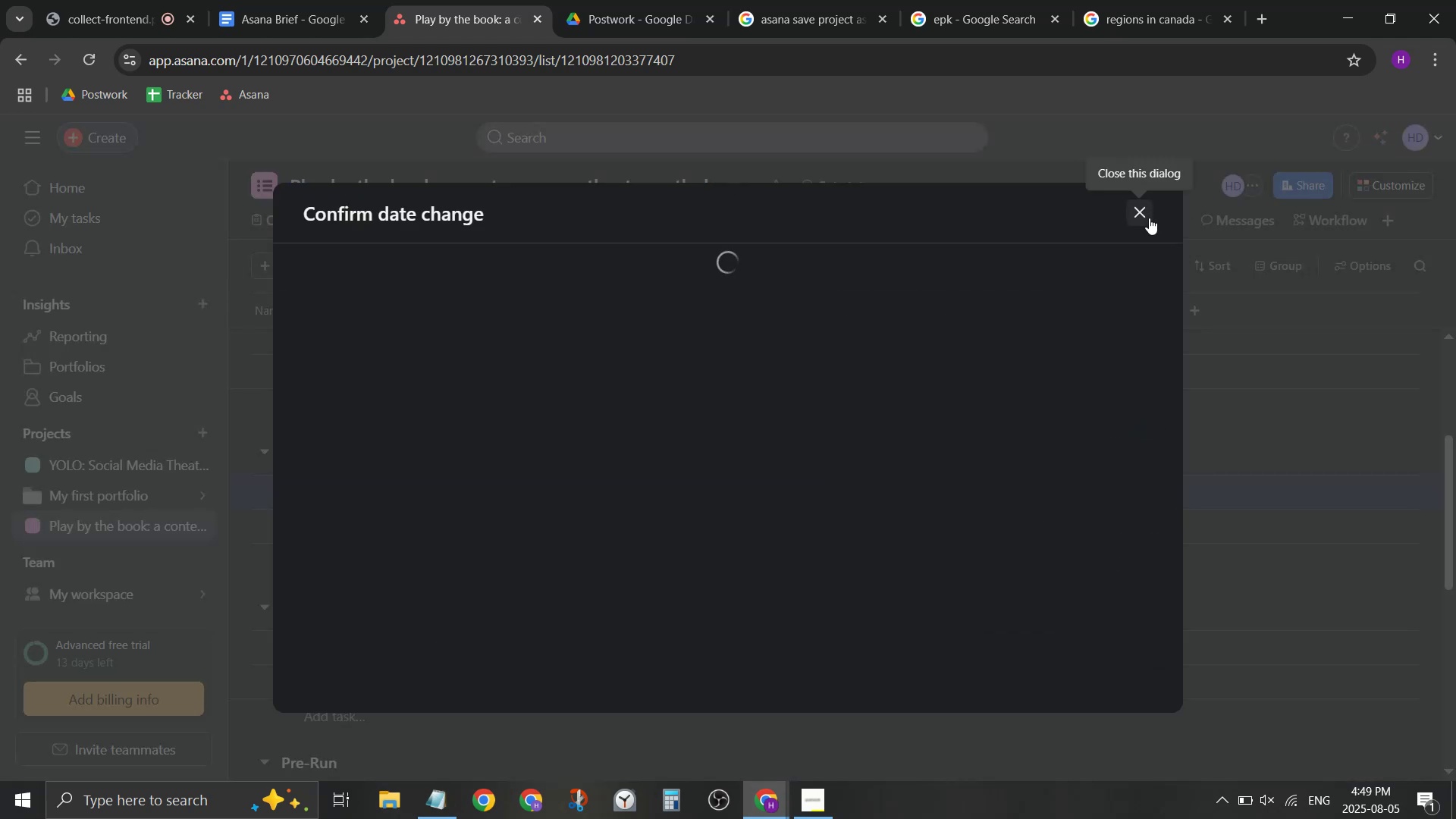 
left_click([1148, 213])
 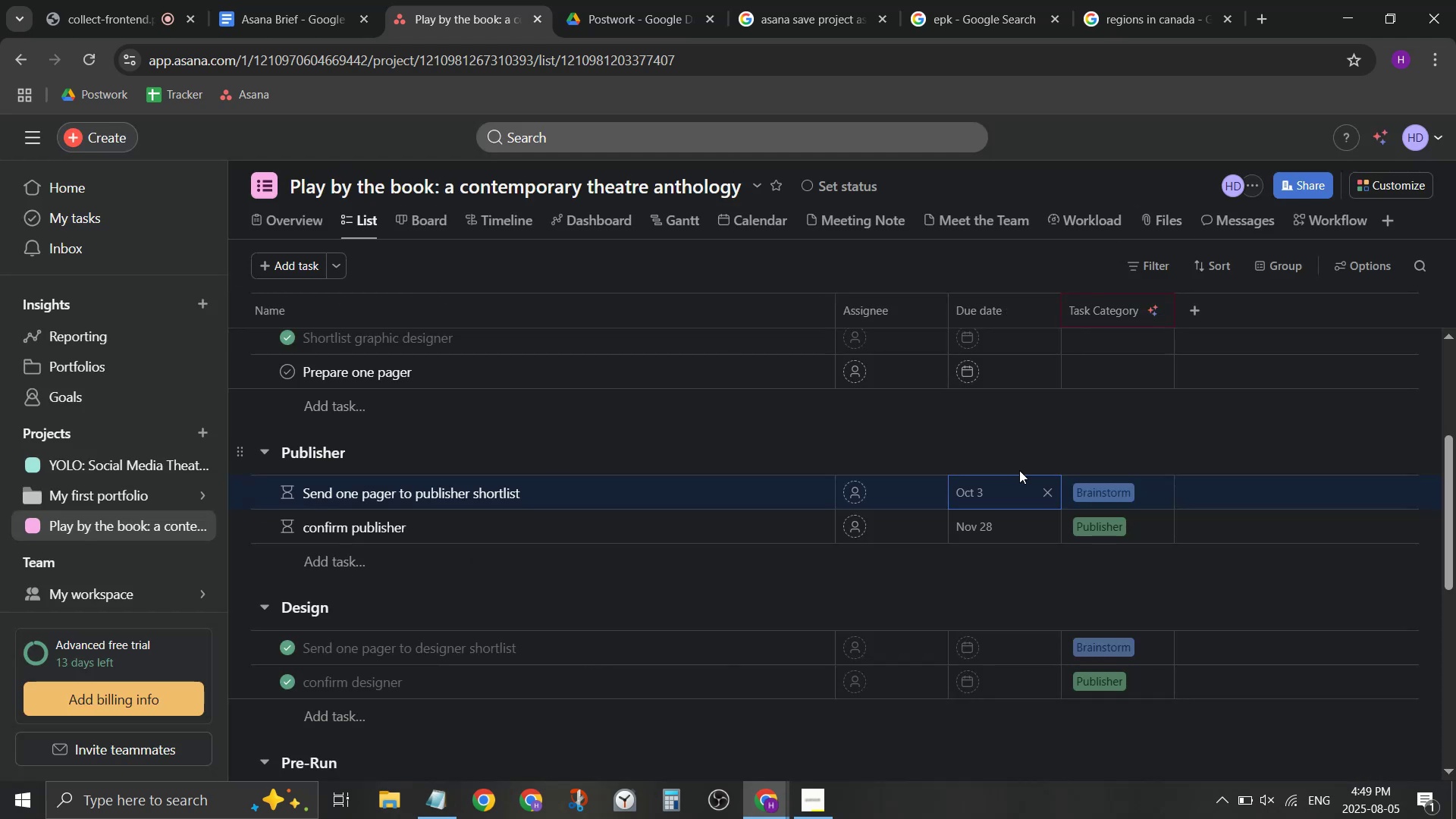 
left_click([984, 495])
 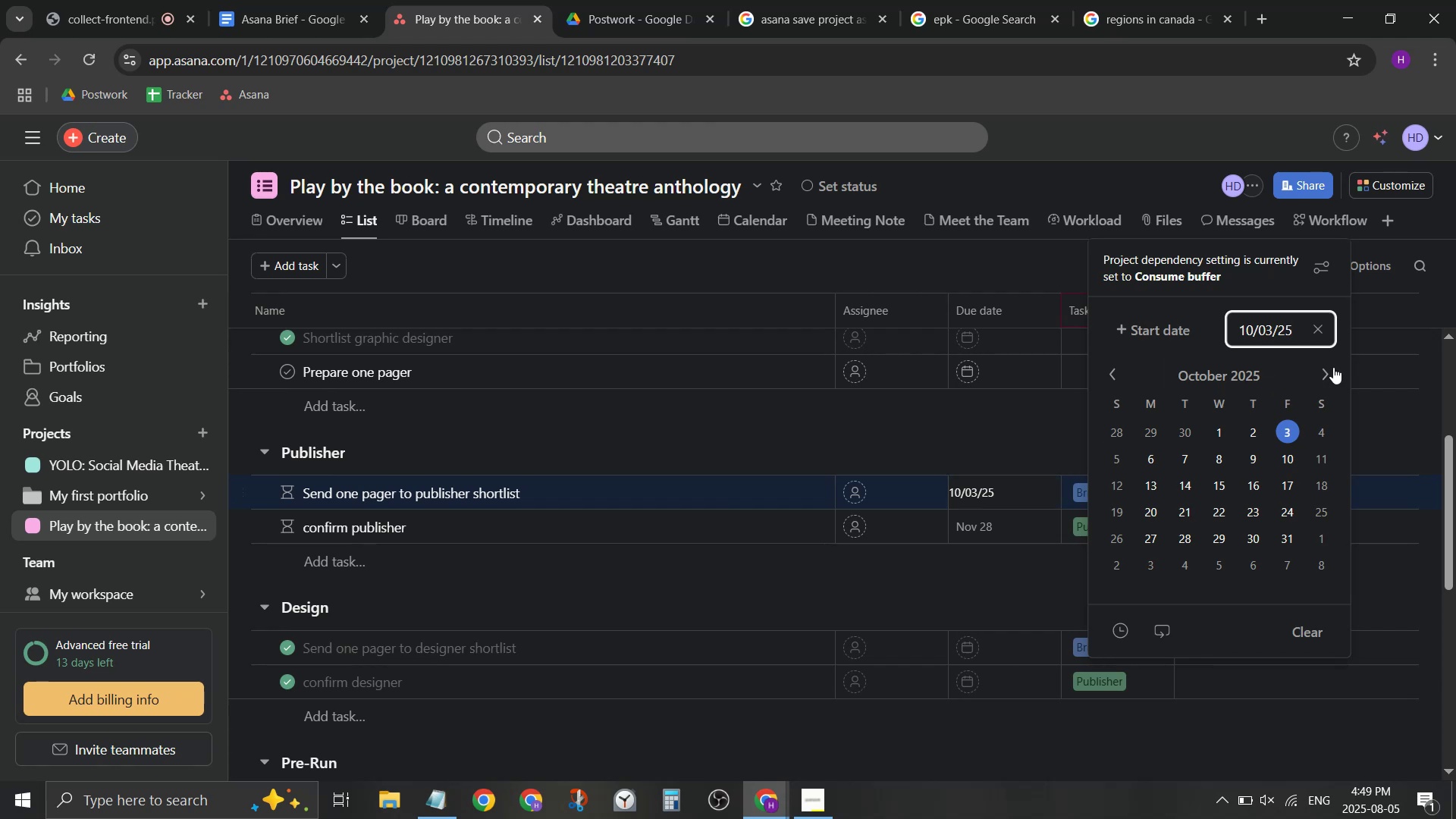 
double_click([1337, 368])
 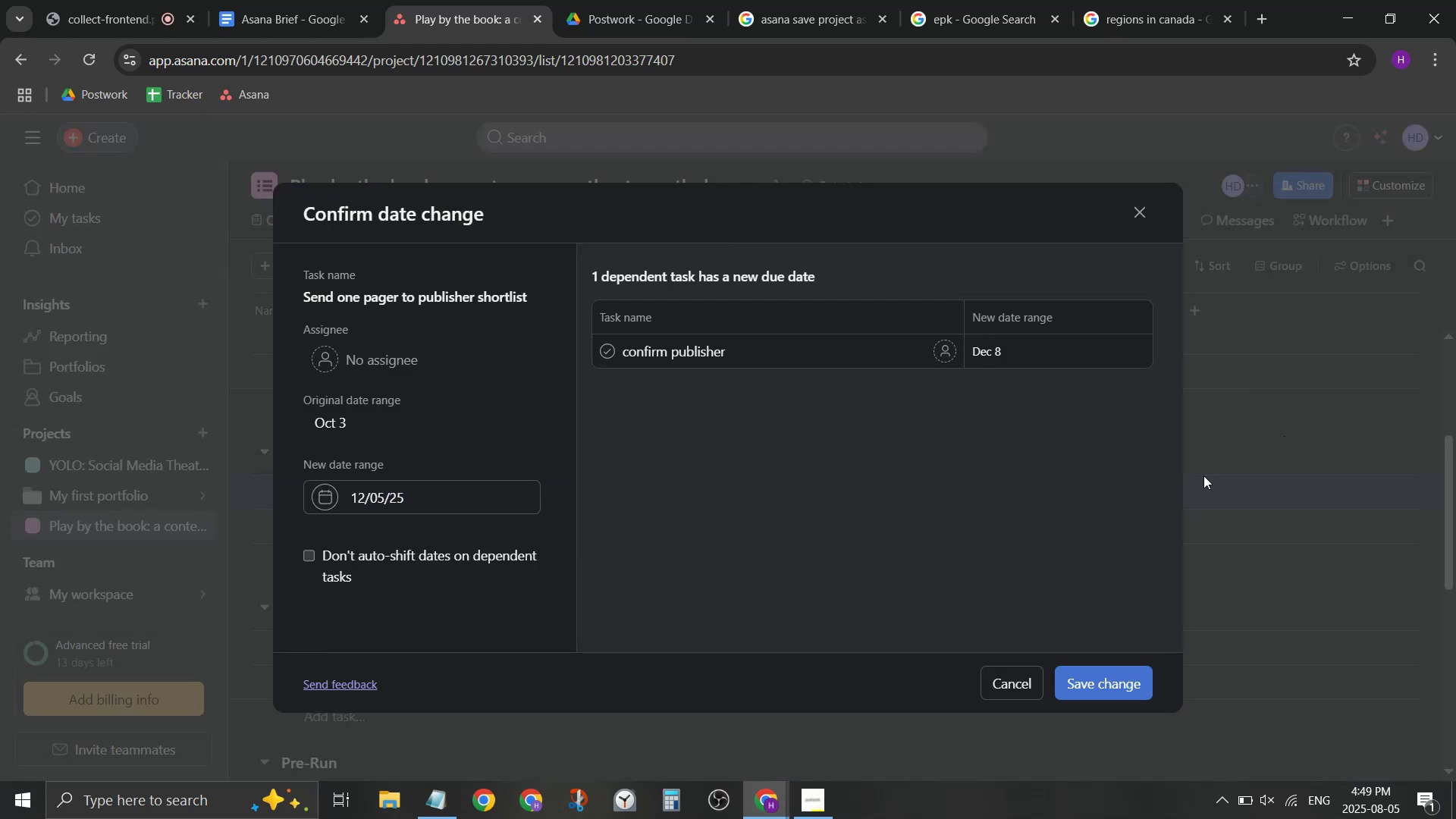 
left_click([999, 679])
 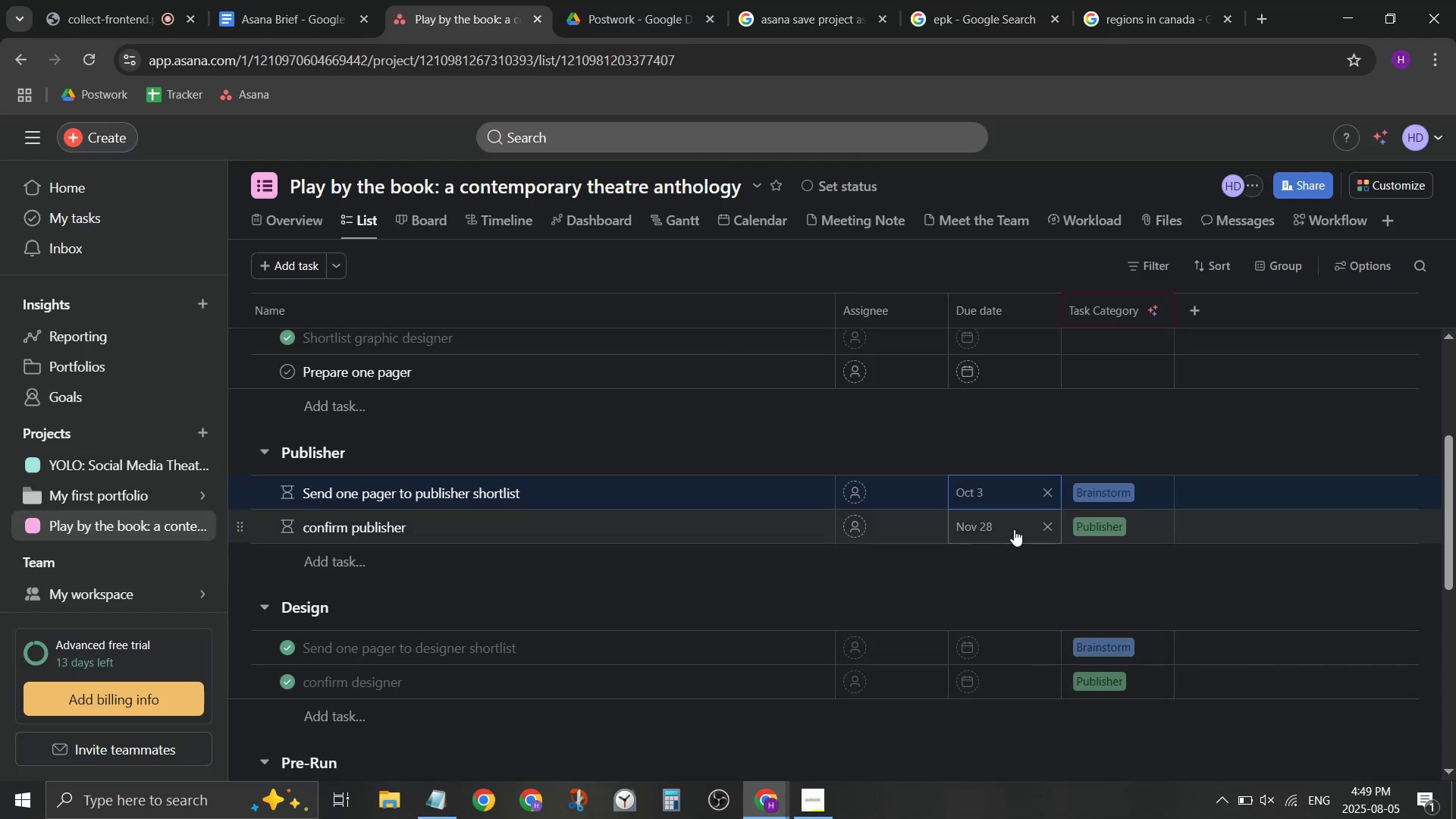 
left_click([987, 490])
 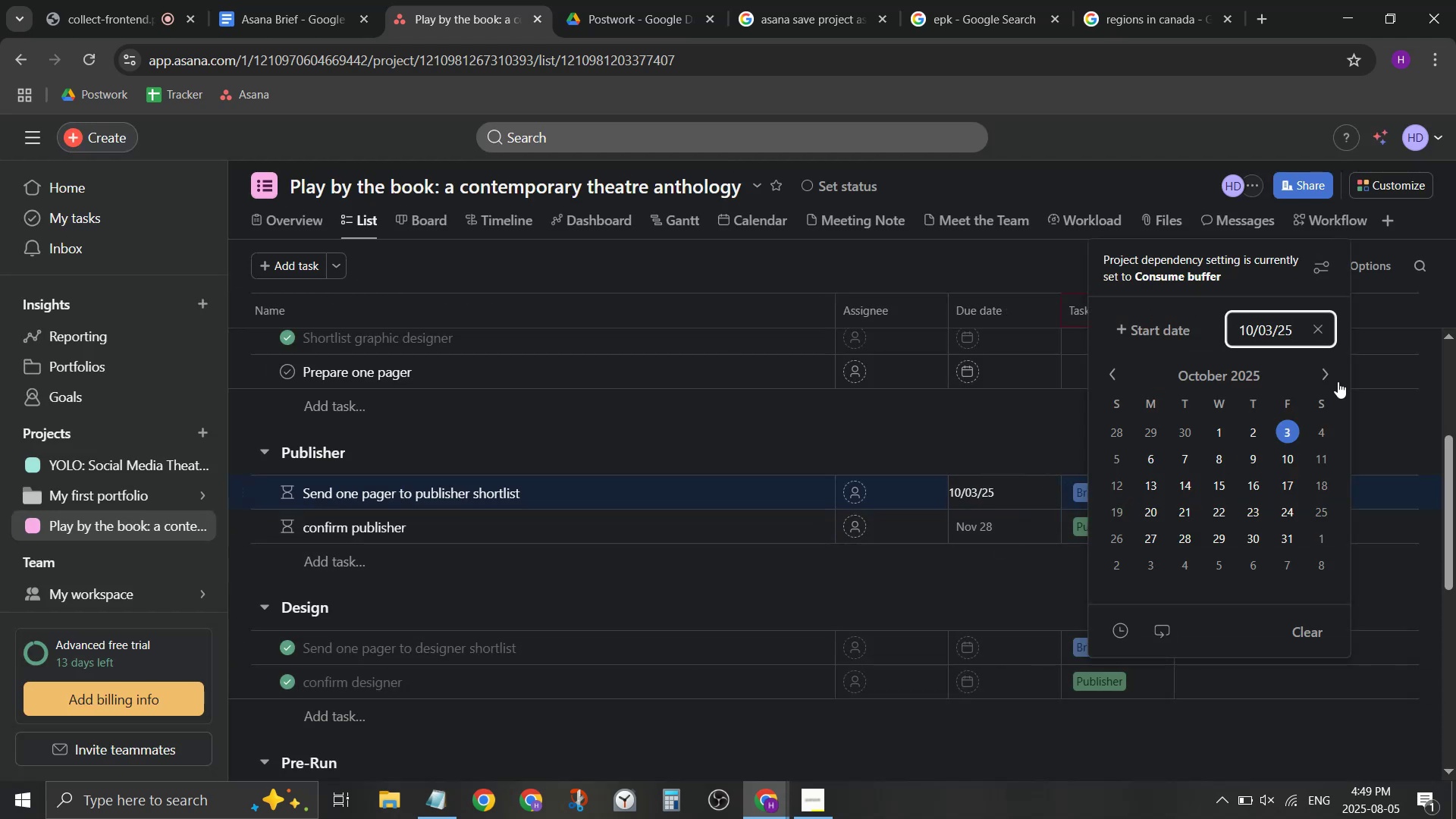 
double_click([1329, 374])
 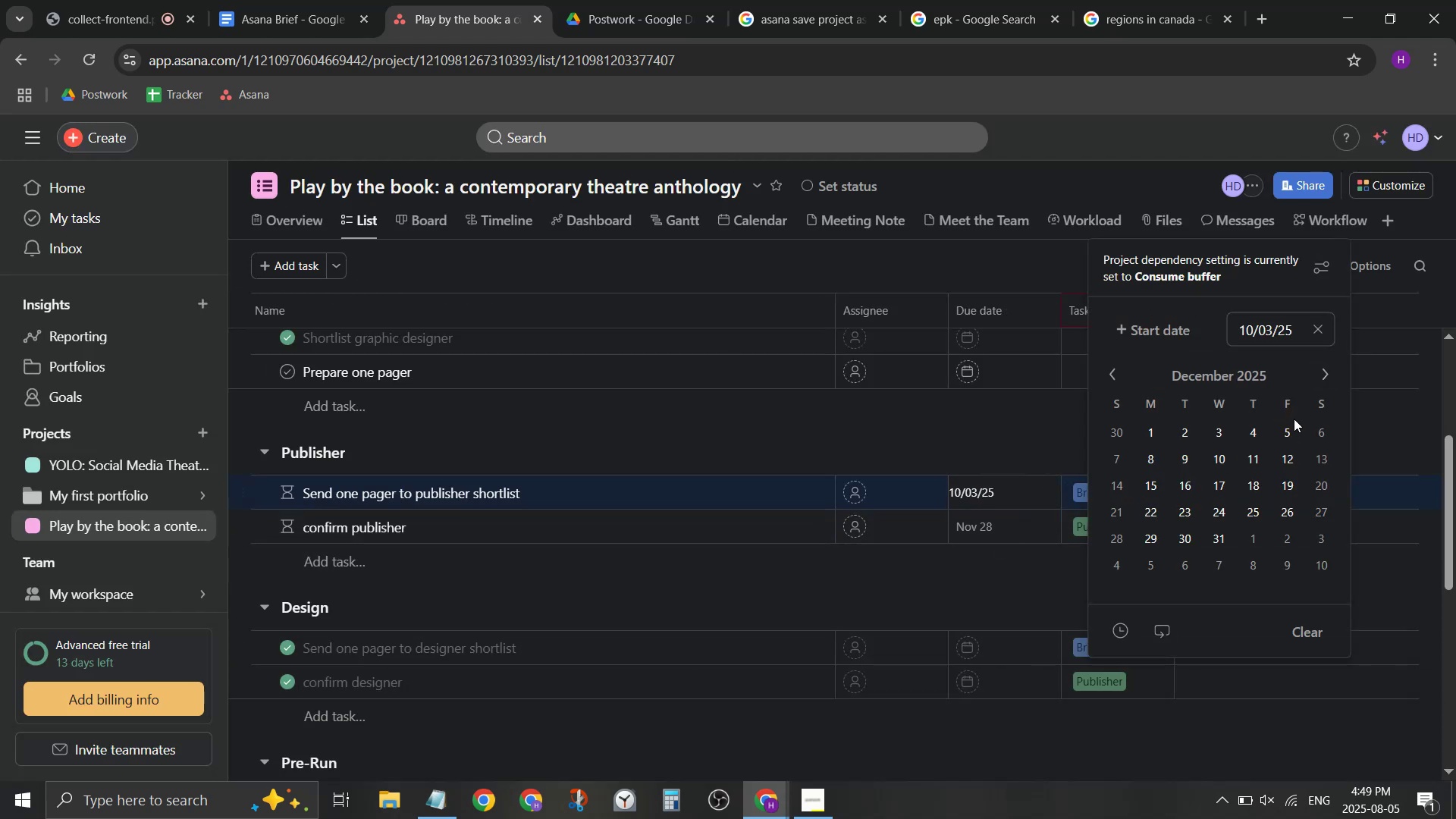 
left_click([1287, 431])
 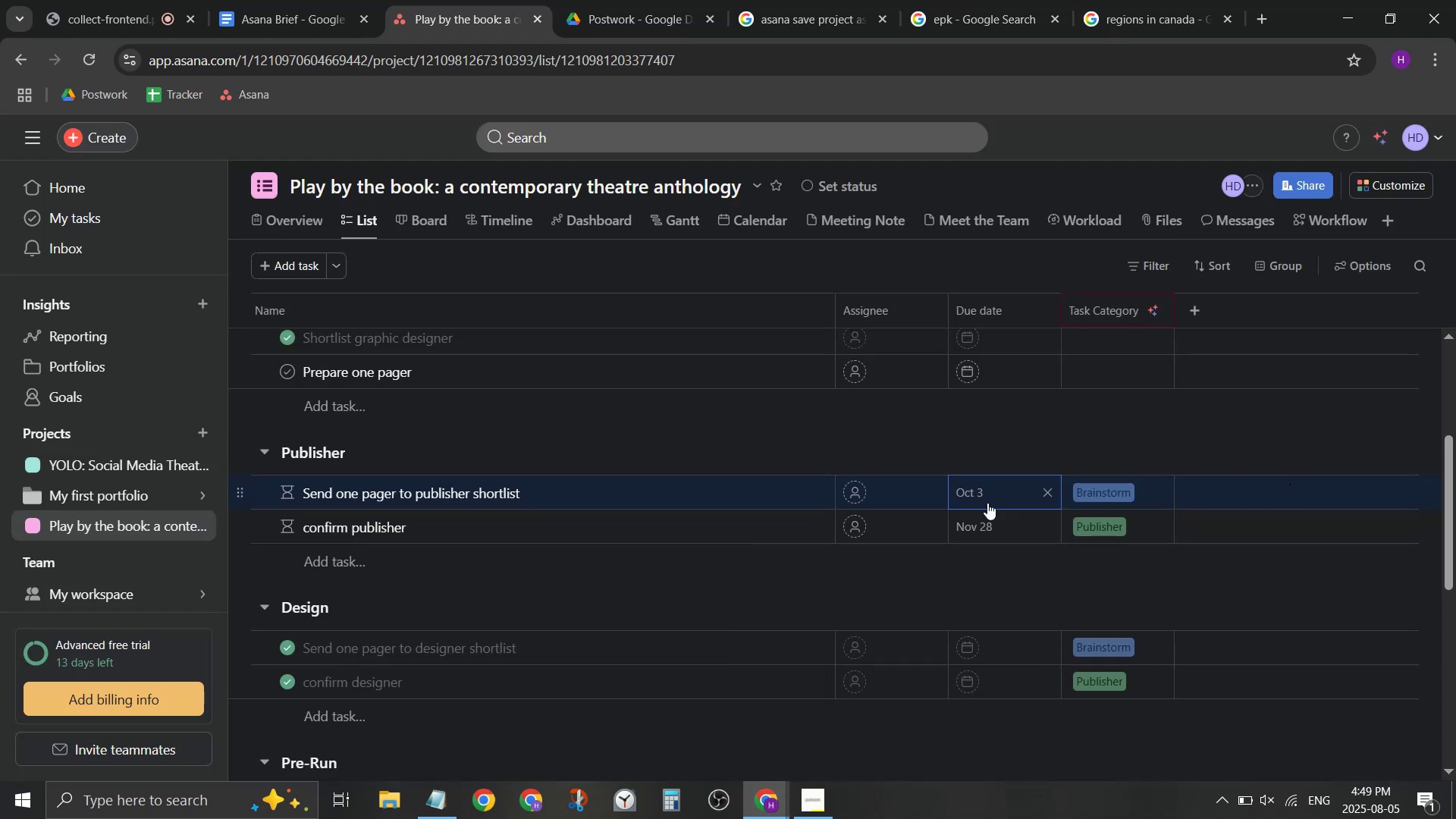 
left_click([983, 483])
 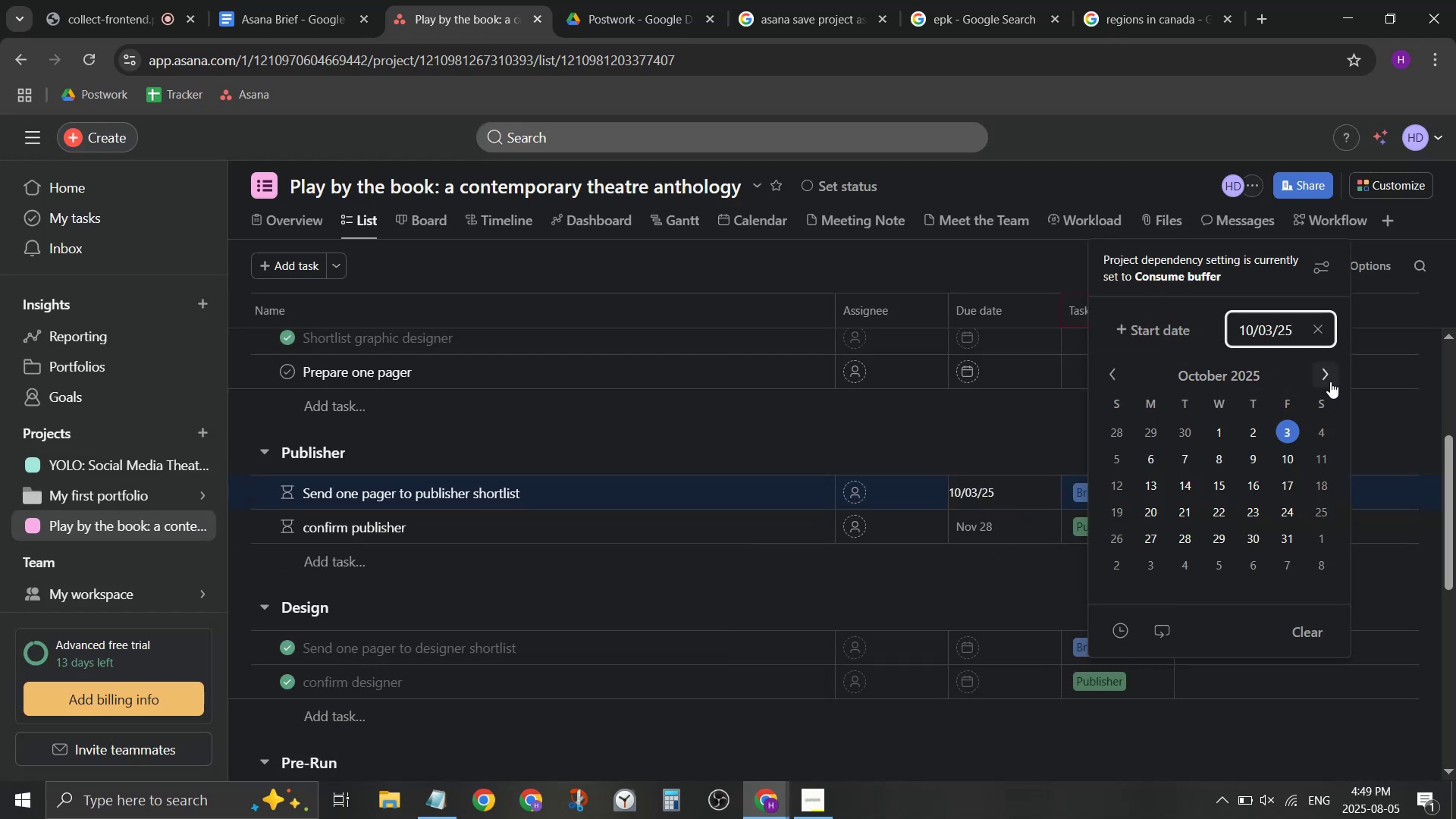 
left_click([1329, 374])
 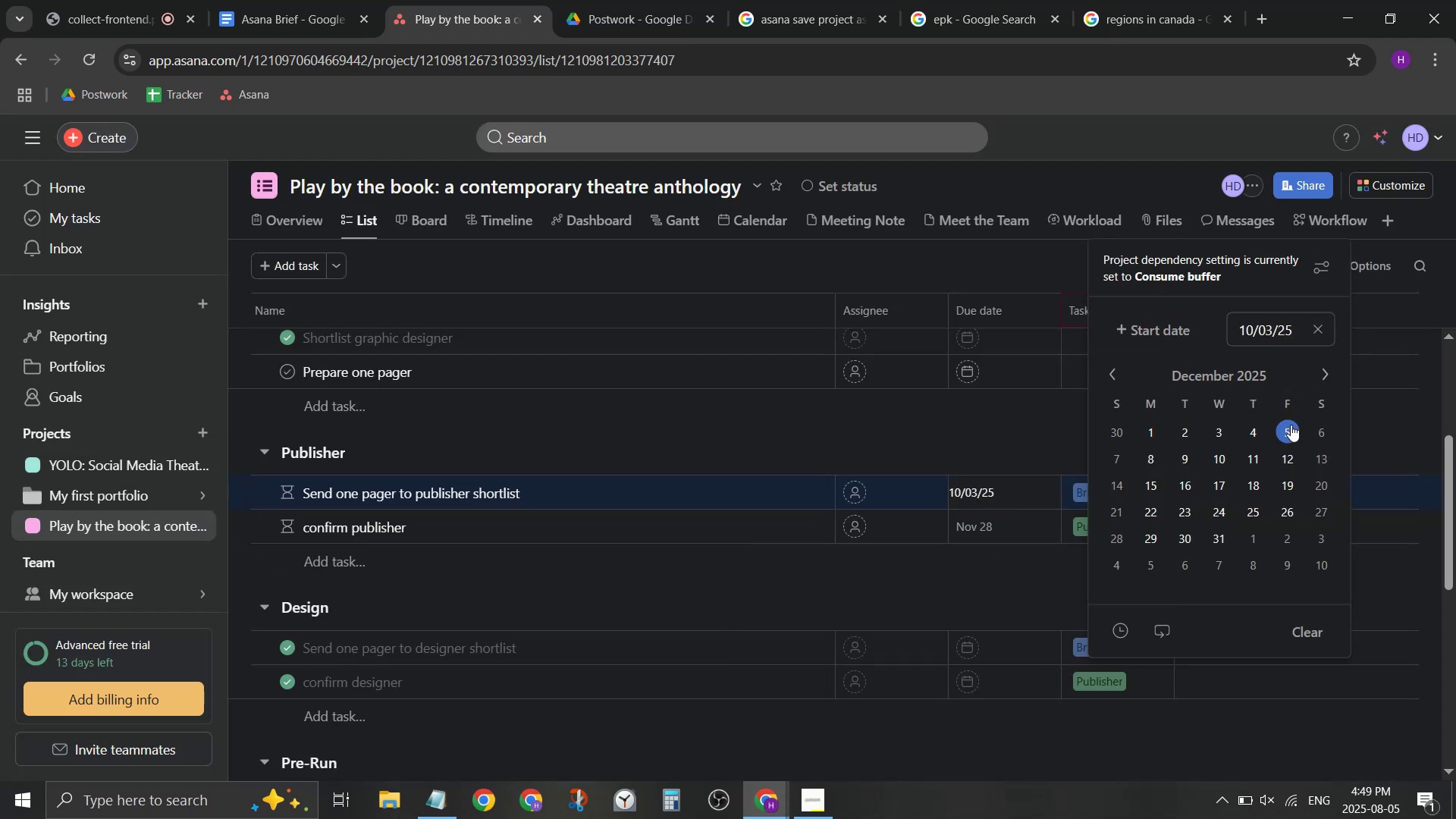 
left_click([1287, 428])
 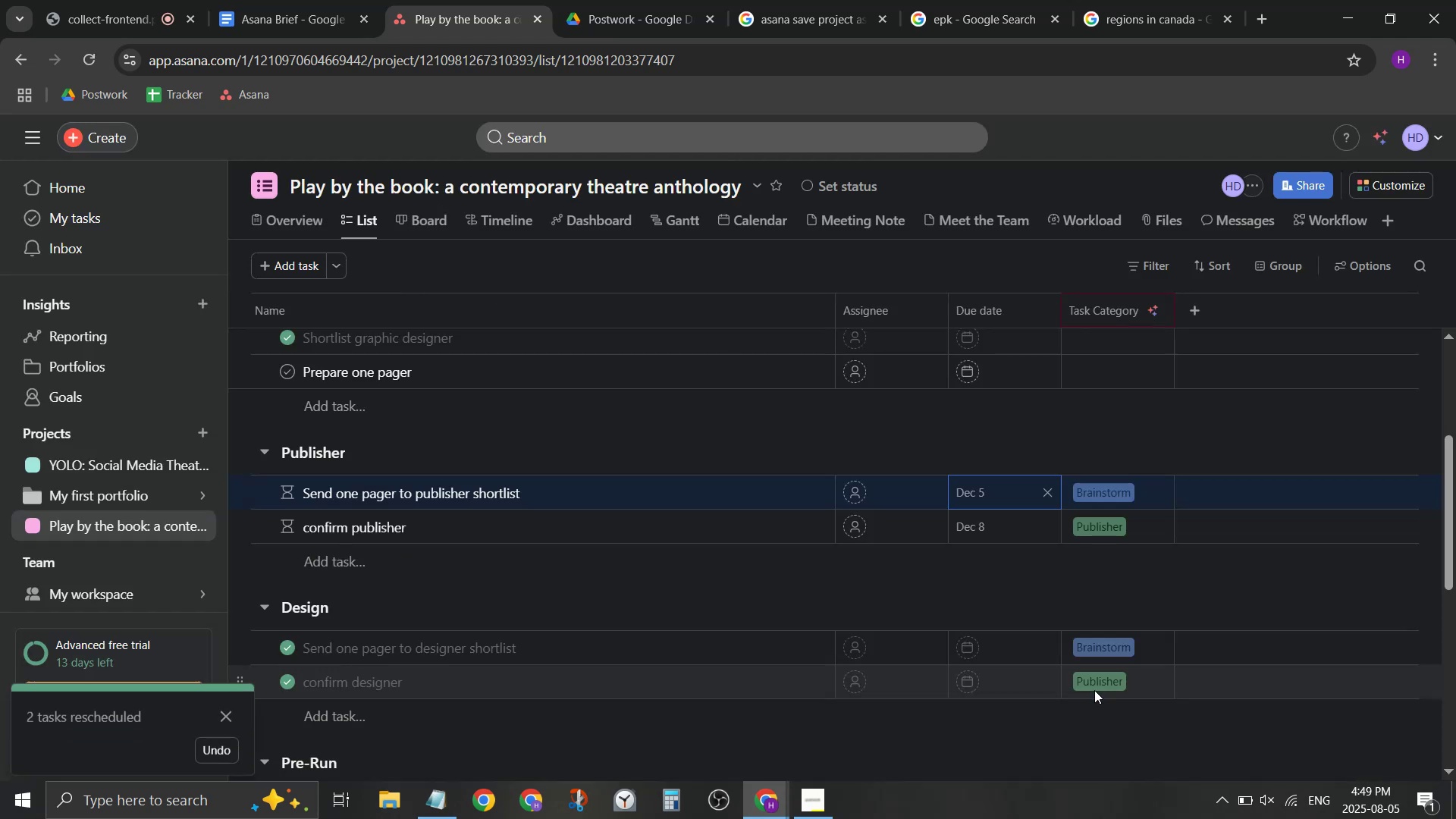 
right_click([983, 519])
 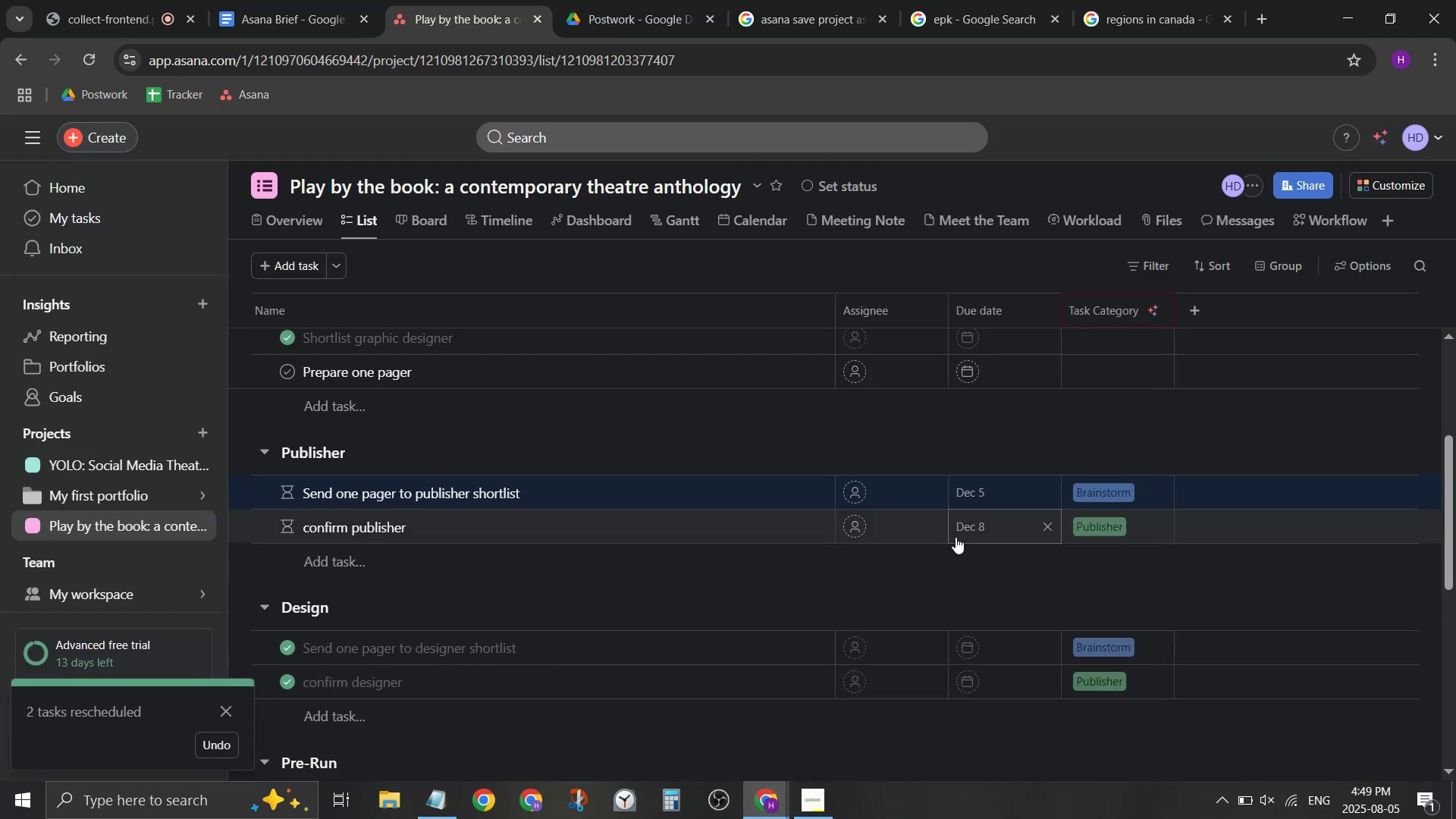 
double_click([962, 528])
 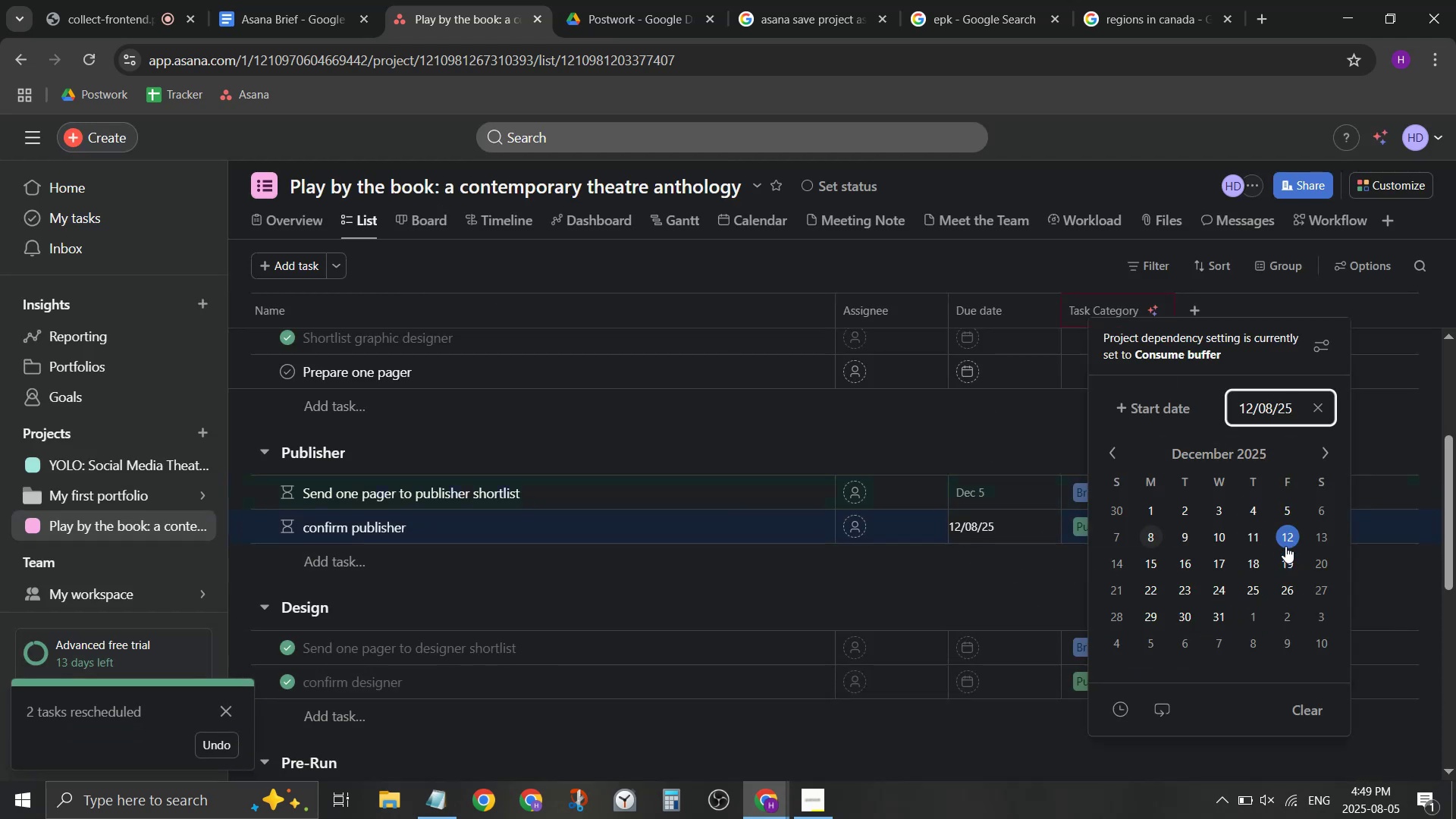 
left_click([1288, 563])
 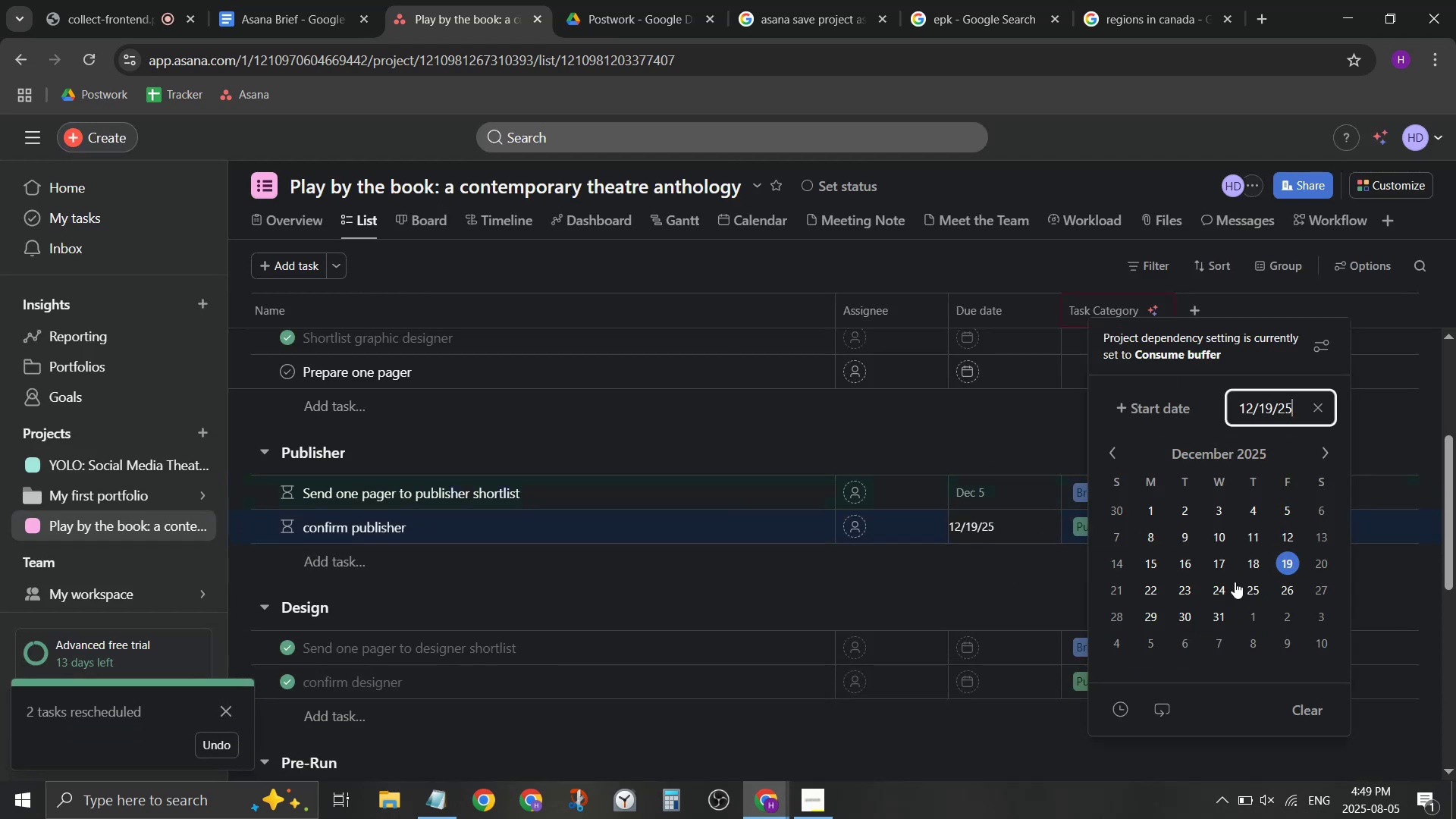 
left_click([981, 587])
 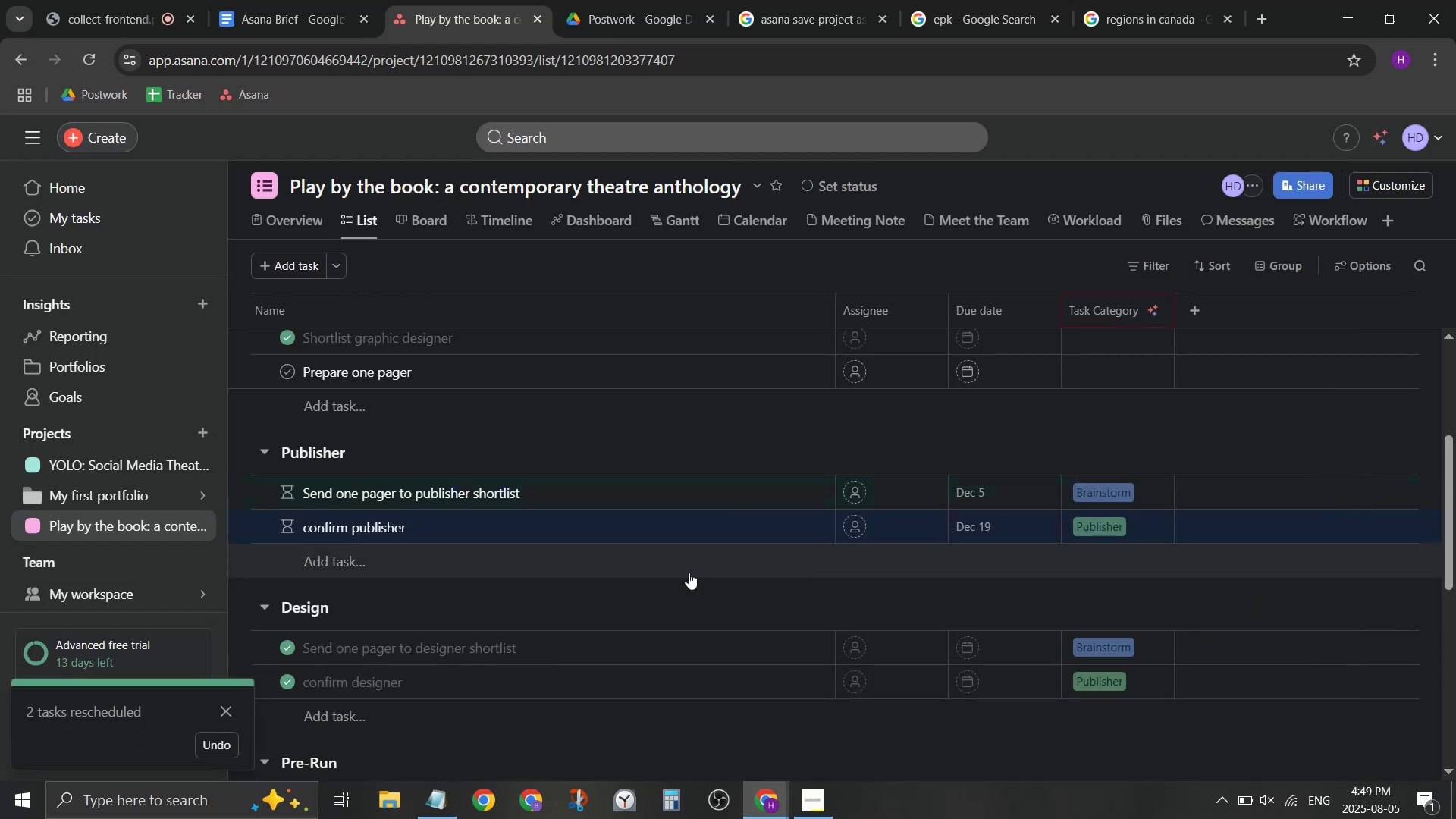 
scroll: coordinate [643, 572], scroll_direction: up, amount: 2.0
 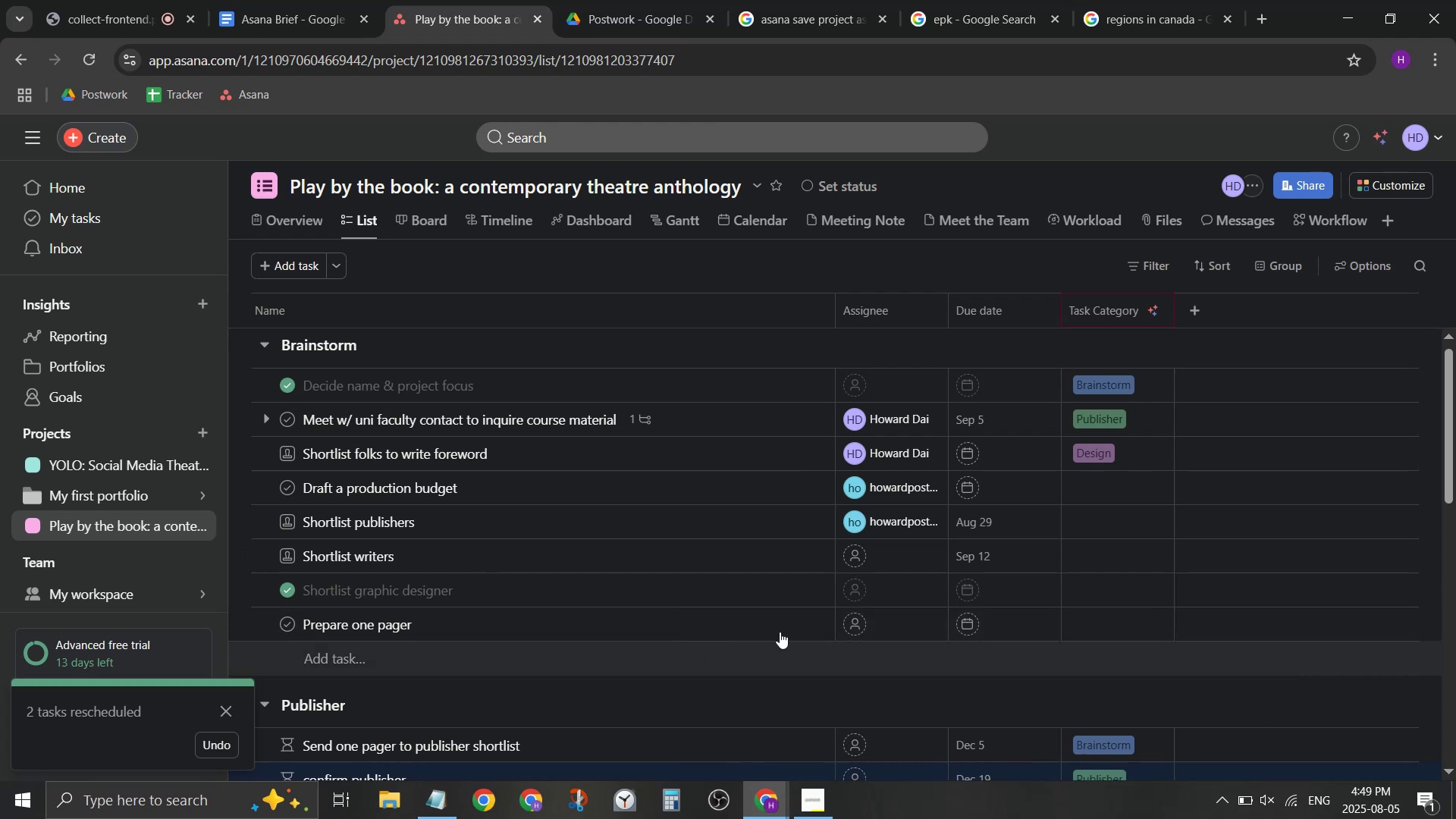 
scroll: coordinate [1003, 622], scroll_direction: down, amount: 1.0
 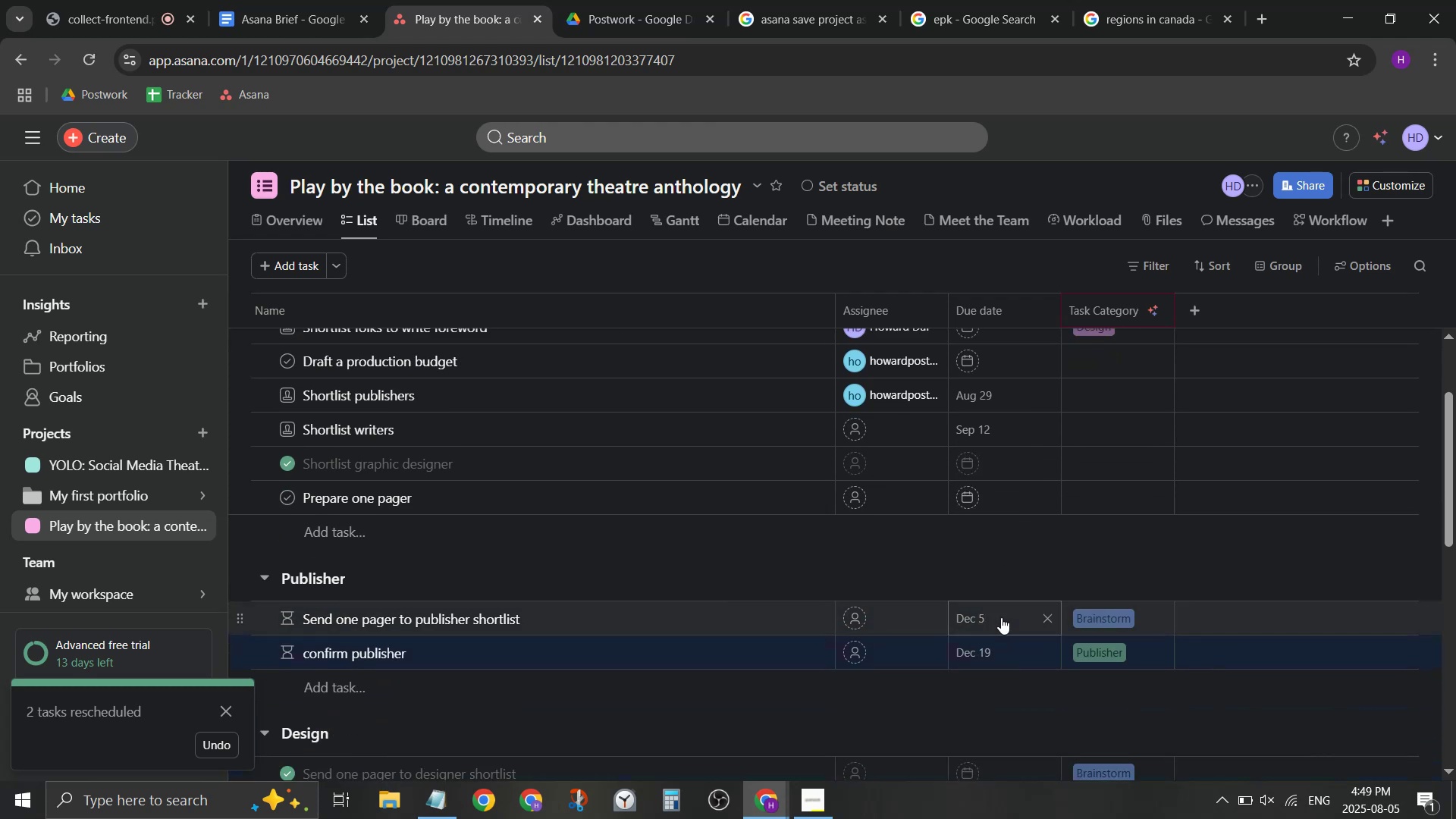 
mouse_move([1038, 503])
 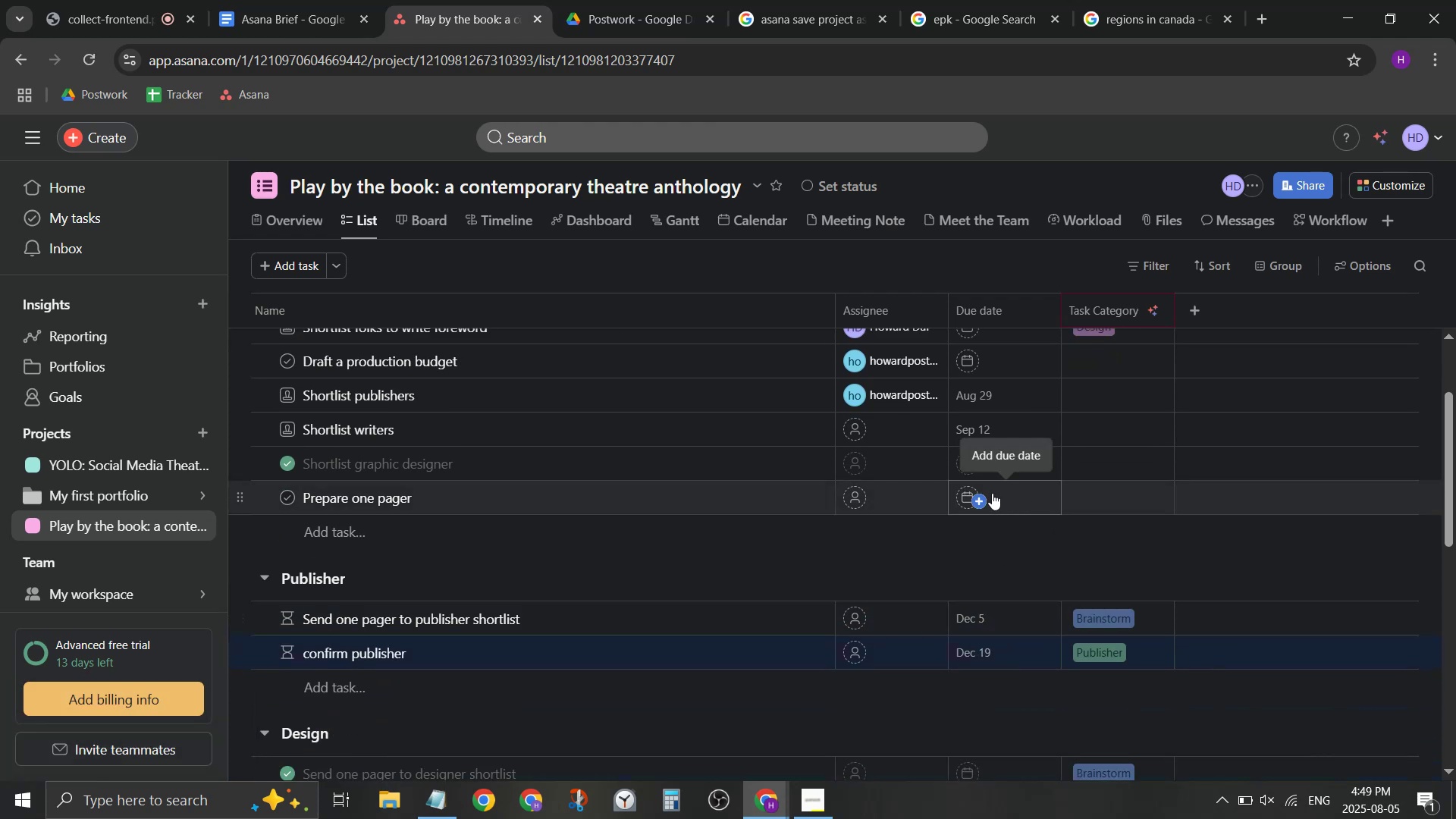 
left_click([991, 493])
 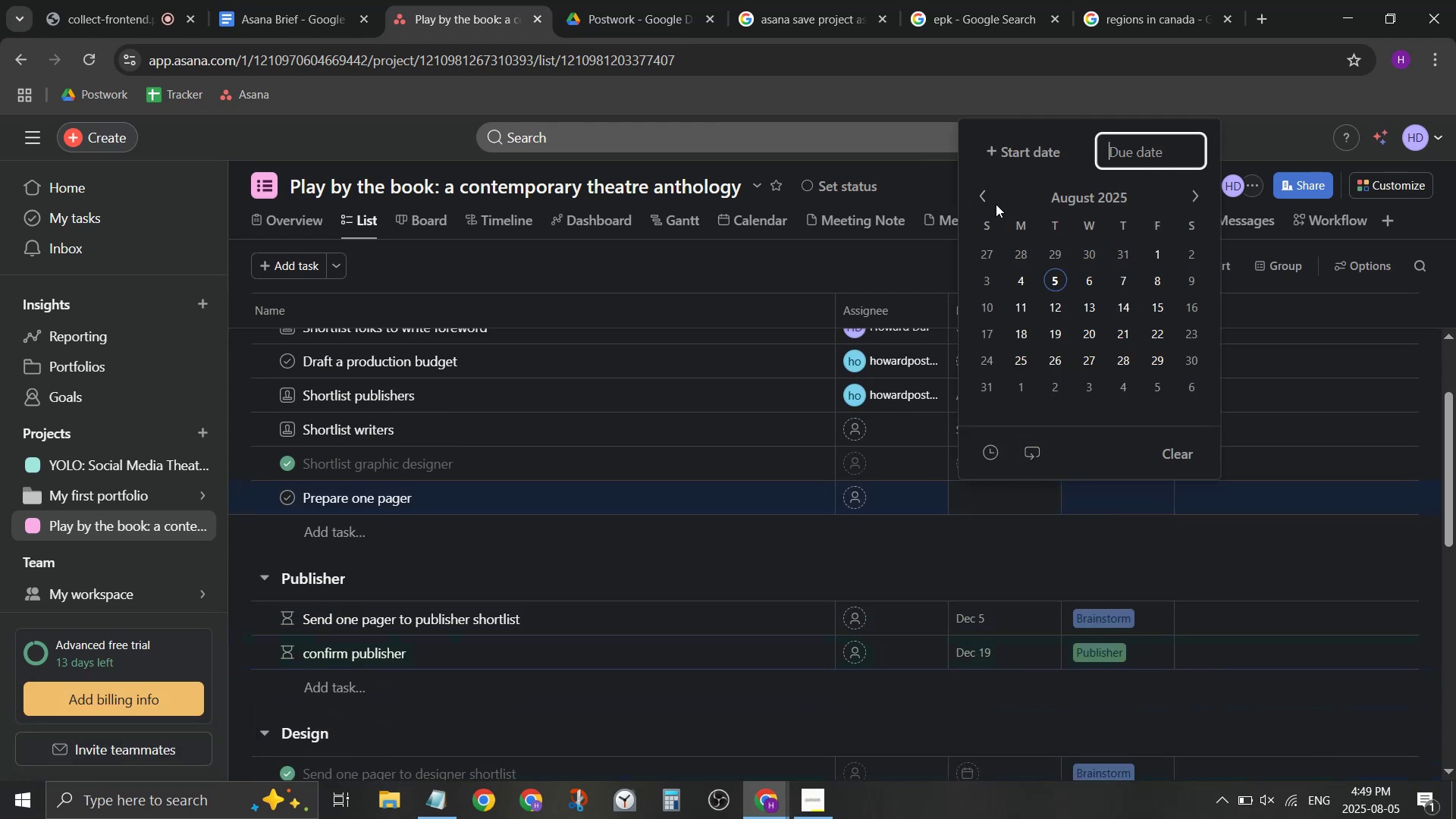 
double_click([985, 202])
 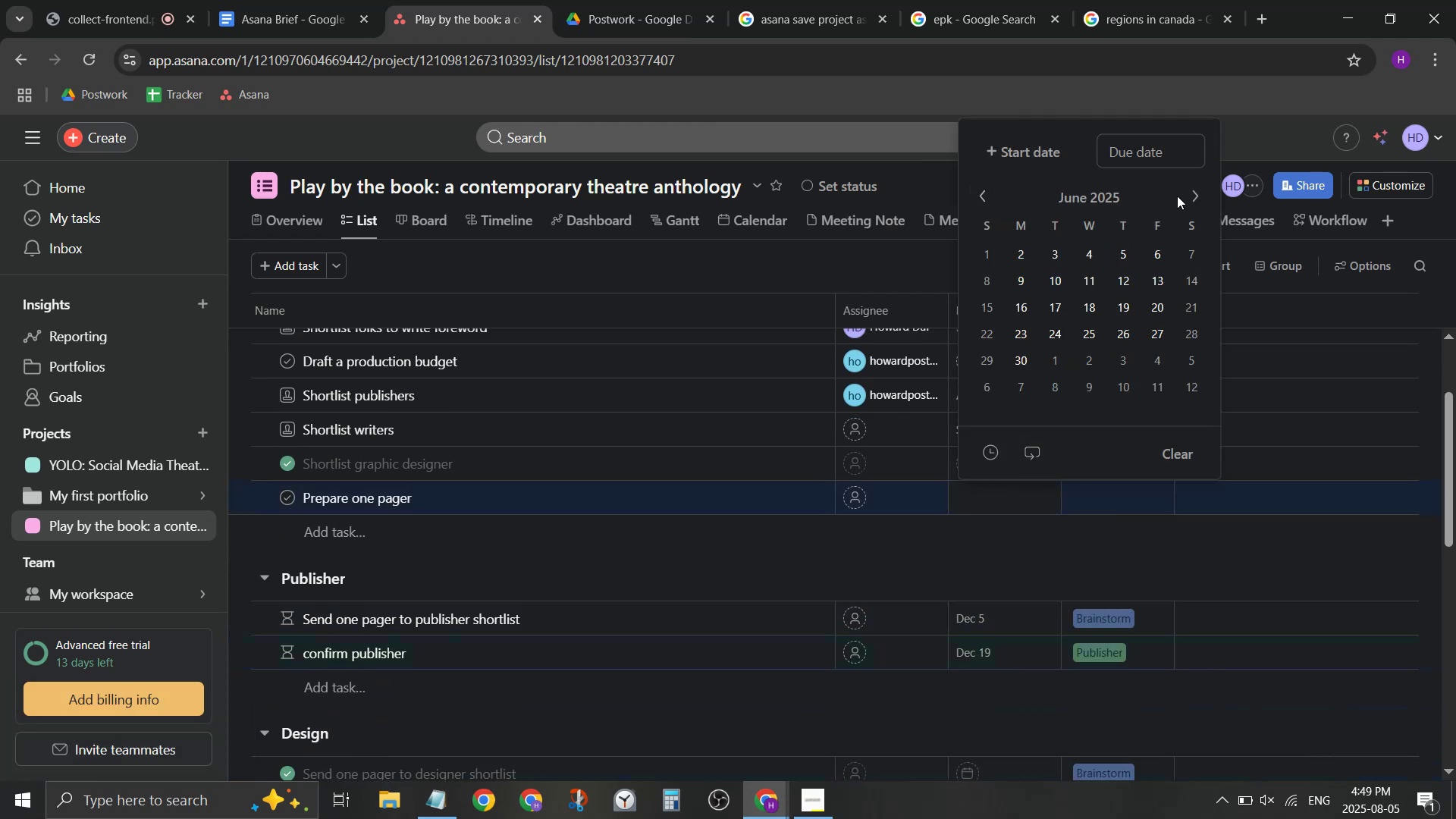 
double_click([1189, 199])
 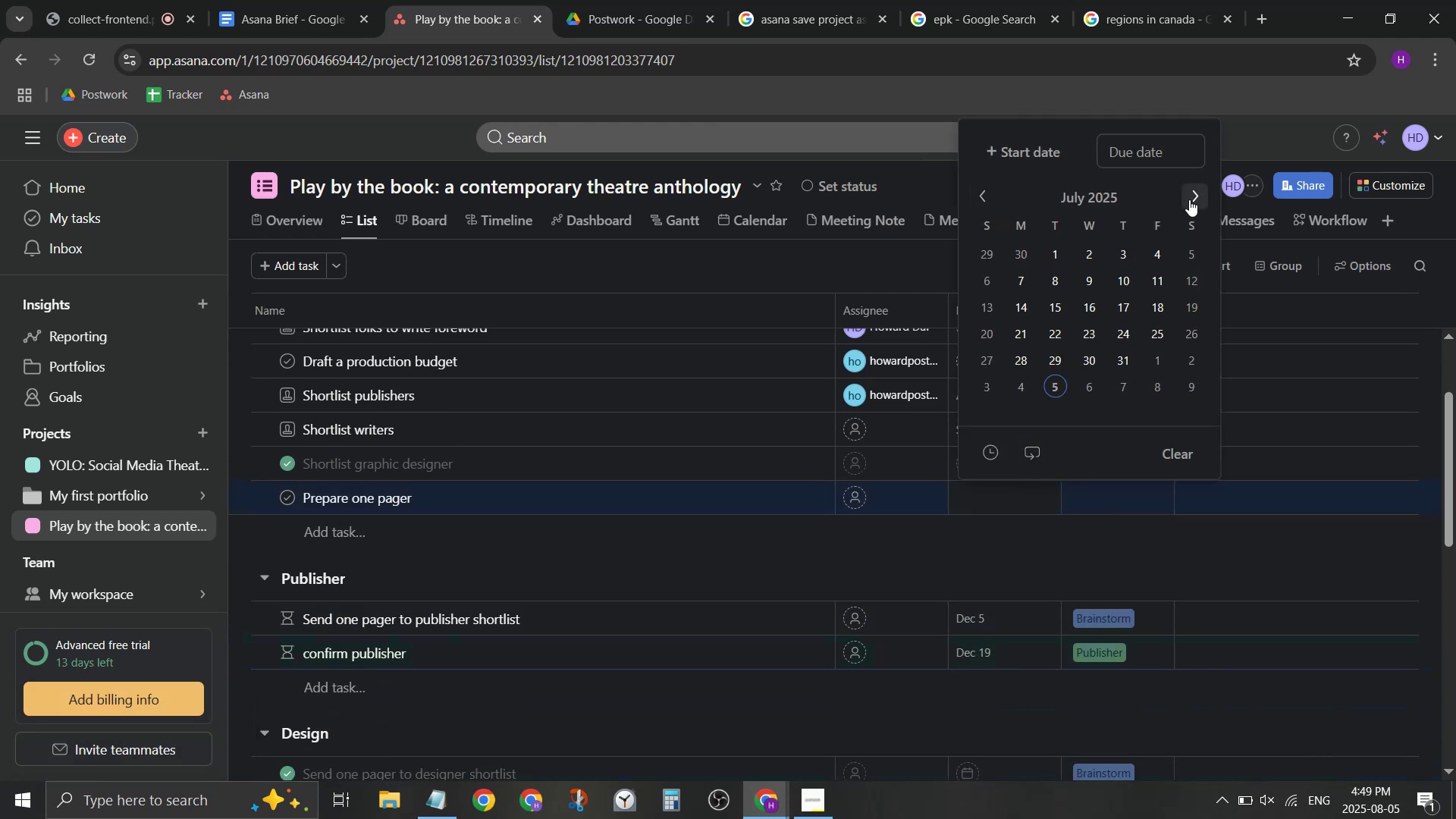 
triple_click([1189, 199])
 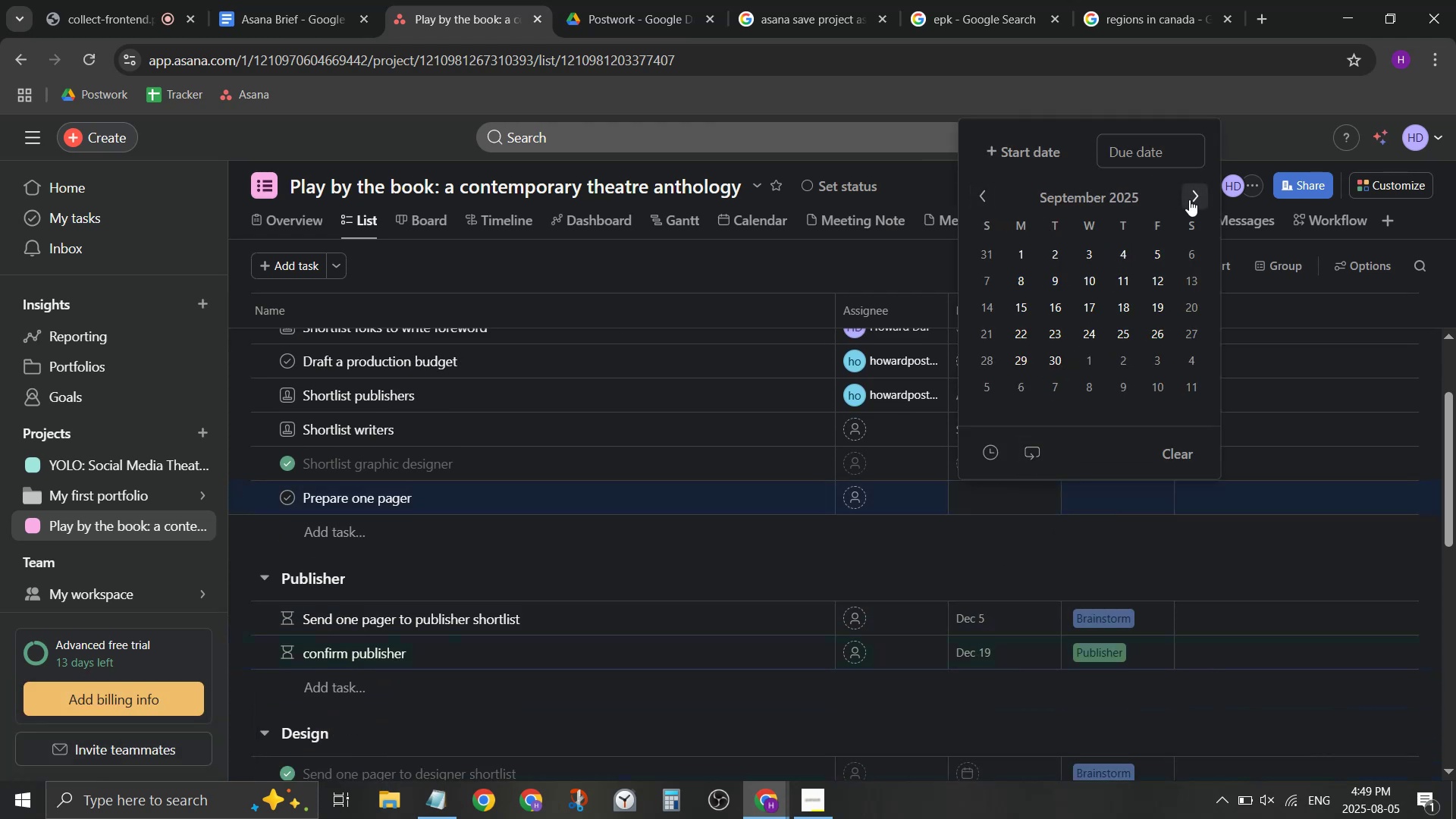 
triple_click([1189, 199])
 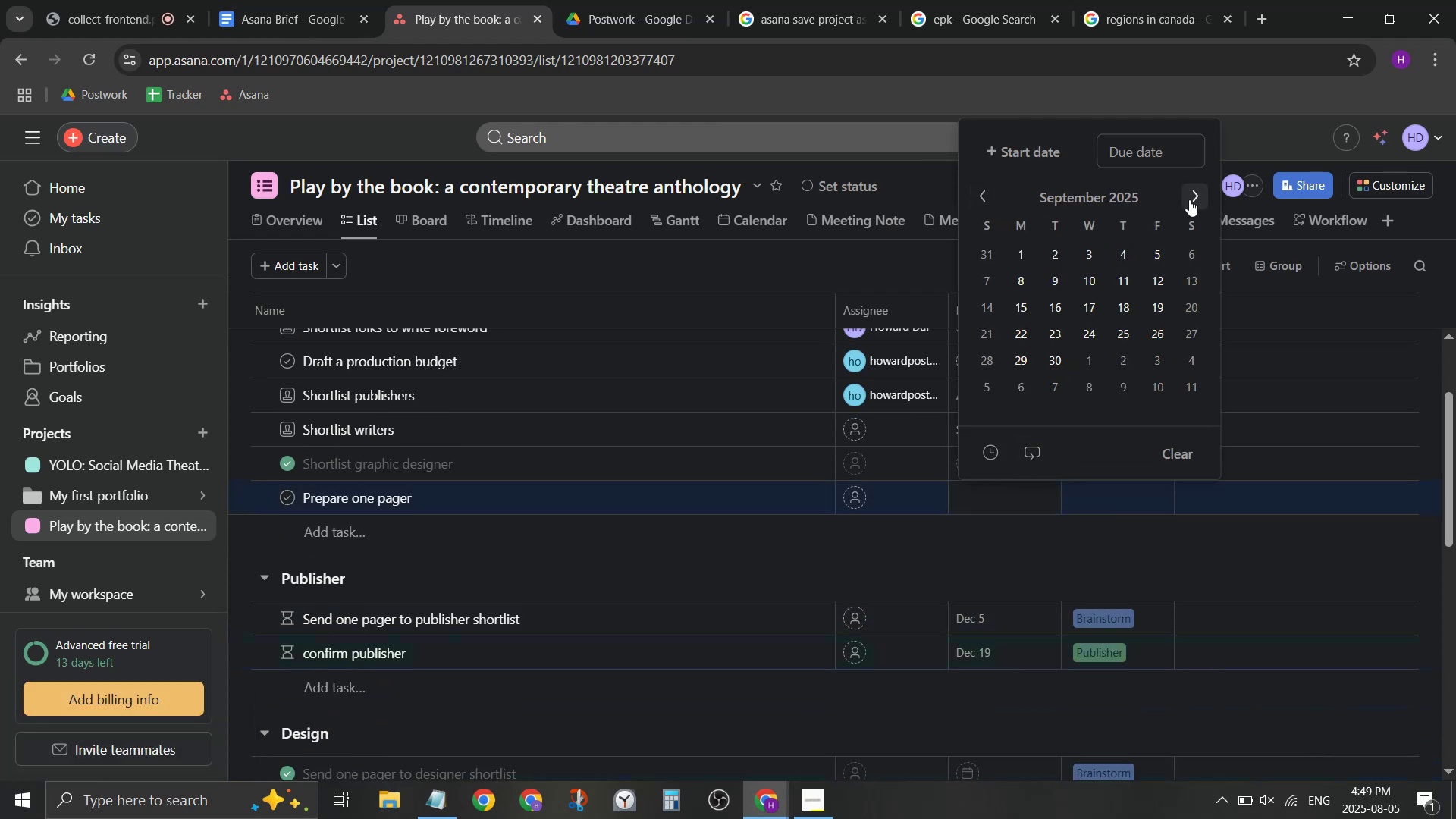 
triple_click([1189, 199])
 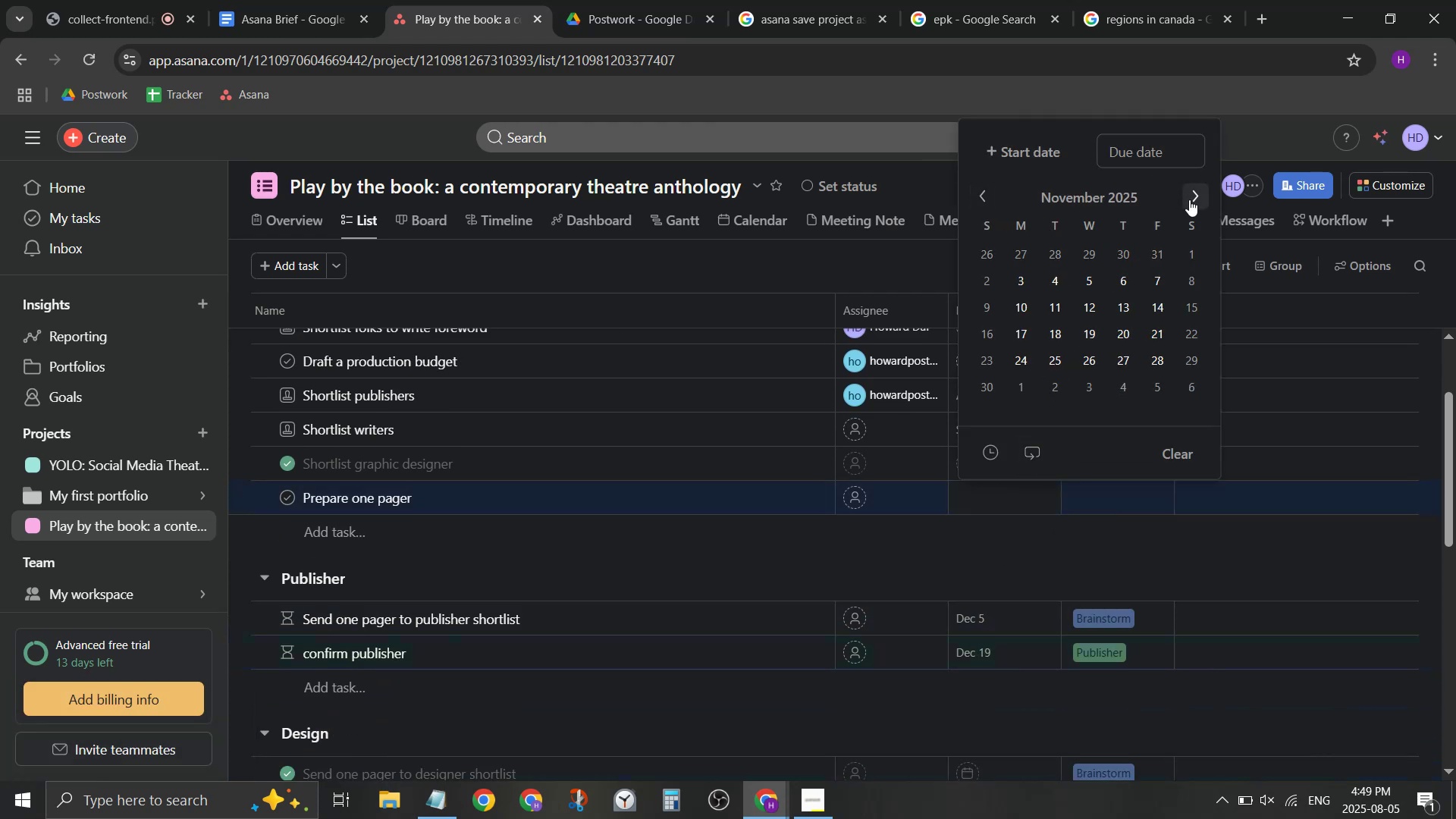 
triple_click([1189, 199])
 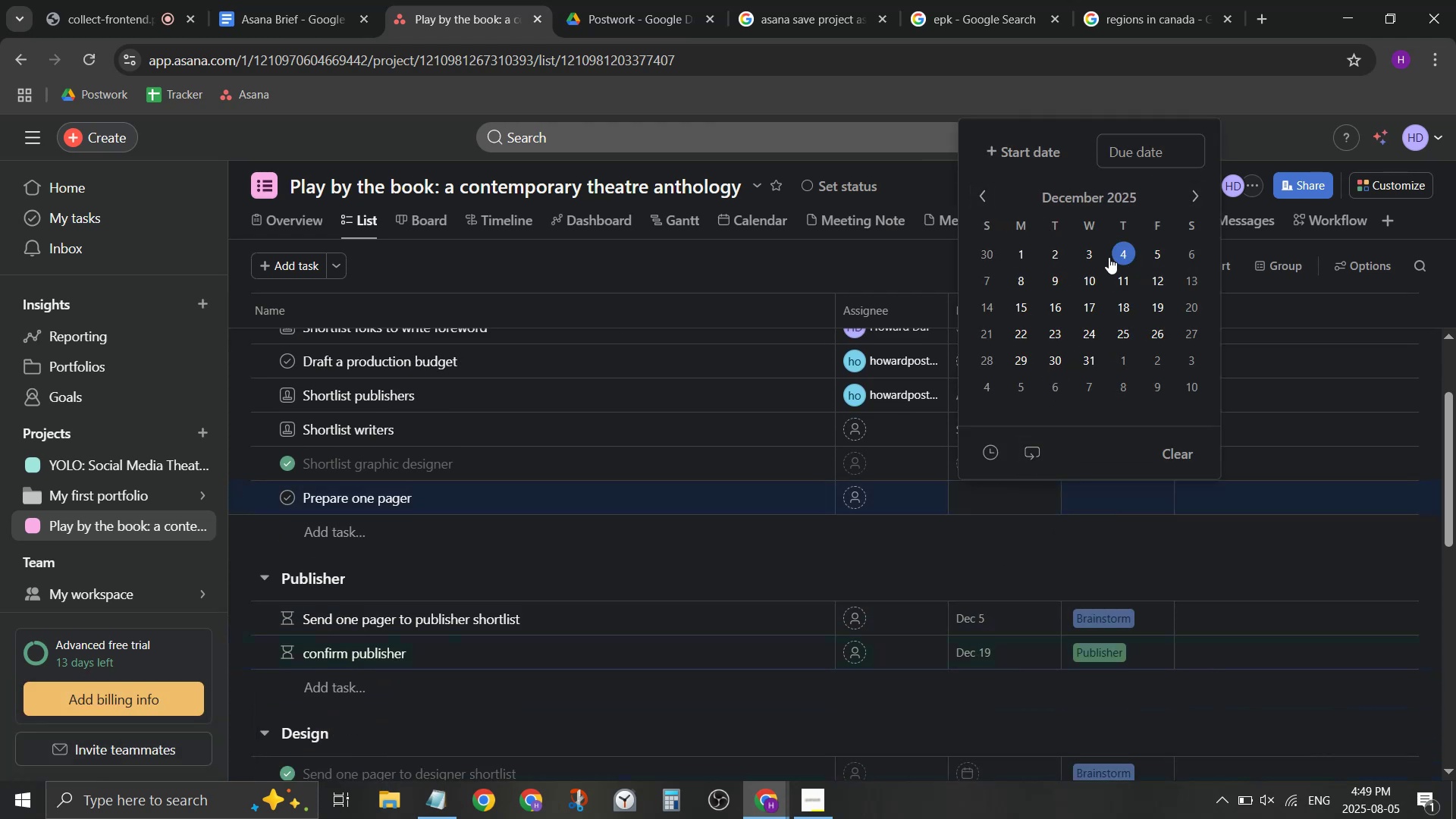 
left_click([1098, 251])
 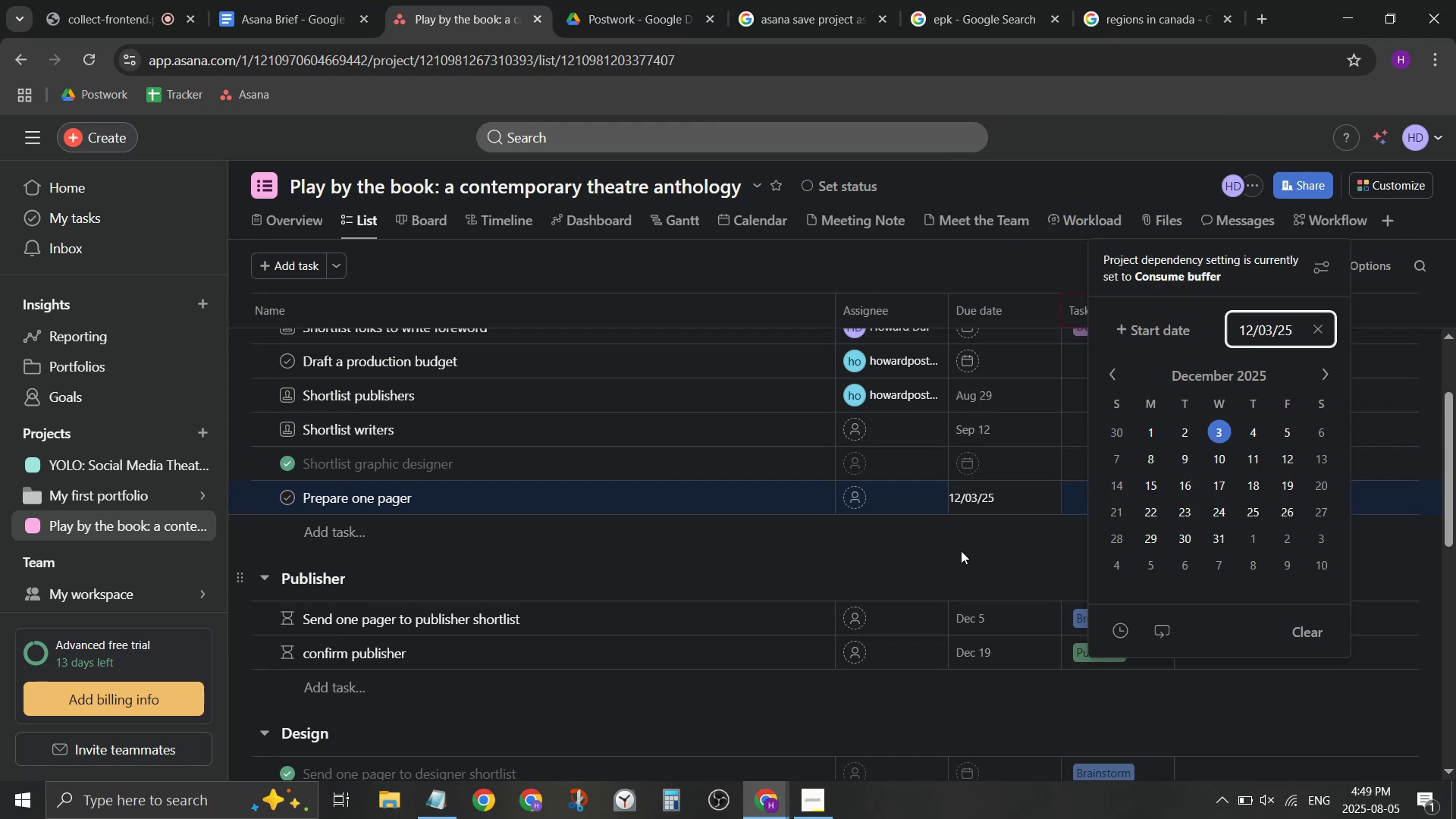 
left_click([960, 560])
 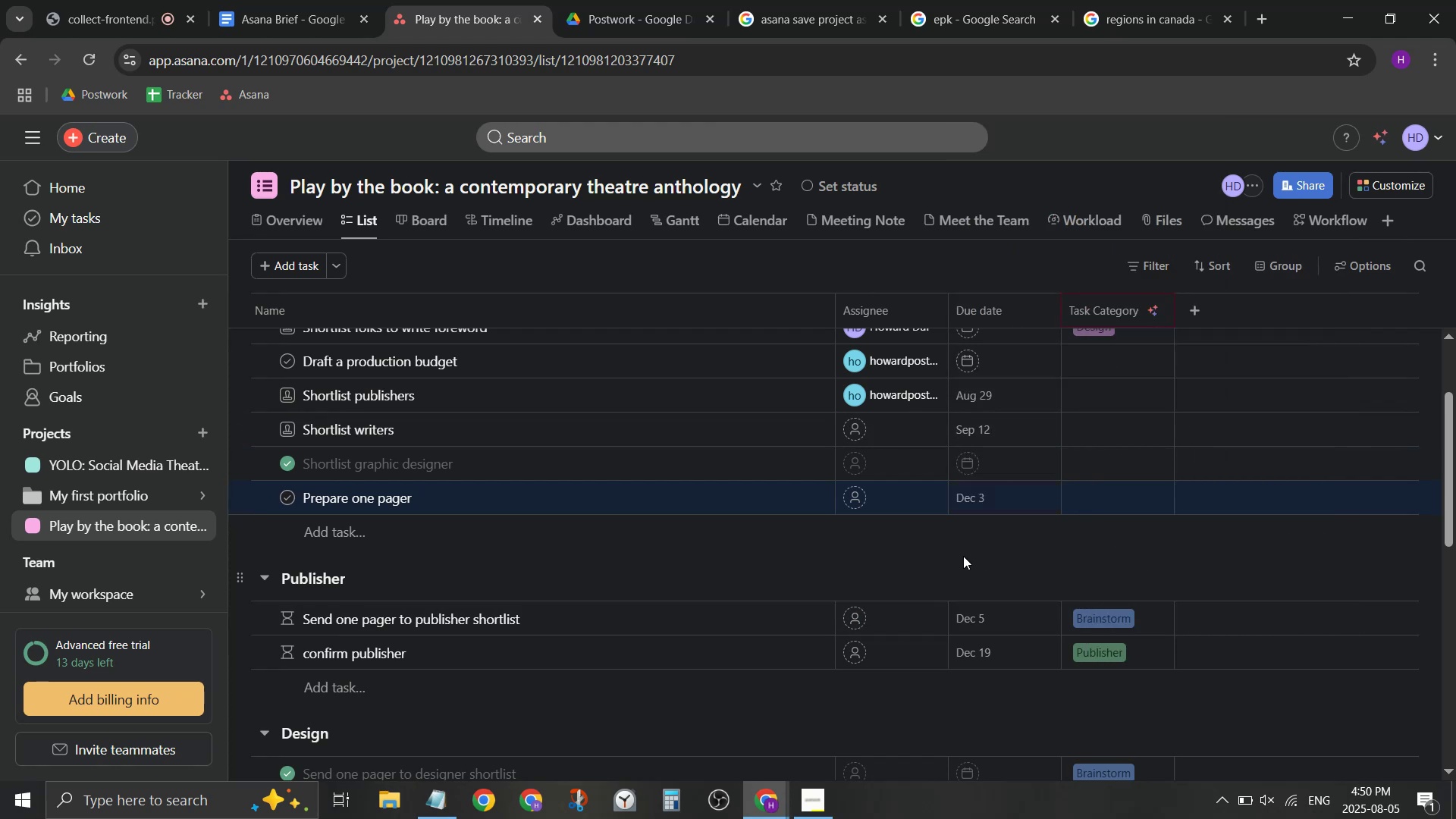 
scroll: coordinate [963, 554], scroll_direction: up, amount: 1.0
 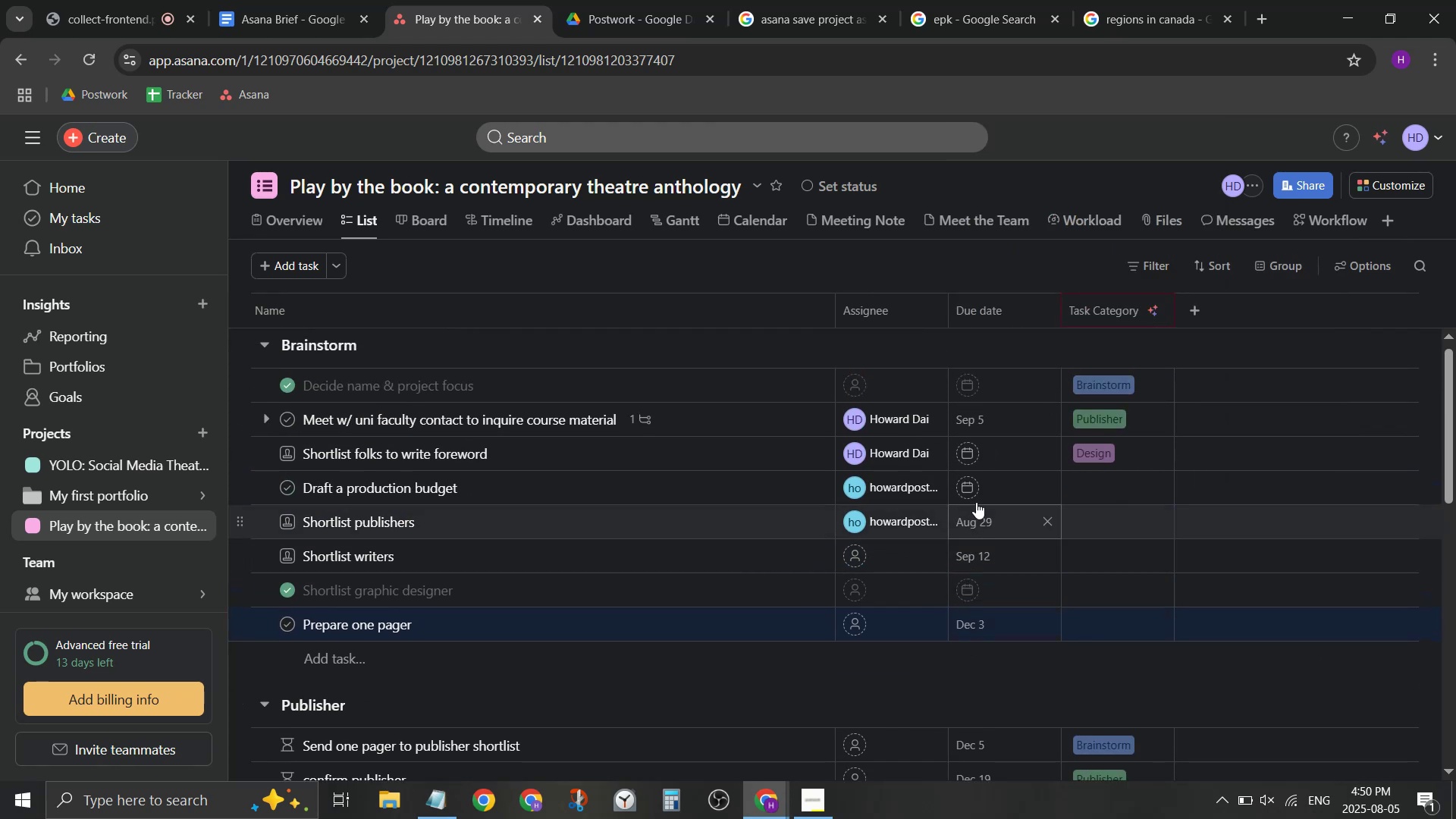 
scroll: coordinate [974, 500], scroll_direction: down, amount: 5.0
 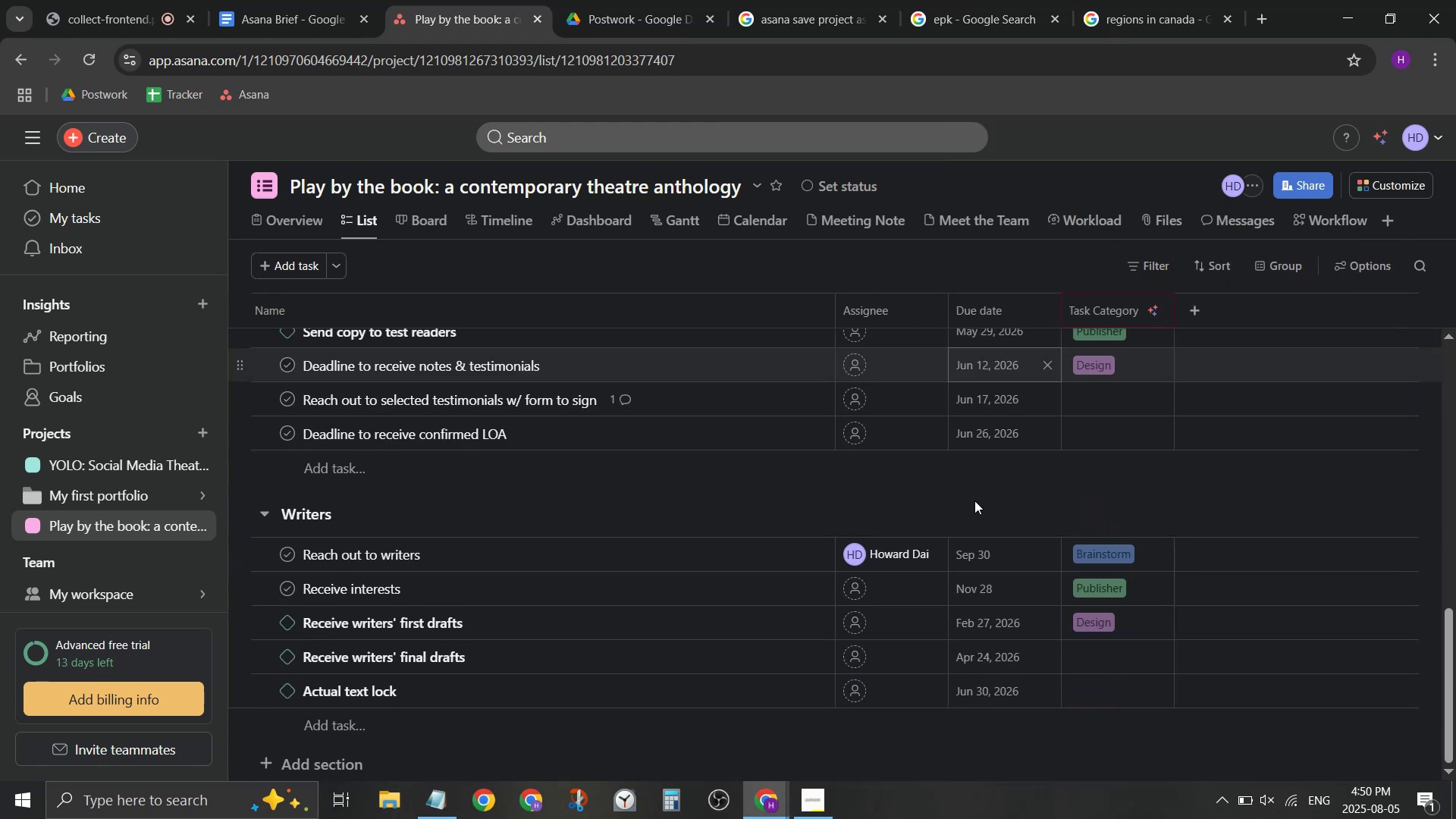 
scroll: coordinate [974, 500], scroll_direction: up, amount: 1.0
 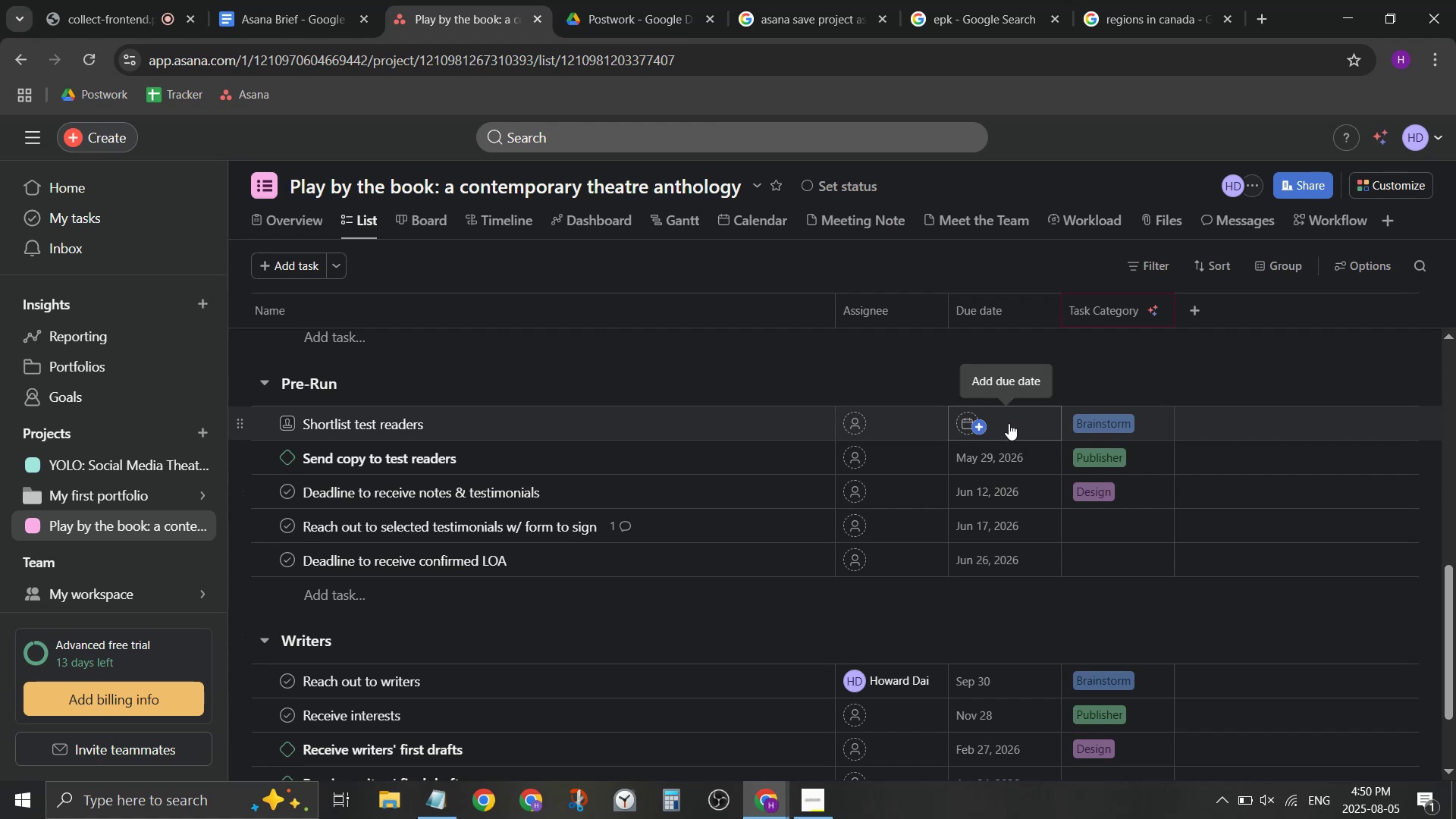 
left_click([1009, 423])
 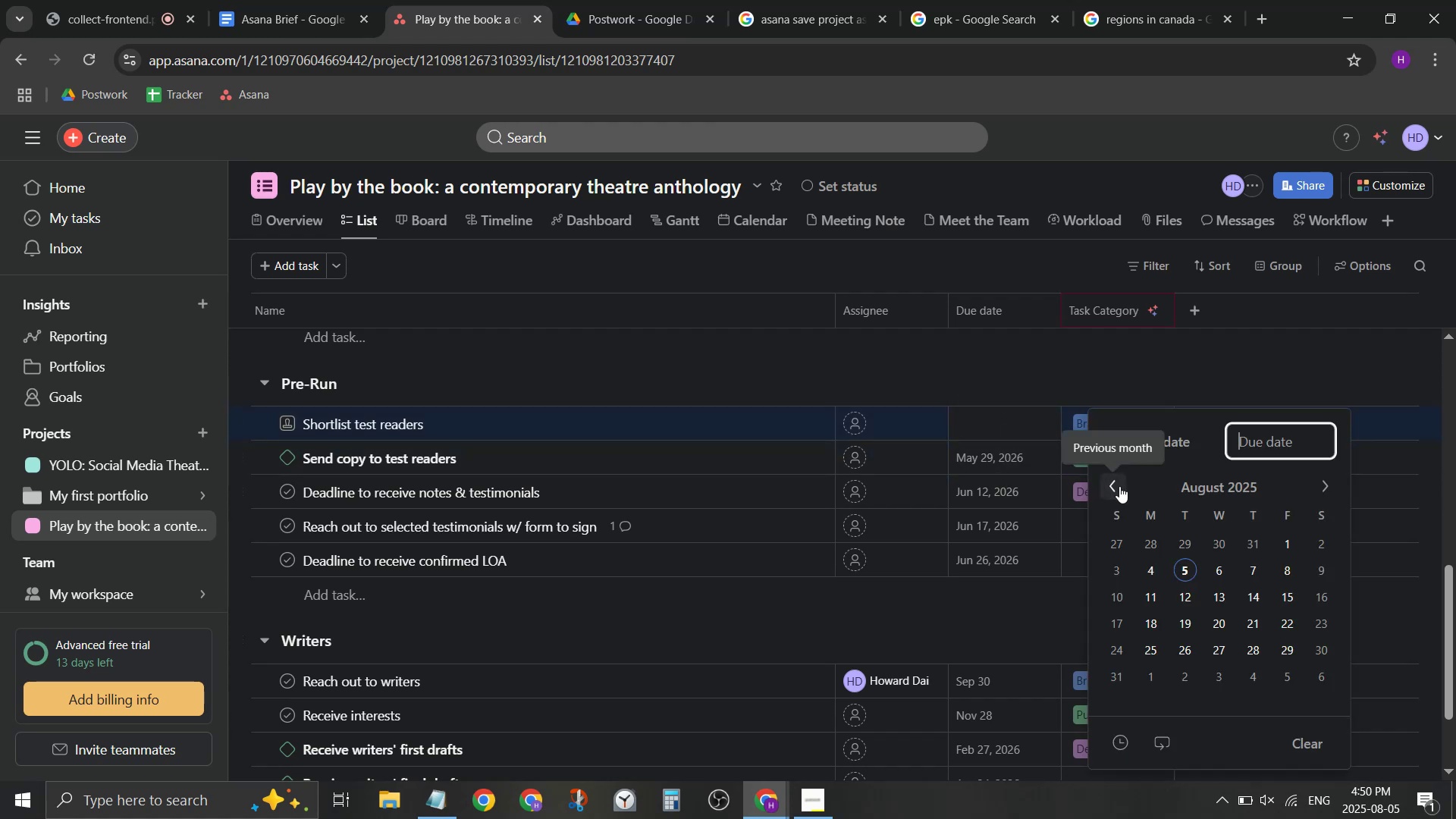 
left_click([1244, 490])
 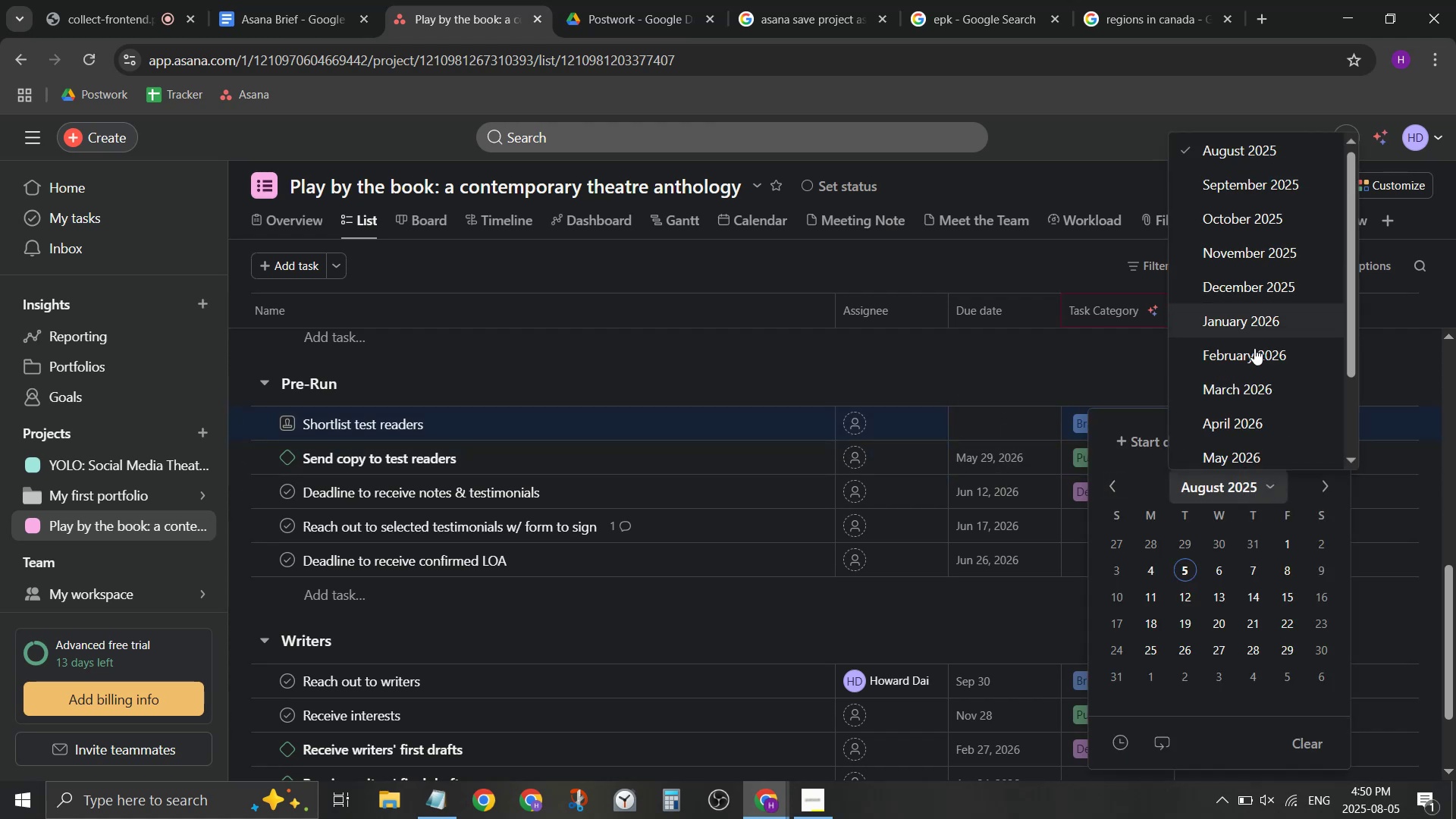 
left_click([1261, 419])
 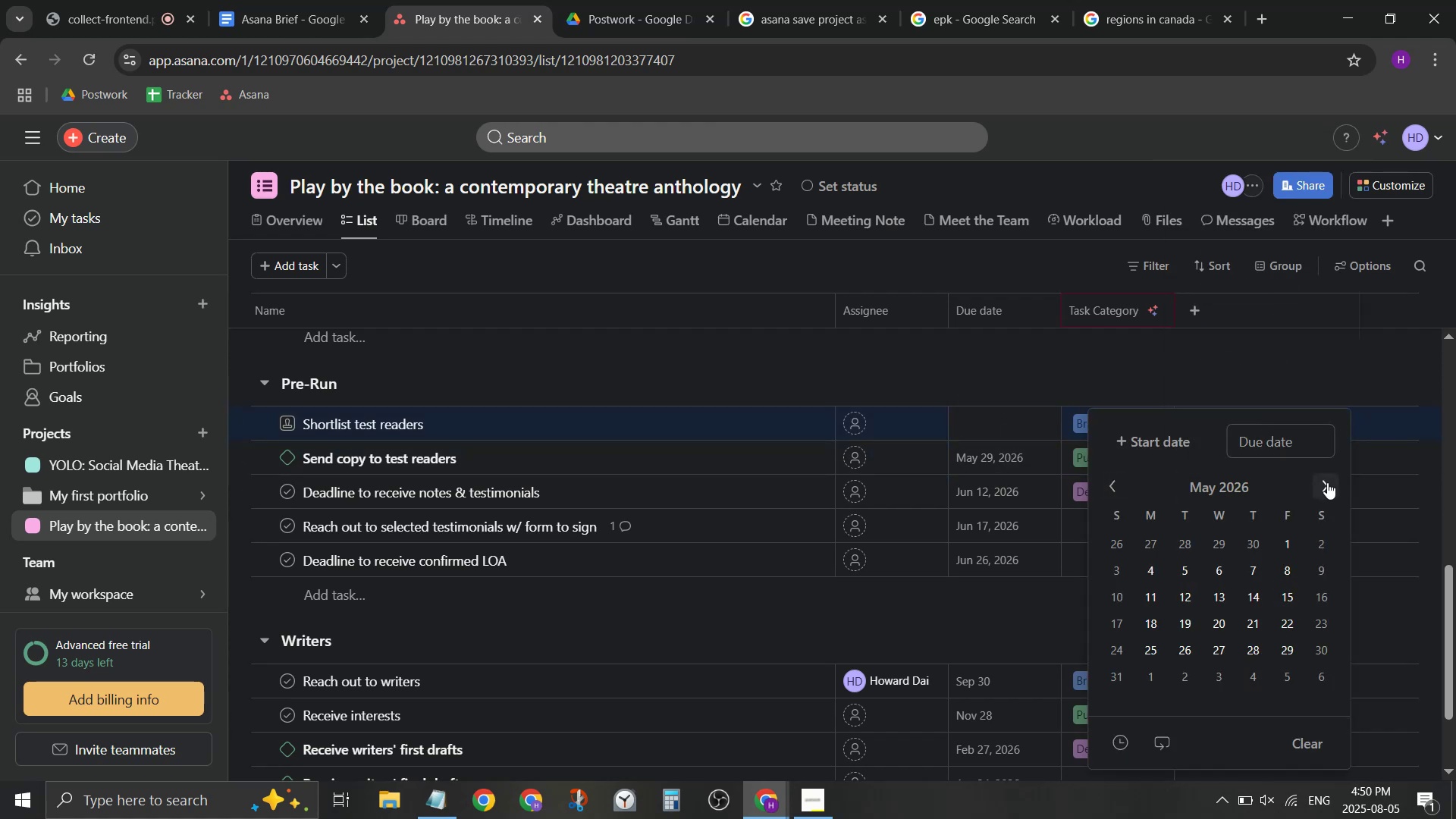 
left_click([1293, 599])
 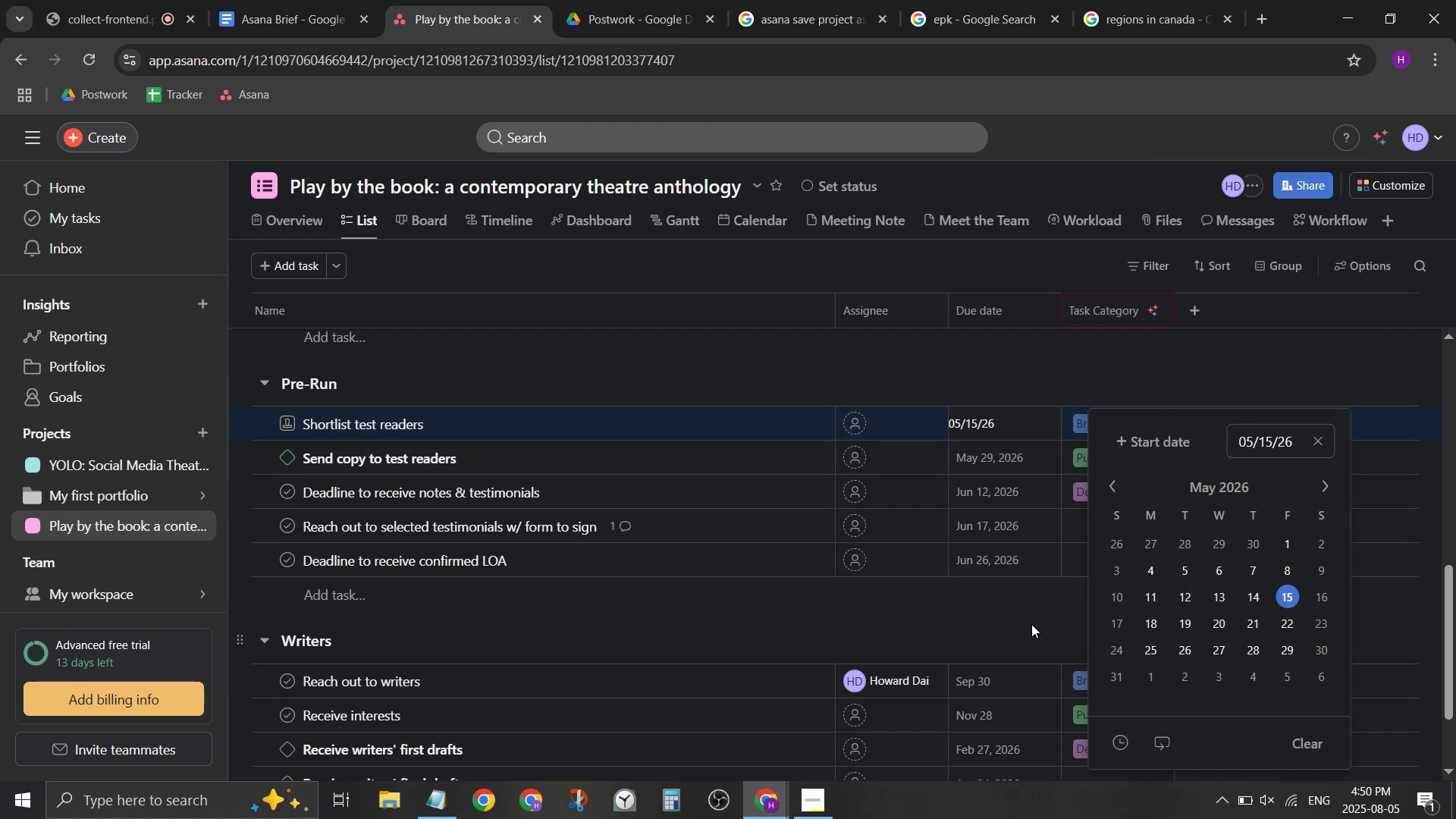 
left_click([1031, 625])
 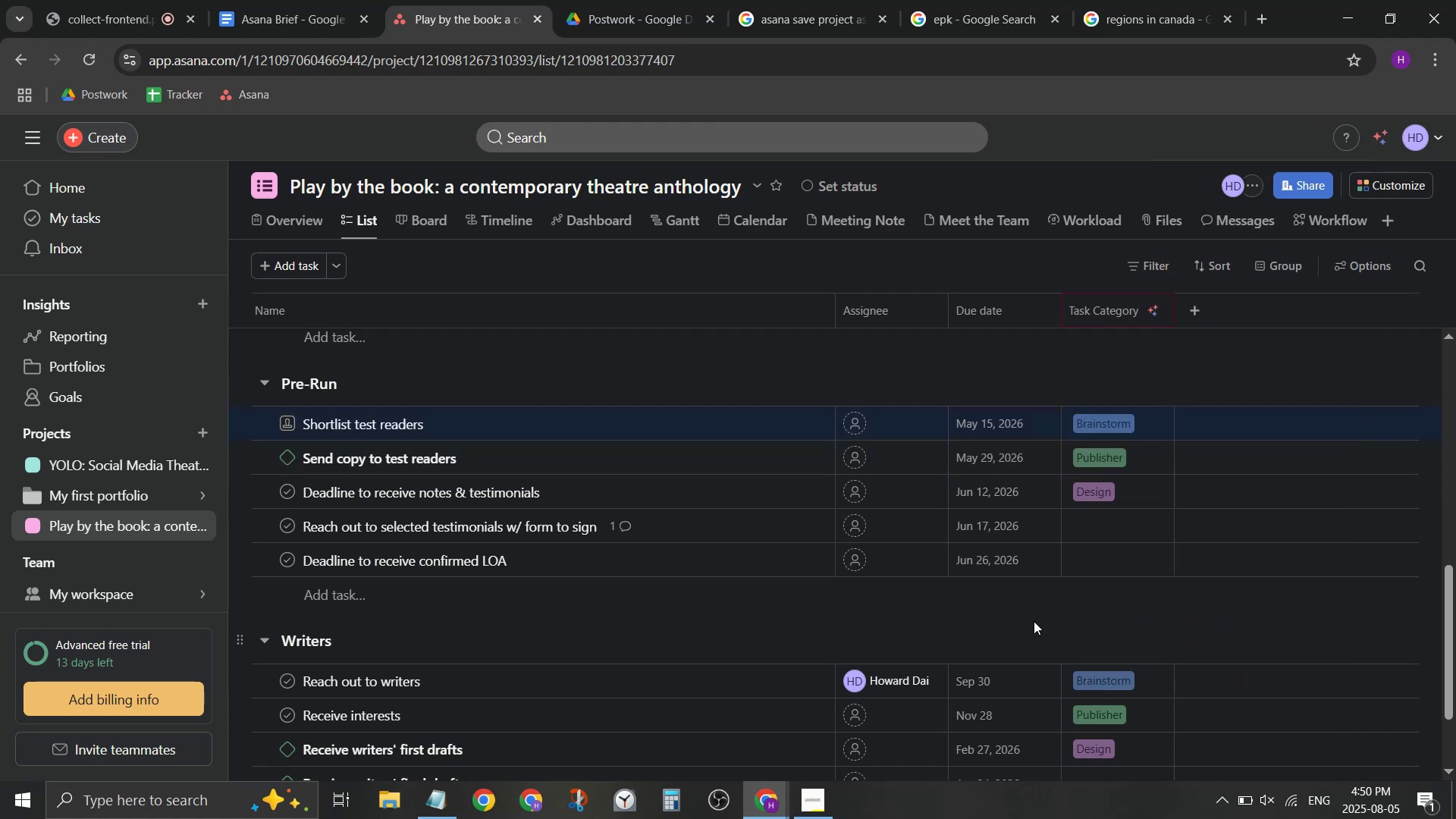 
scroll: coordinate [1027, 608], scroll_direction: none, amount: 0.0
 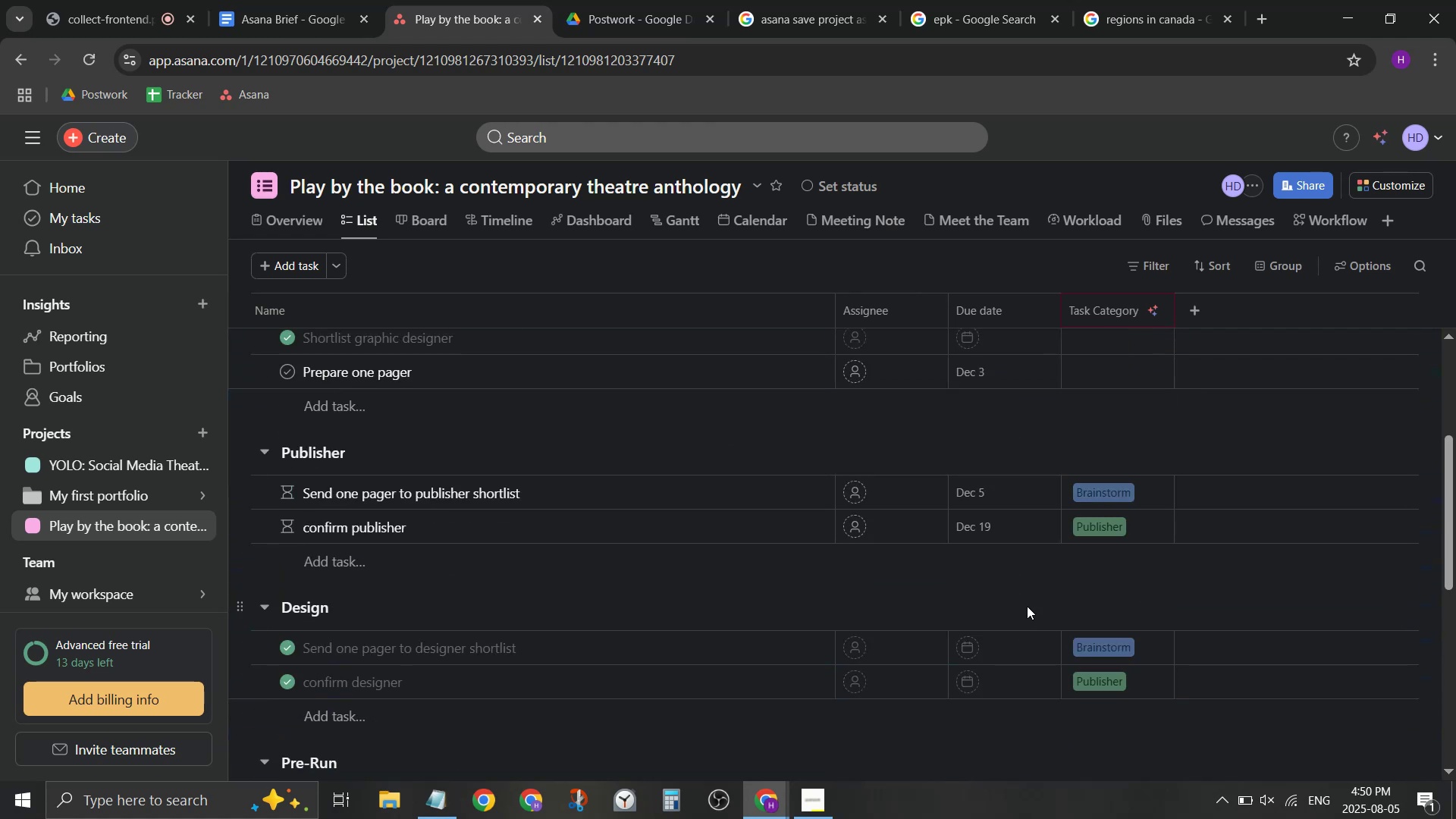 
scroll: coordinate [1027, 605], scroll_direction: up, amount: 1.0
 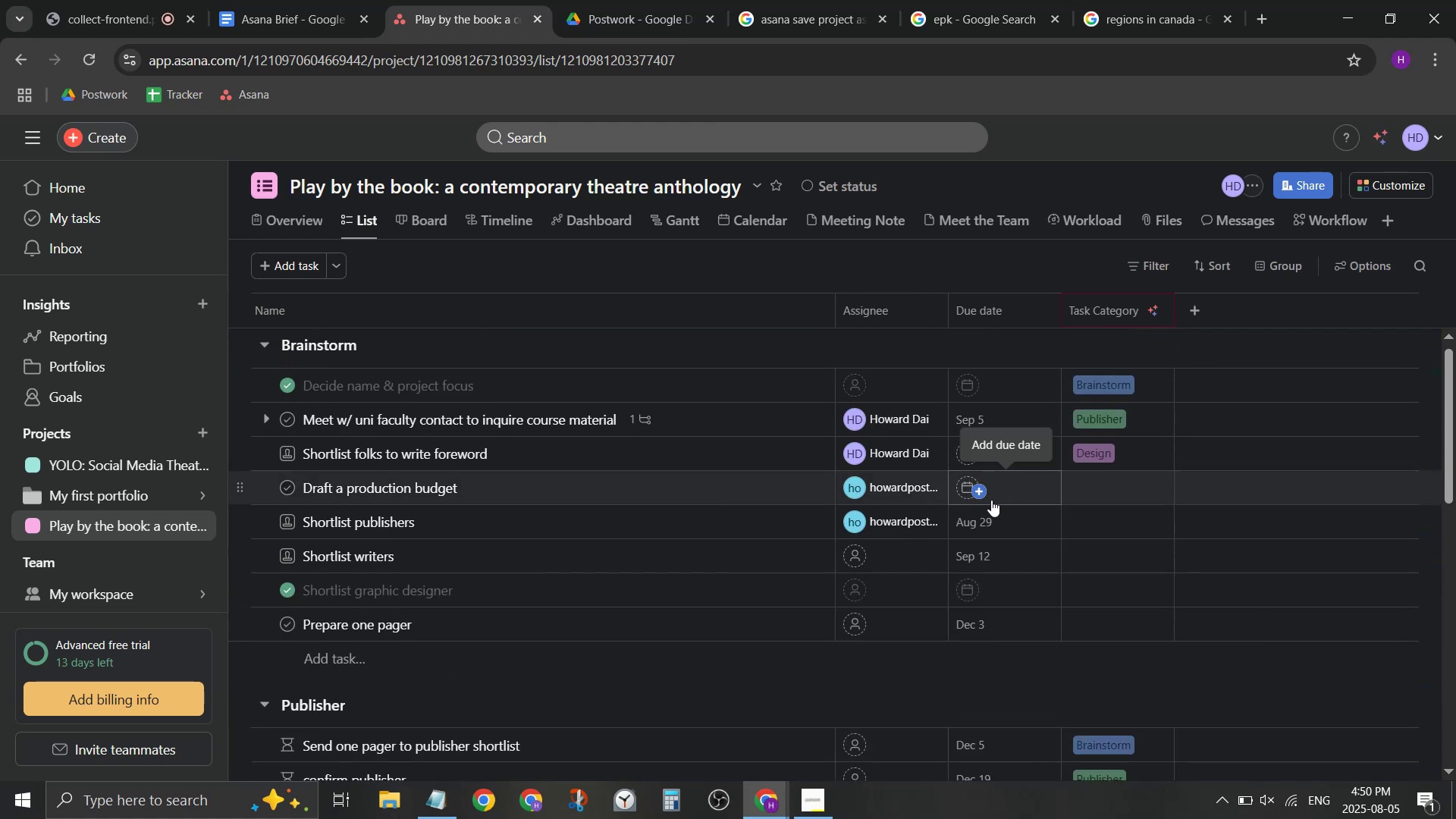 
left_click([283, 495])
 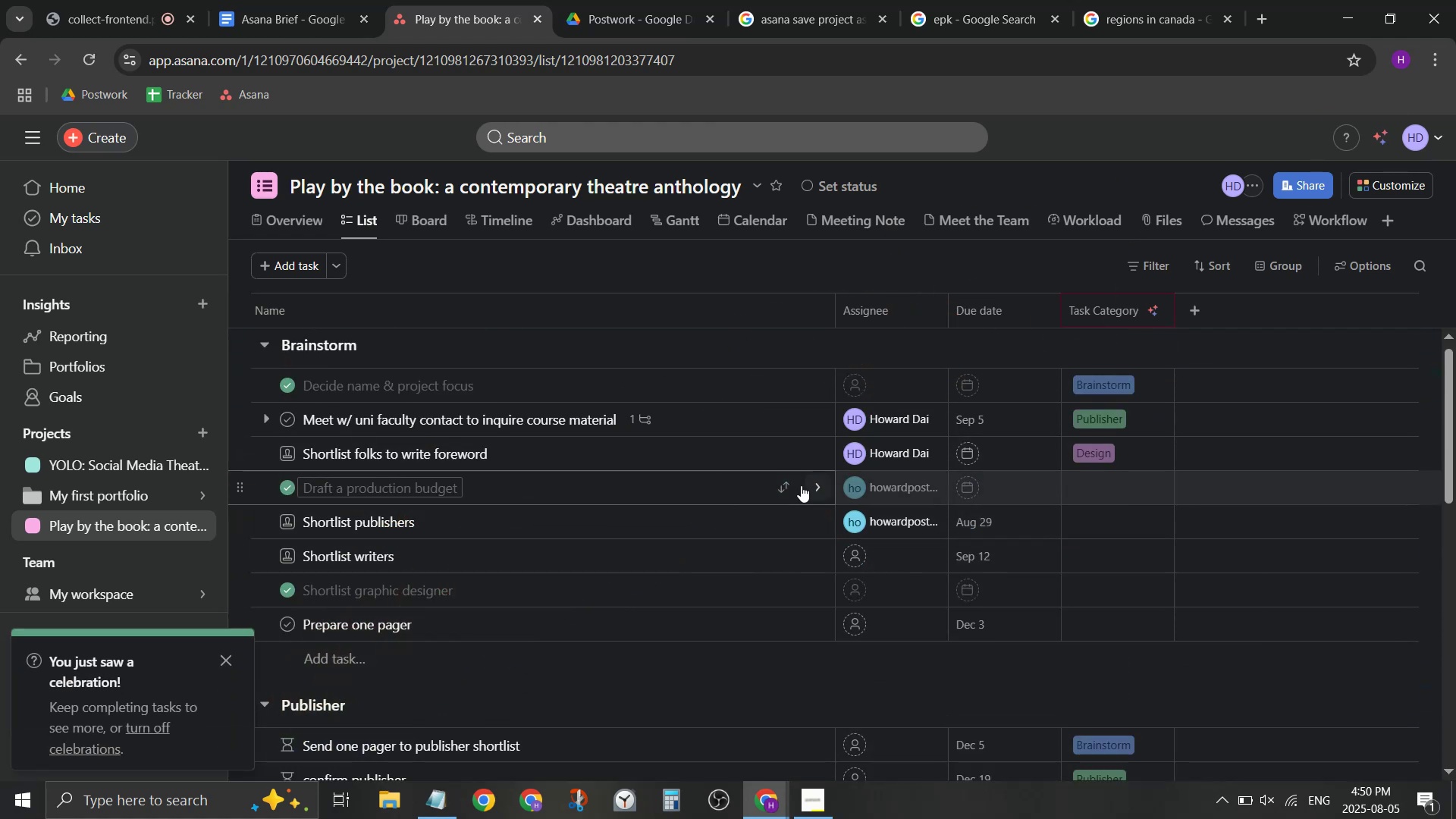 
right_click([701, 455])
 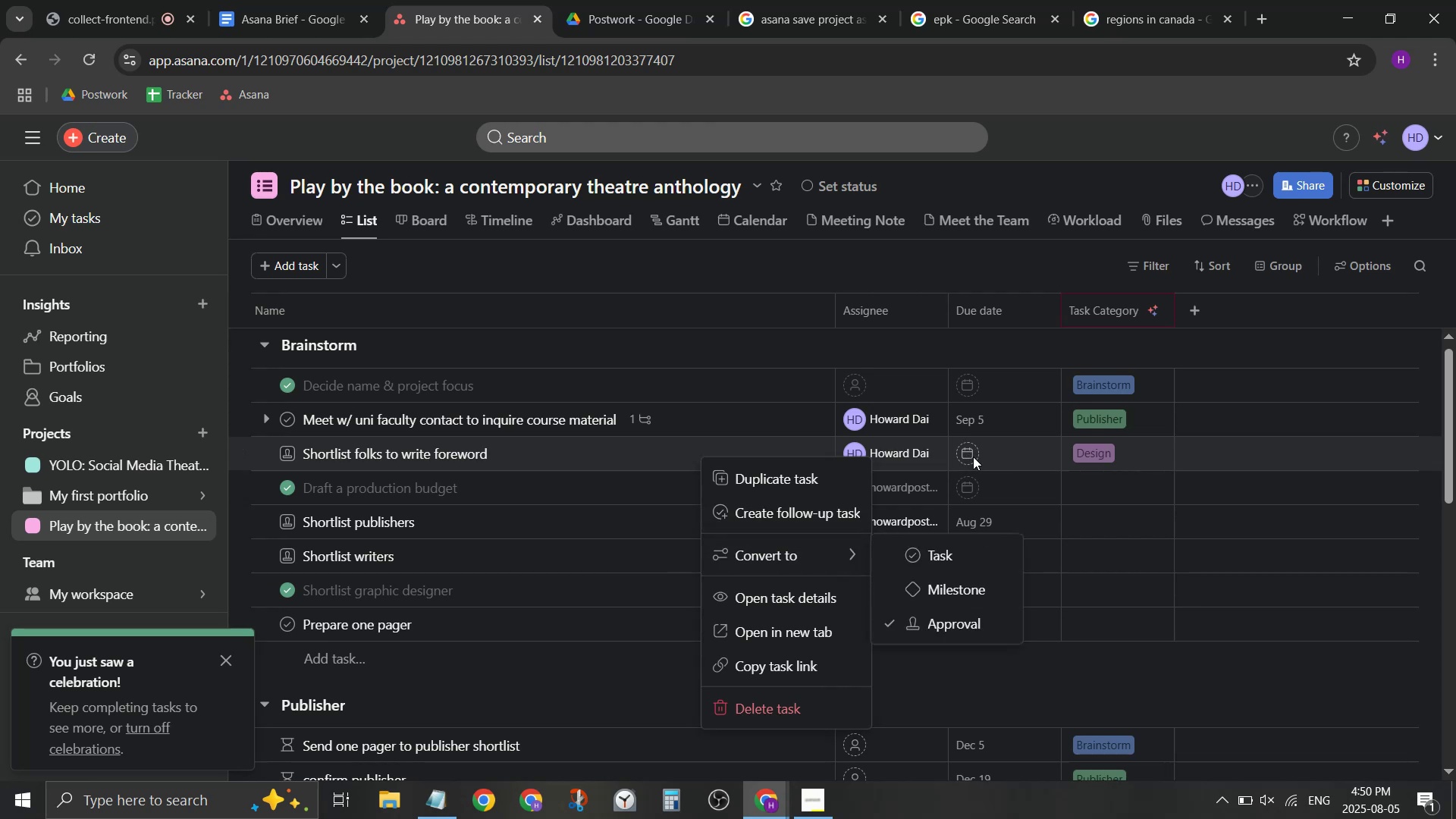 
left_click([652, 671])
 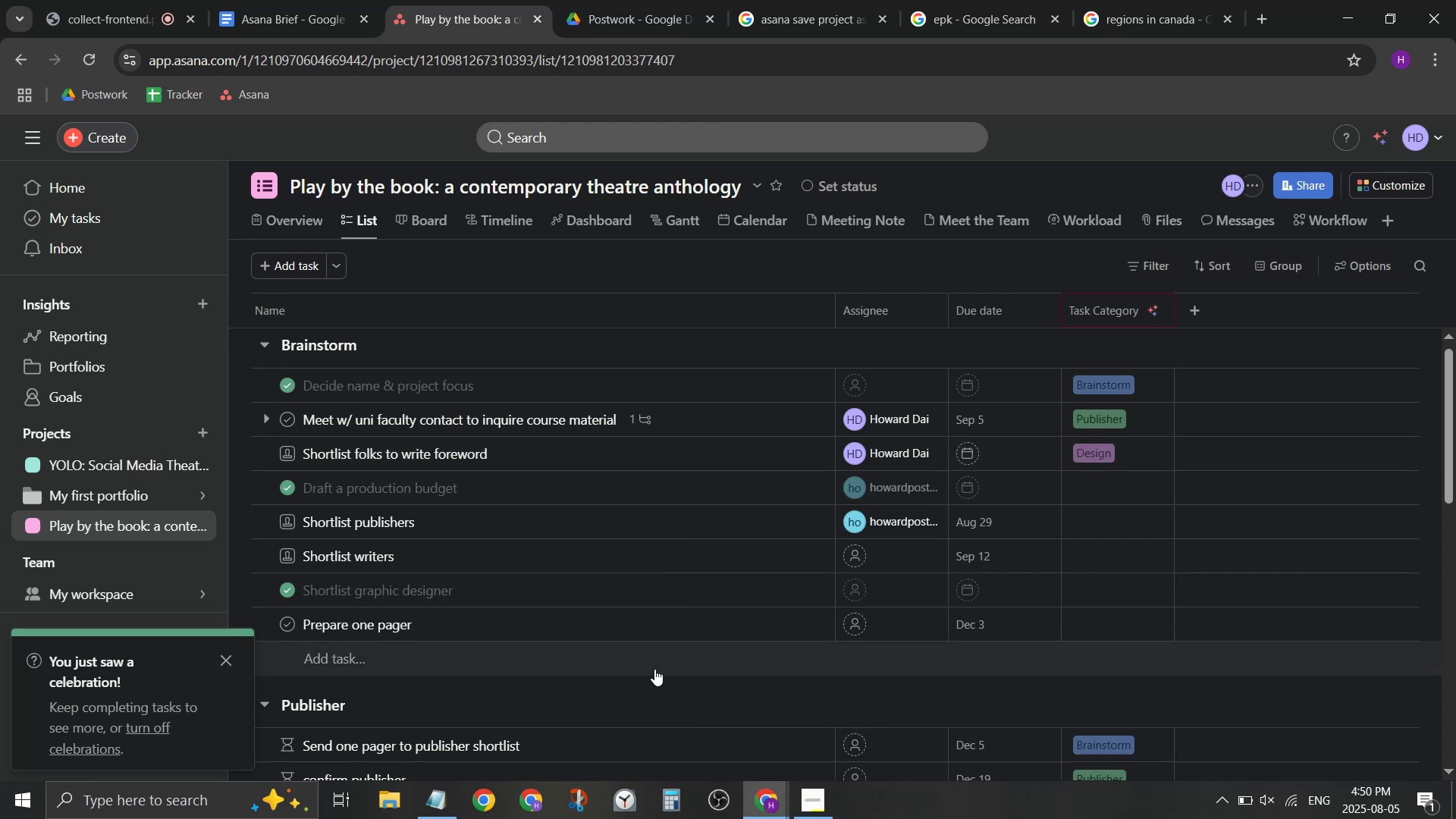 
scroll: coordinate [663, 653], scroll_direction: down, amount: 6.0
 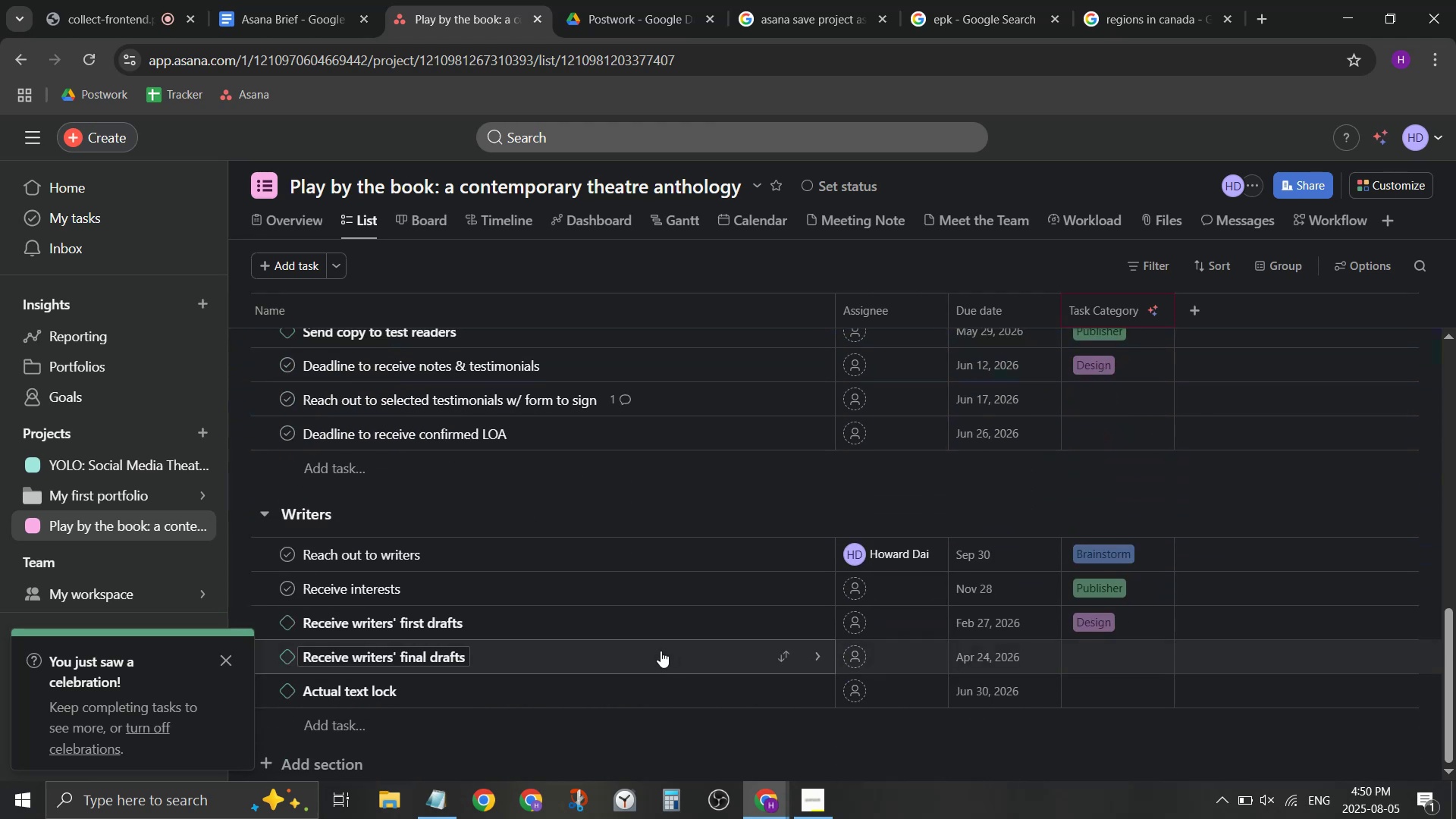 
scroll: coordinate [657, 649], scroll_direction: up, amount: 6.0
 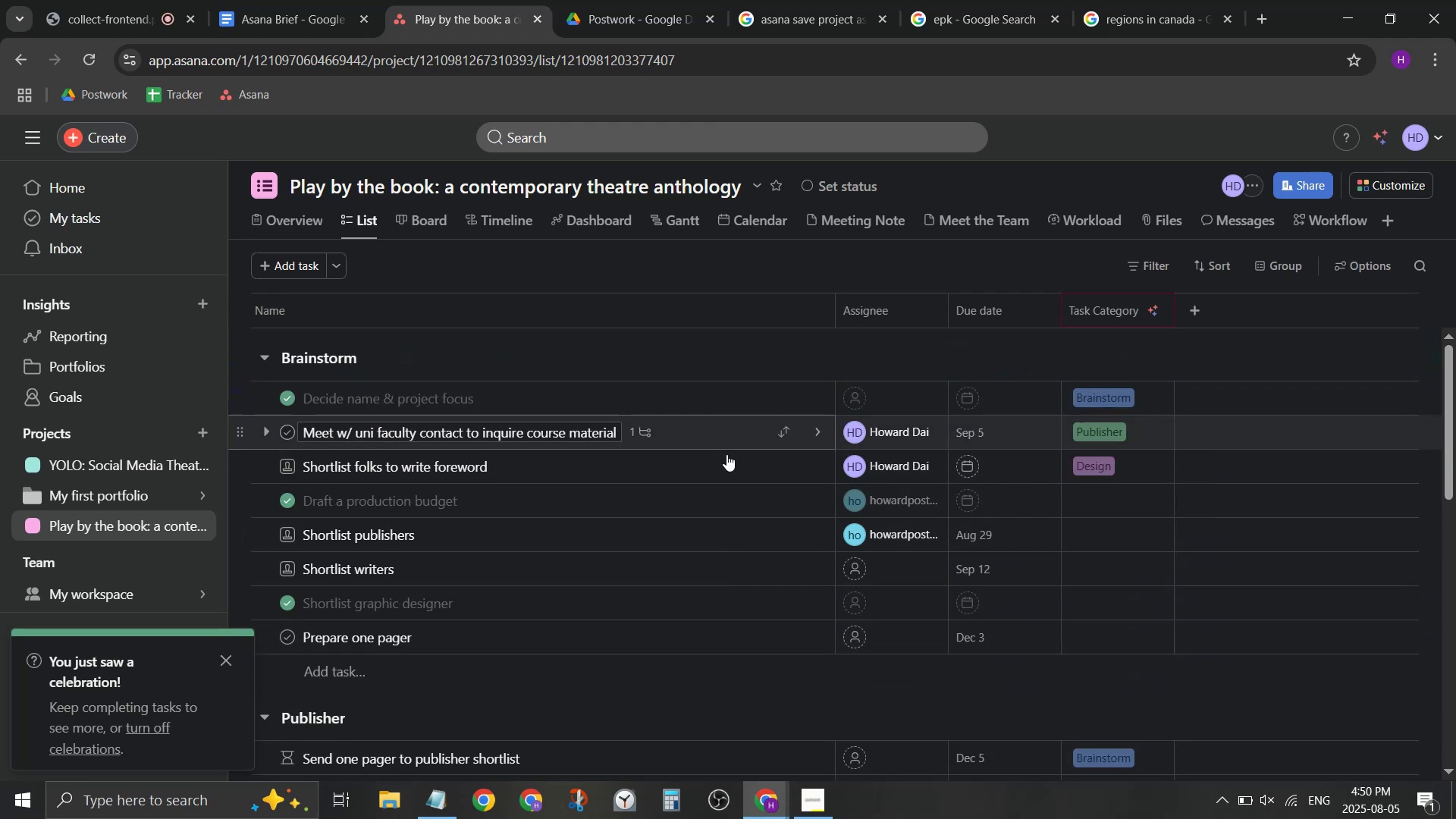 
left_click([811, 469])
 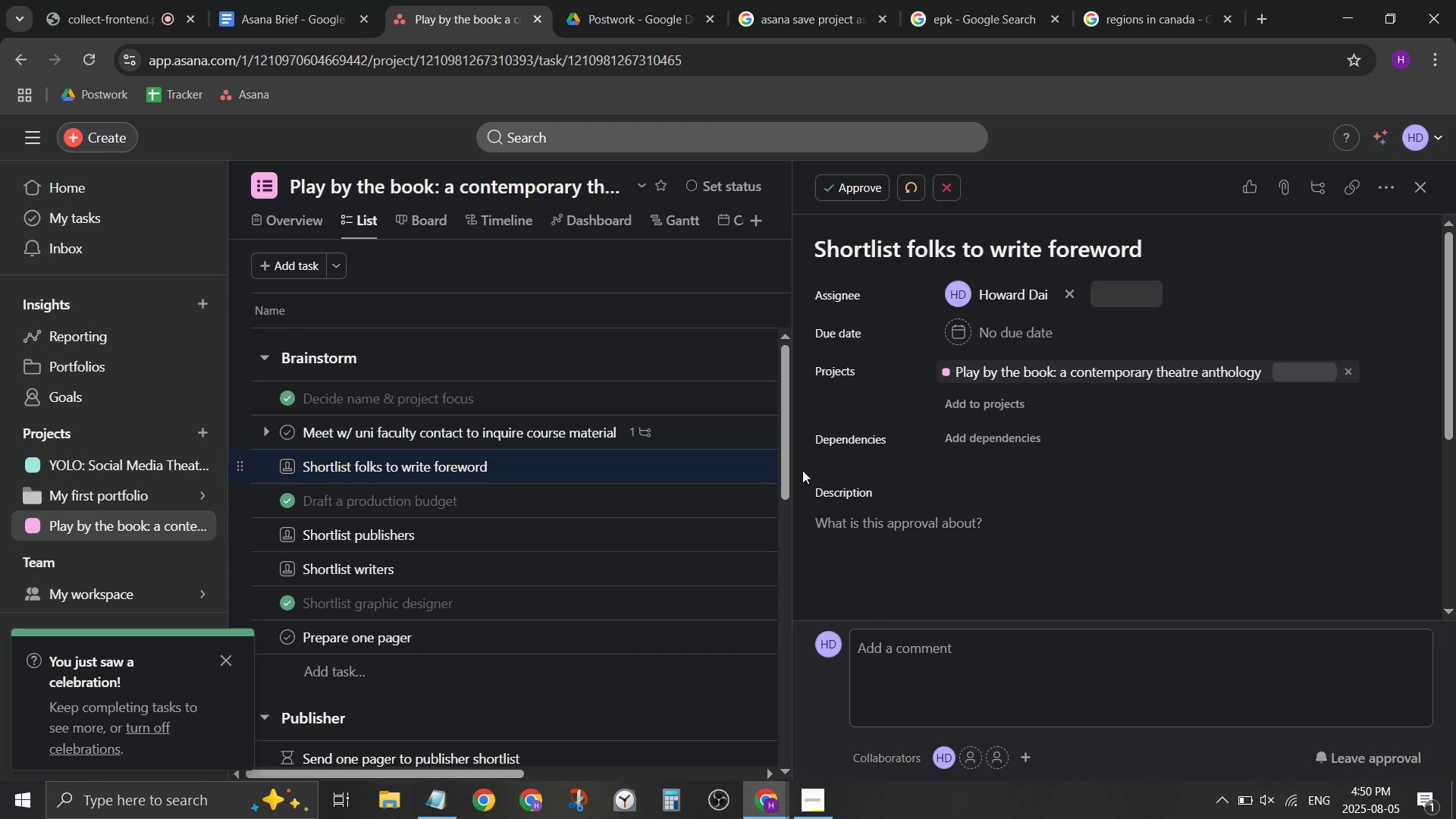 
mouse_move([666, 475])
 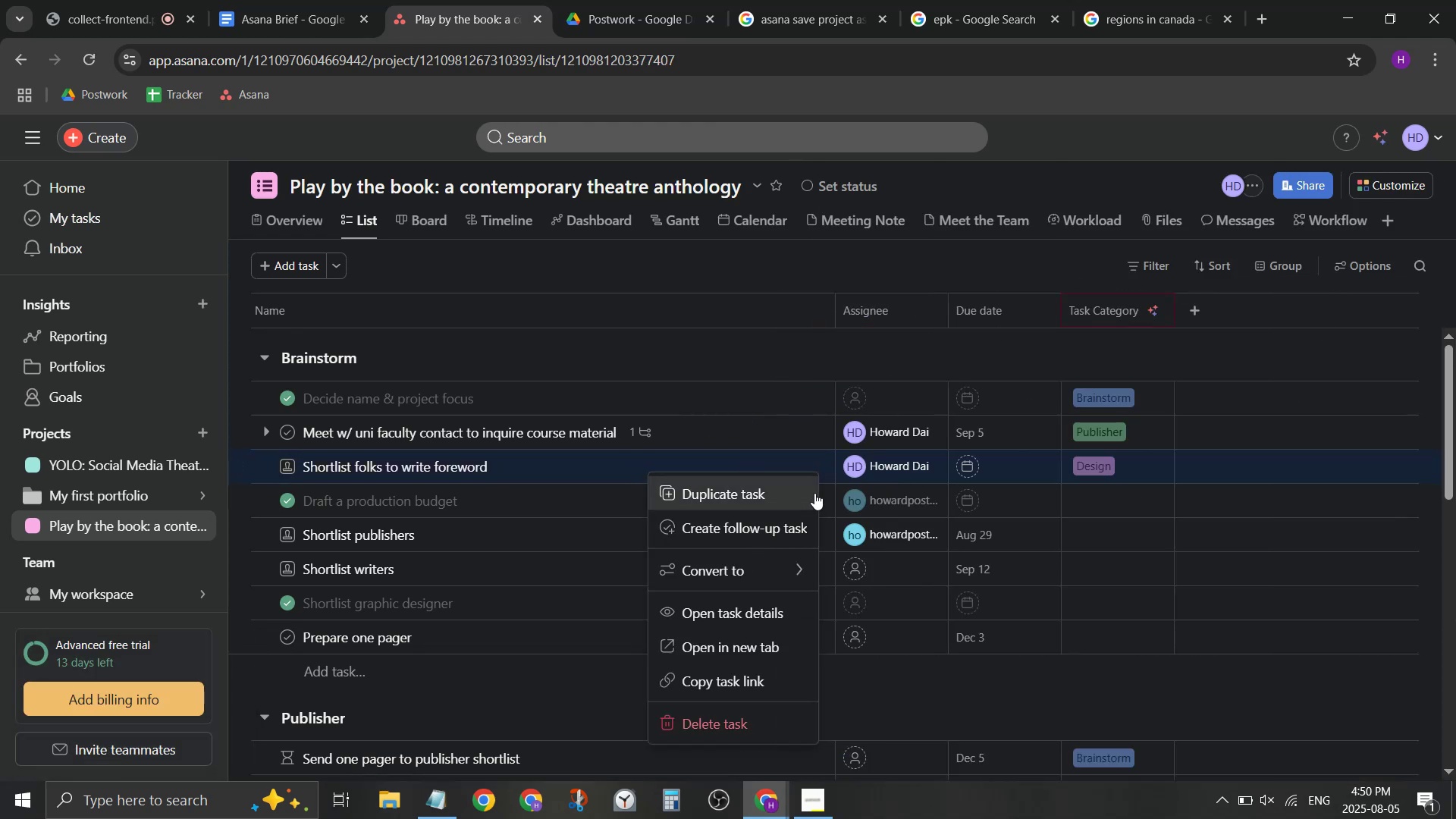 
left_click([820, 467])
 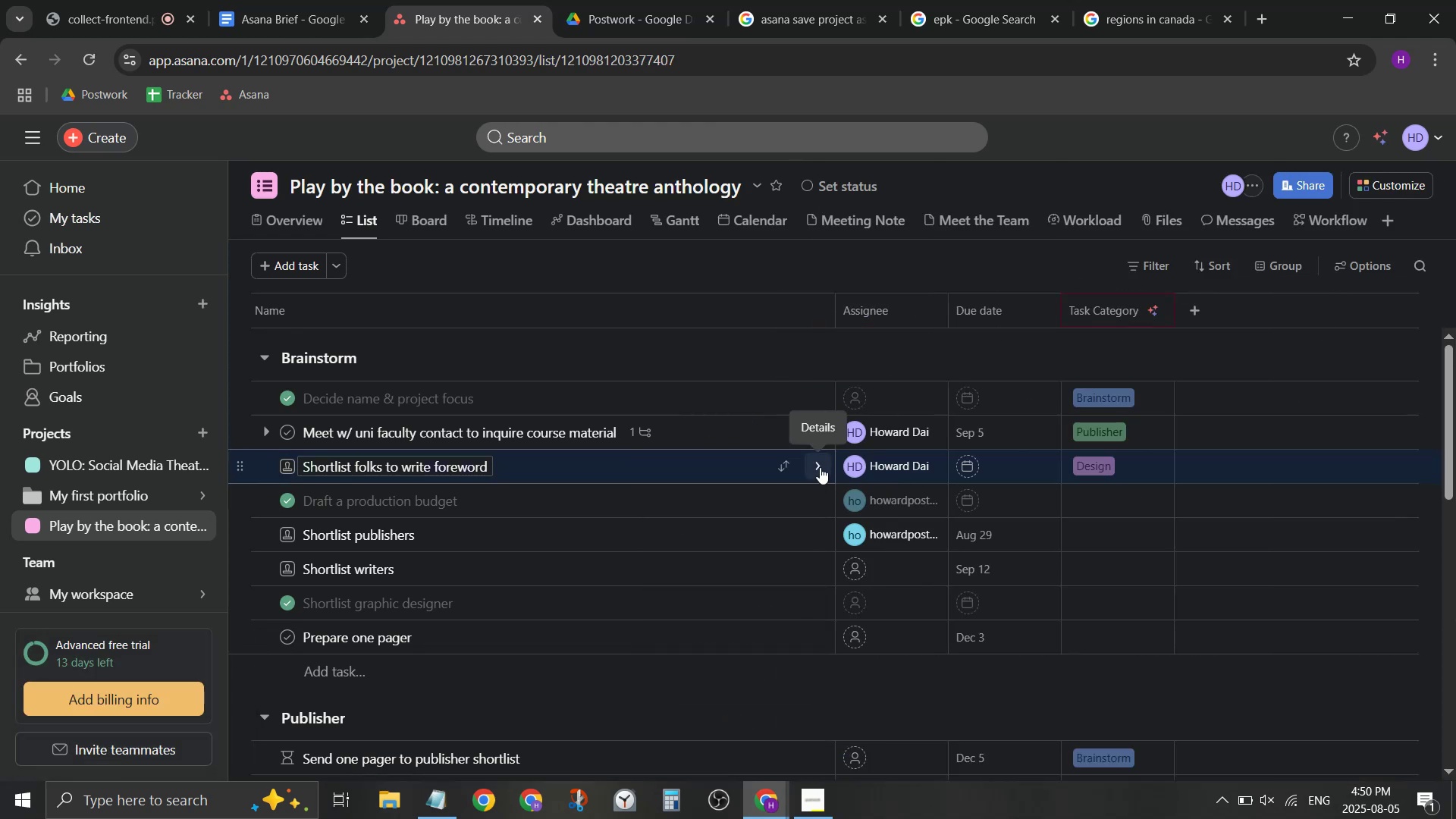 
left_click([820, 467])
 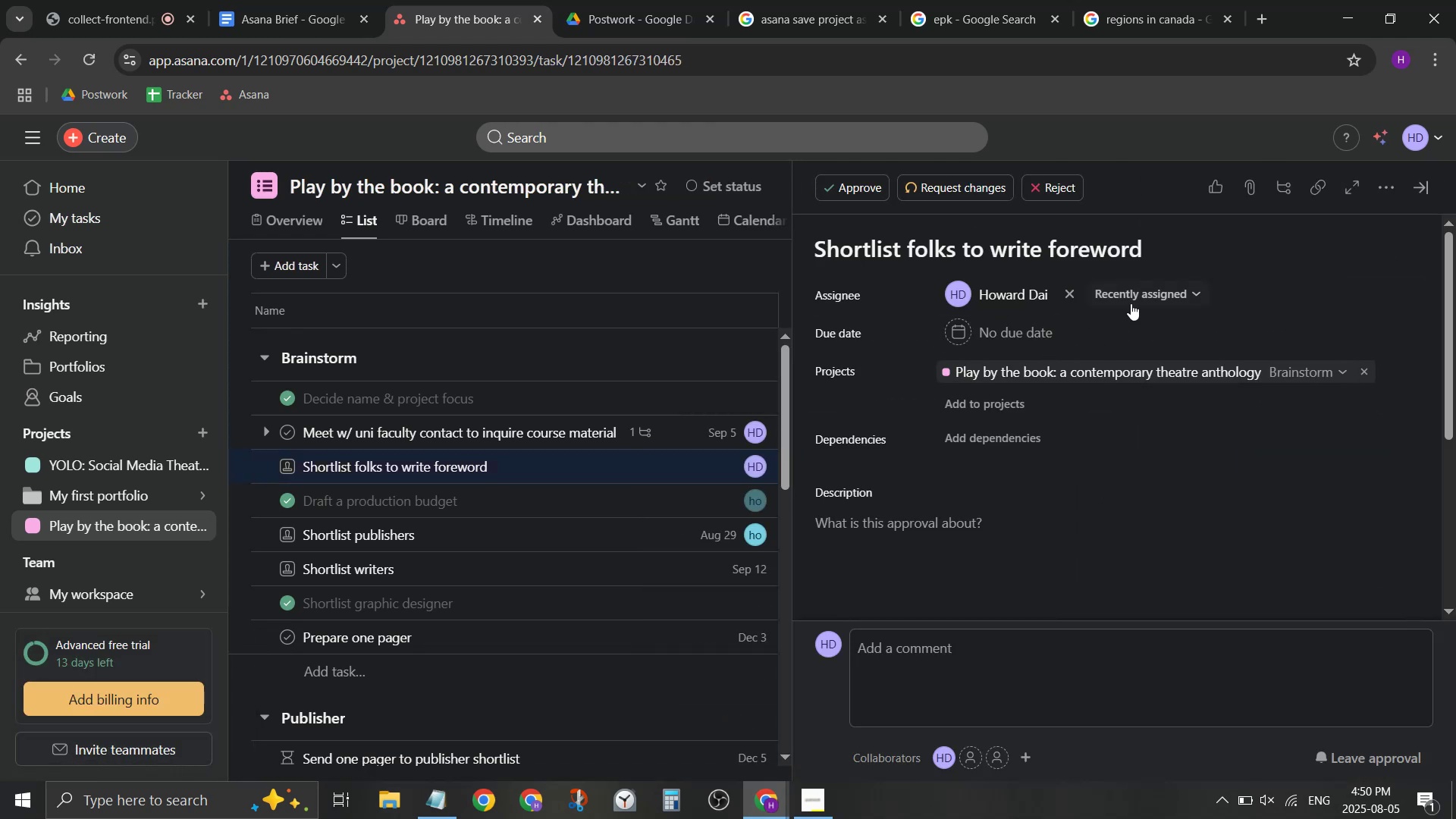 
left_click([1335, 378])
 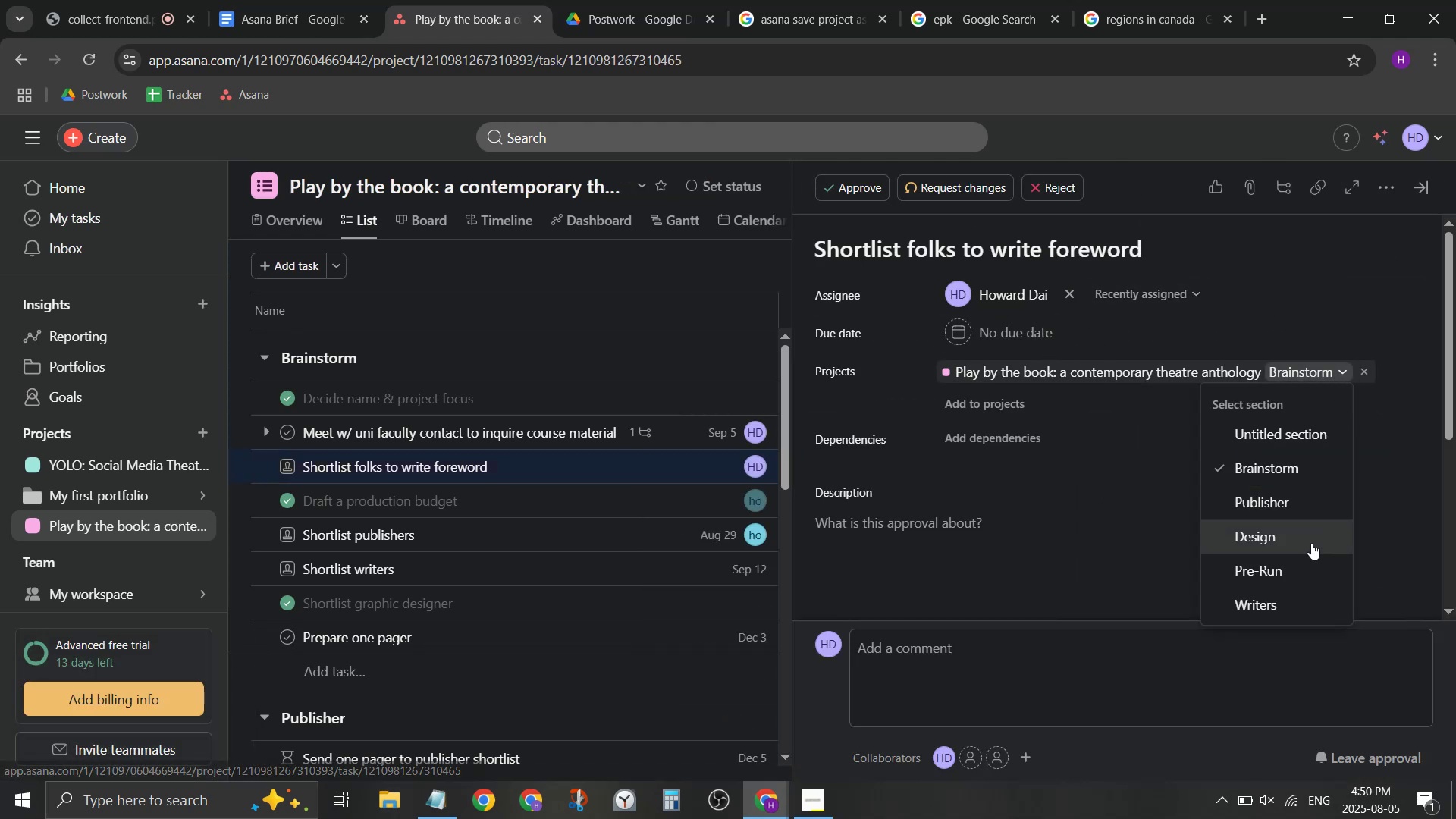 
left_click_drag(start_coordinate=[1308, 553], to_coordinate=[1310, 568])
 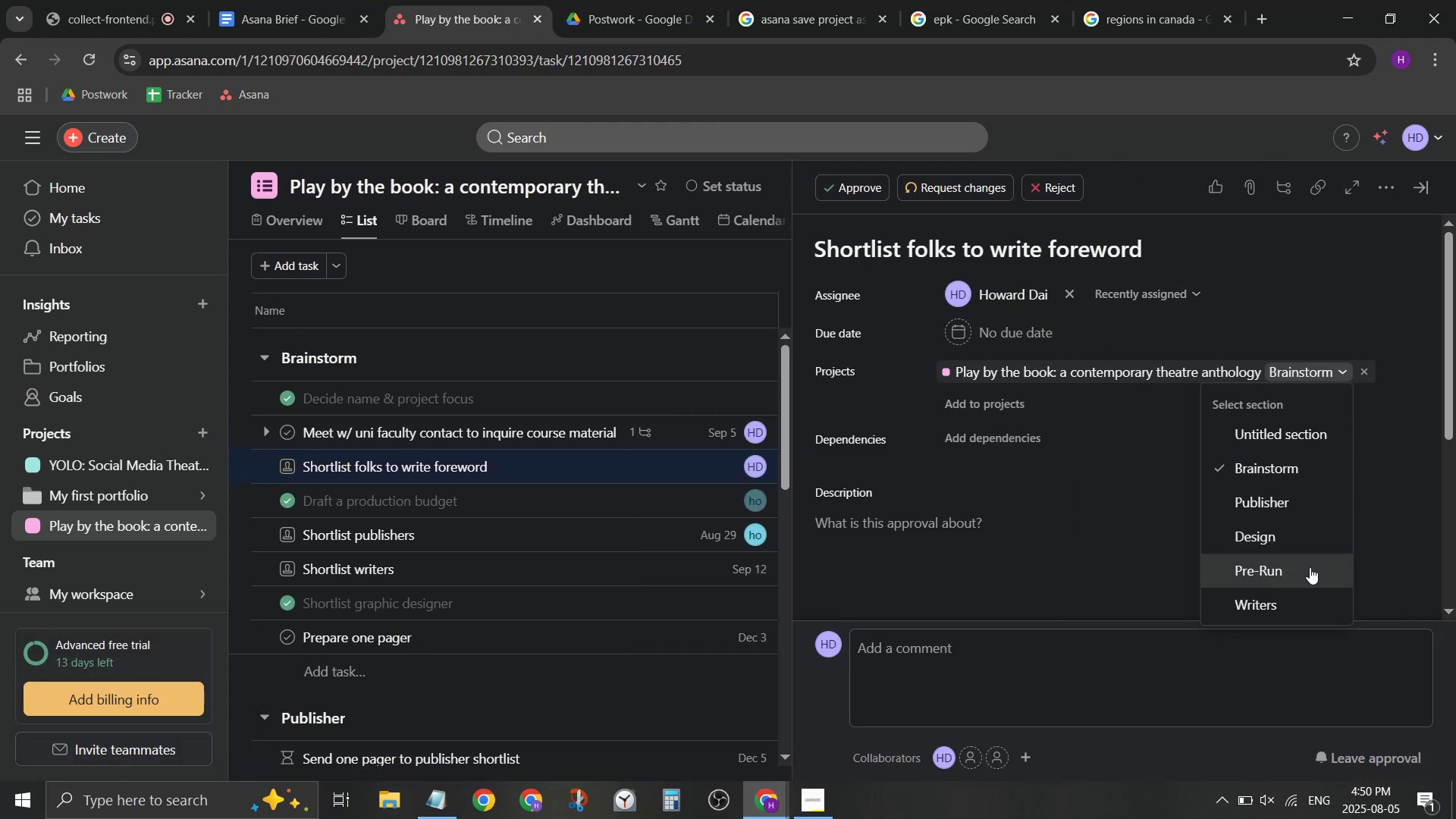 
left_click([1310, 567])
 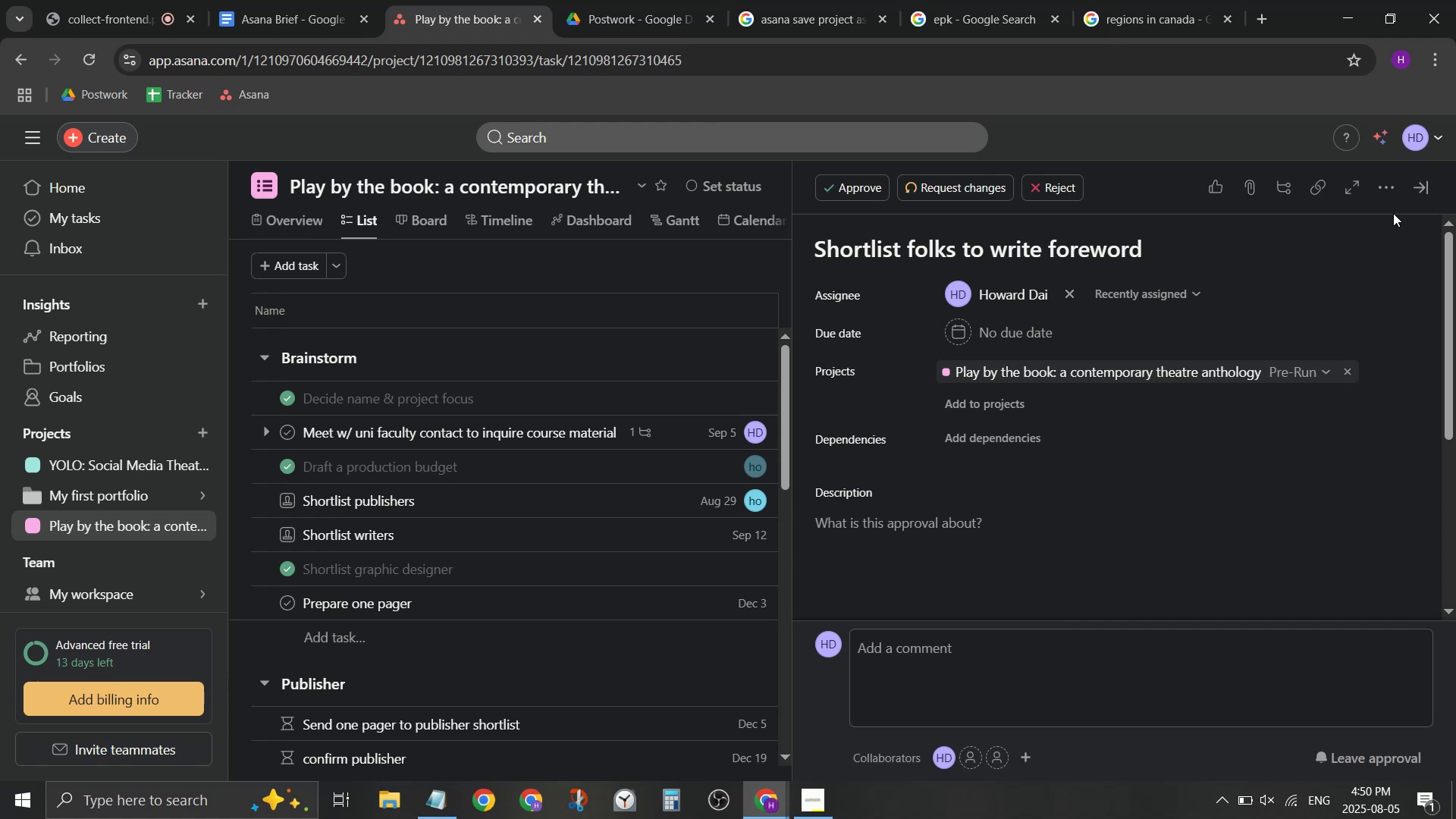 
left_click([1424, 180])
 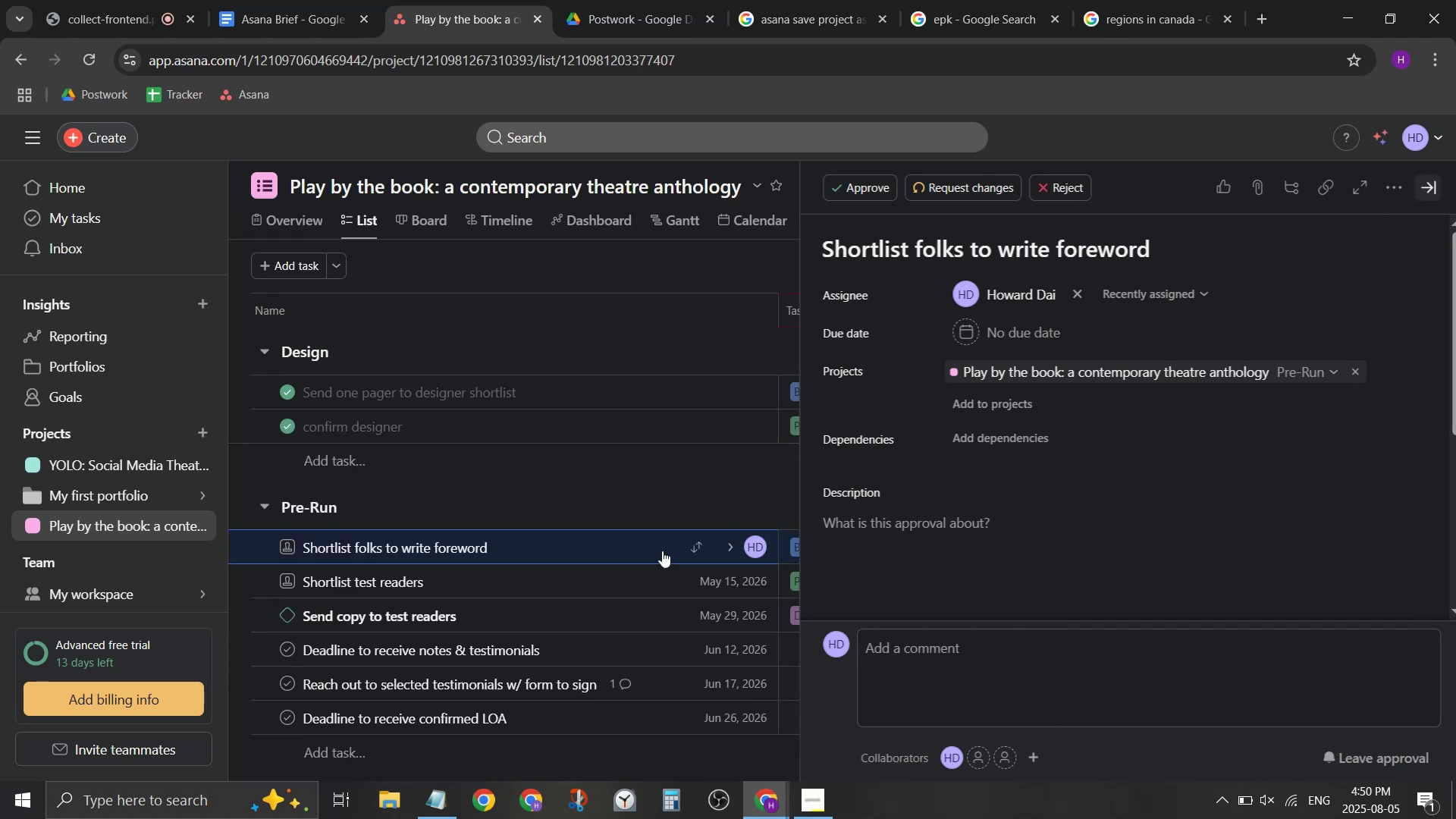 
scroll: coordinate [629, 548], scroll_direction: down, amount: 10.0
 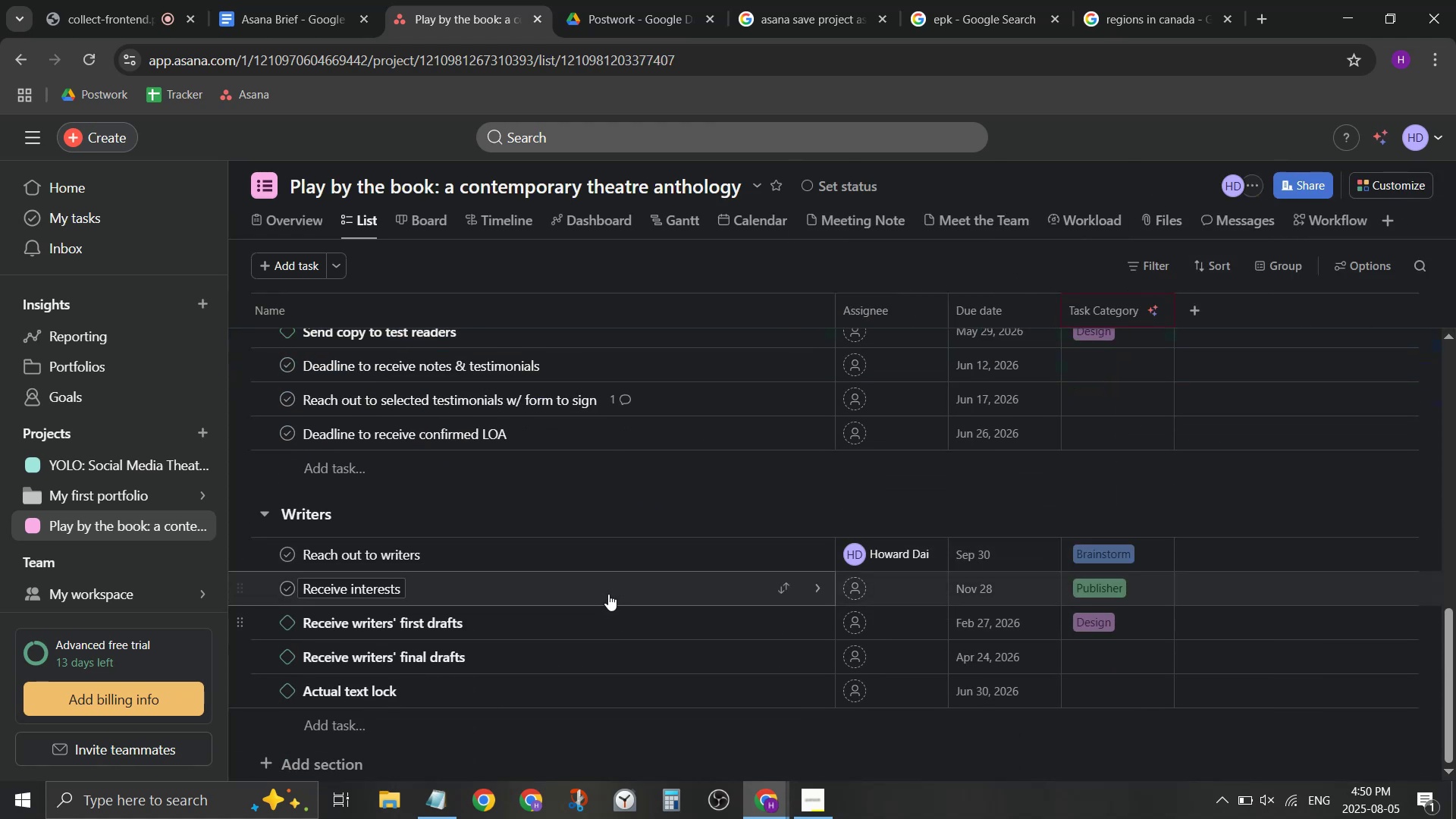 
scroll: coordinate [617, 576], scroll_direction: up, amount: 1.0
 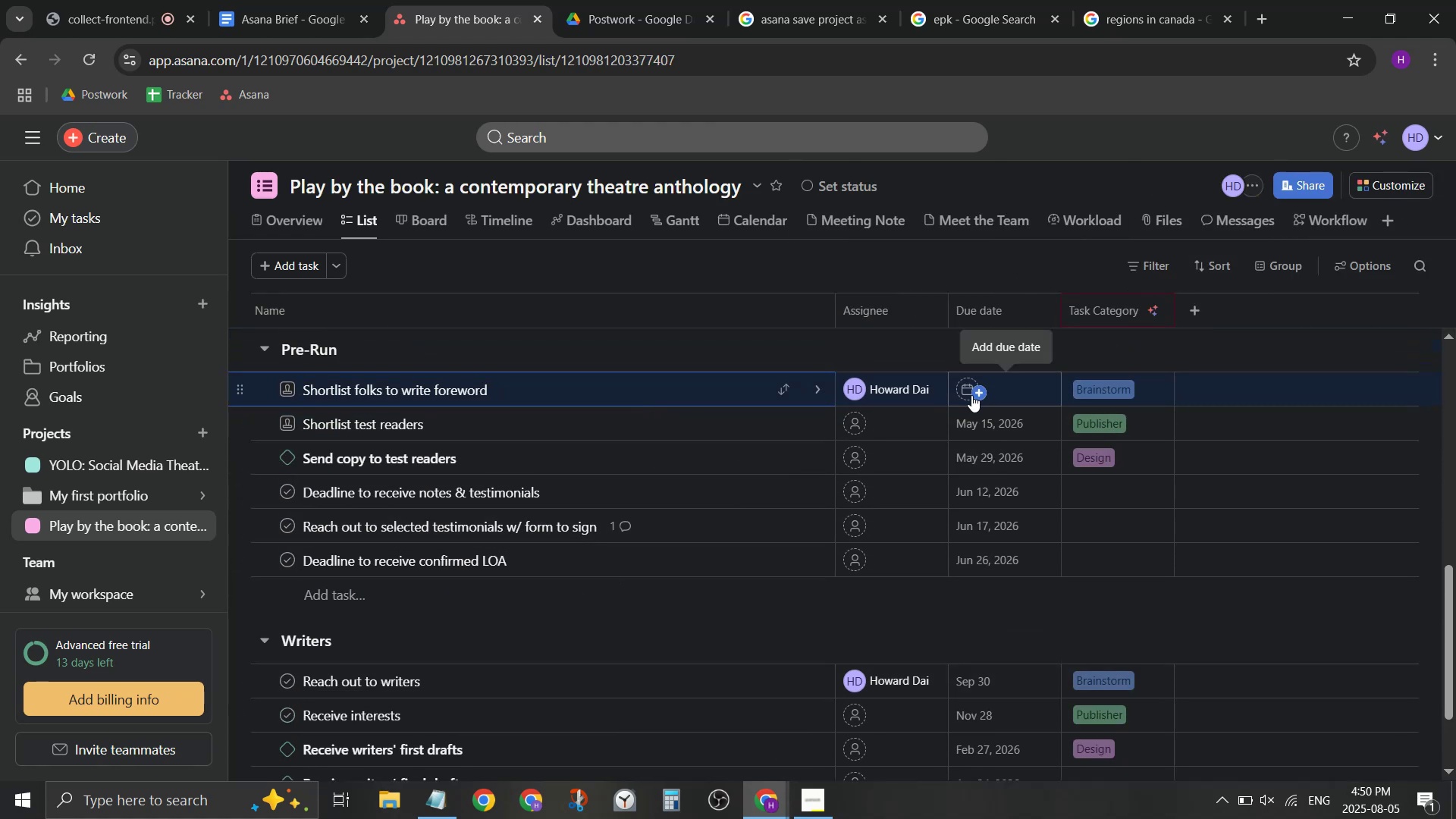 
wait(6.63)
 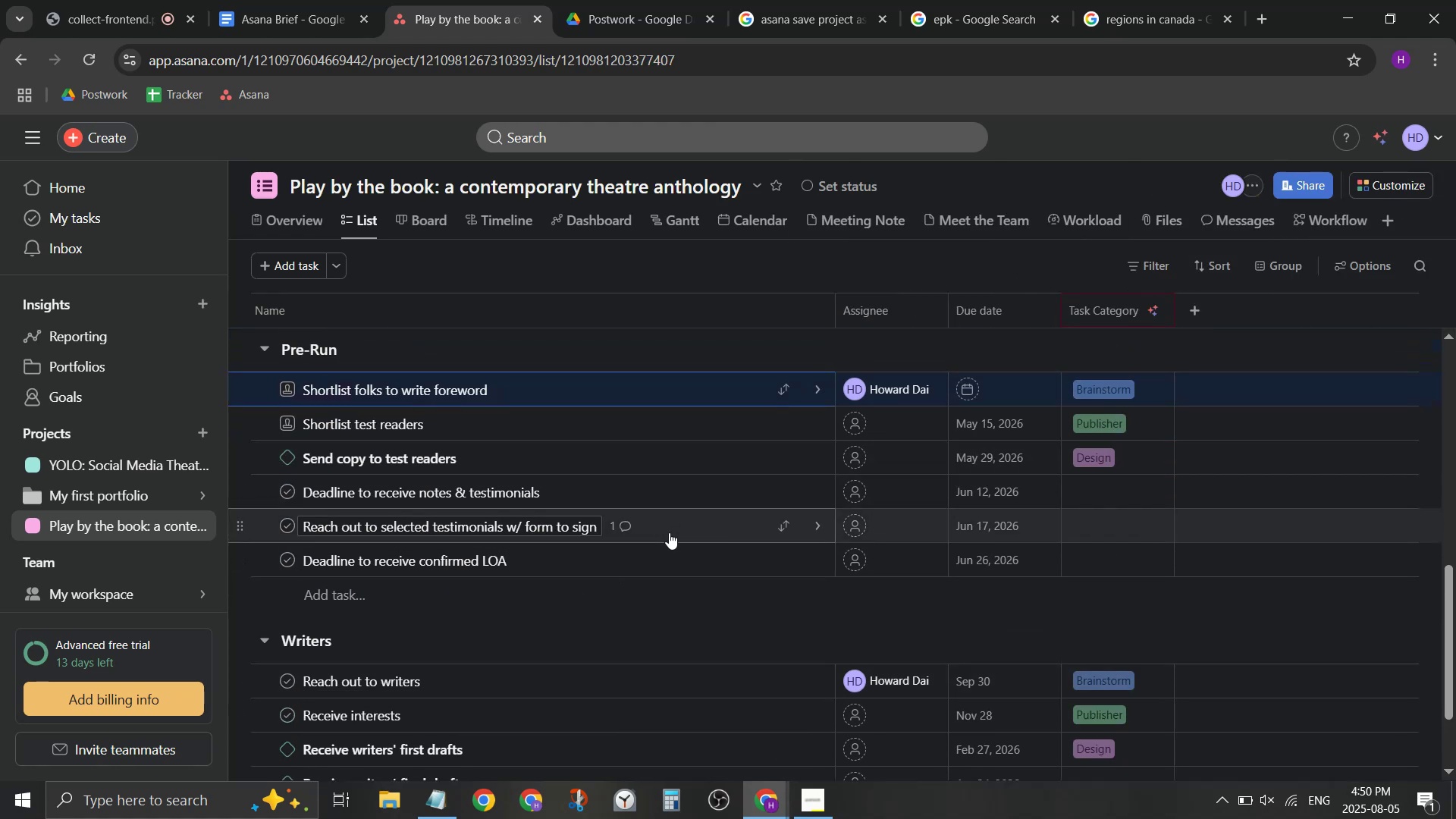 
left_click([973, 394])
 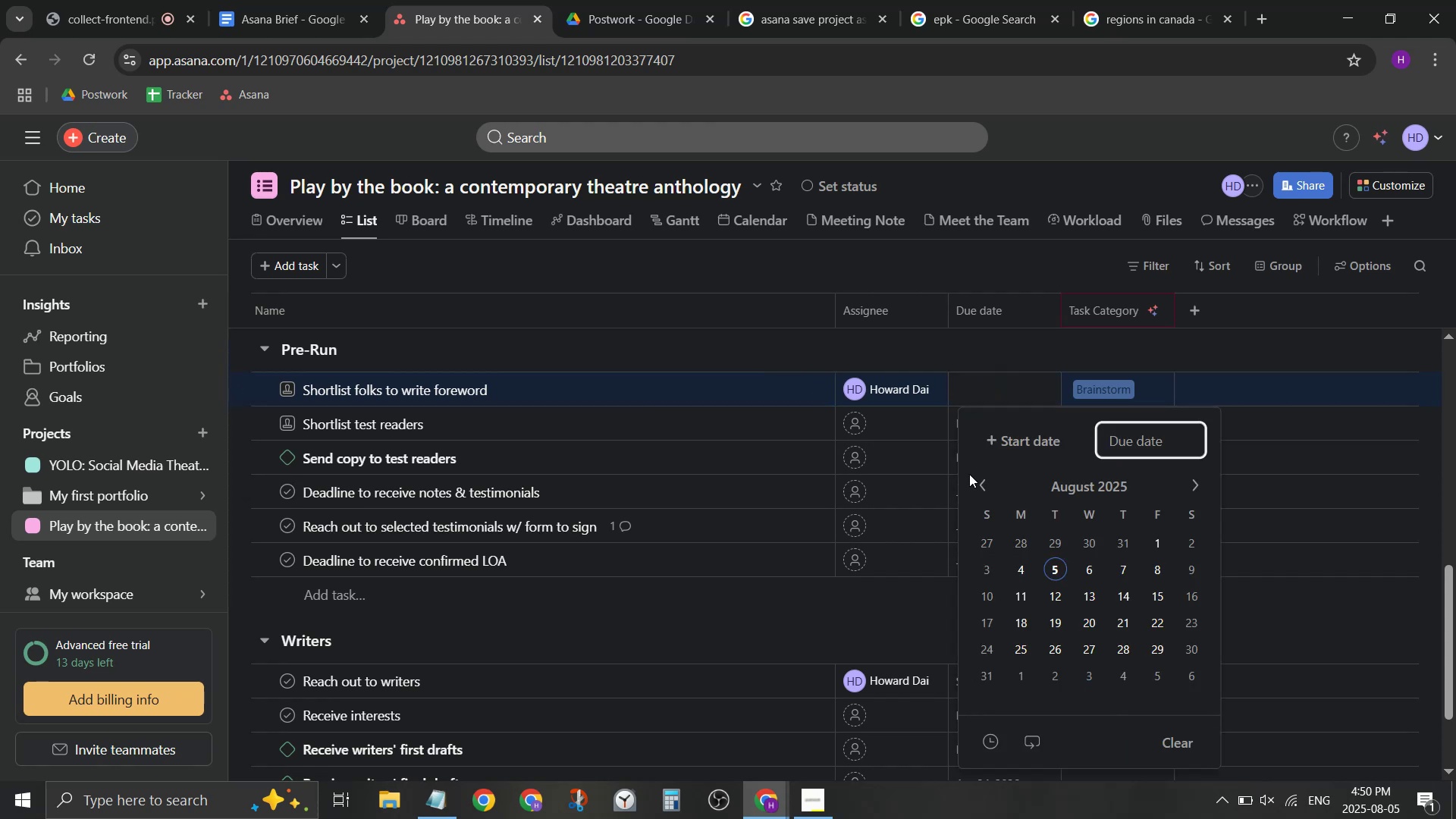 
double_click([983, 491])
 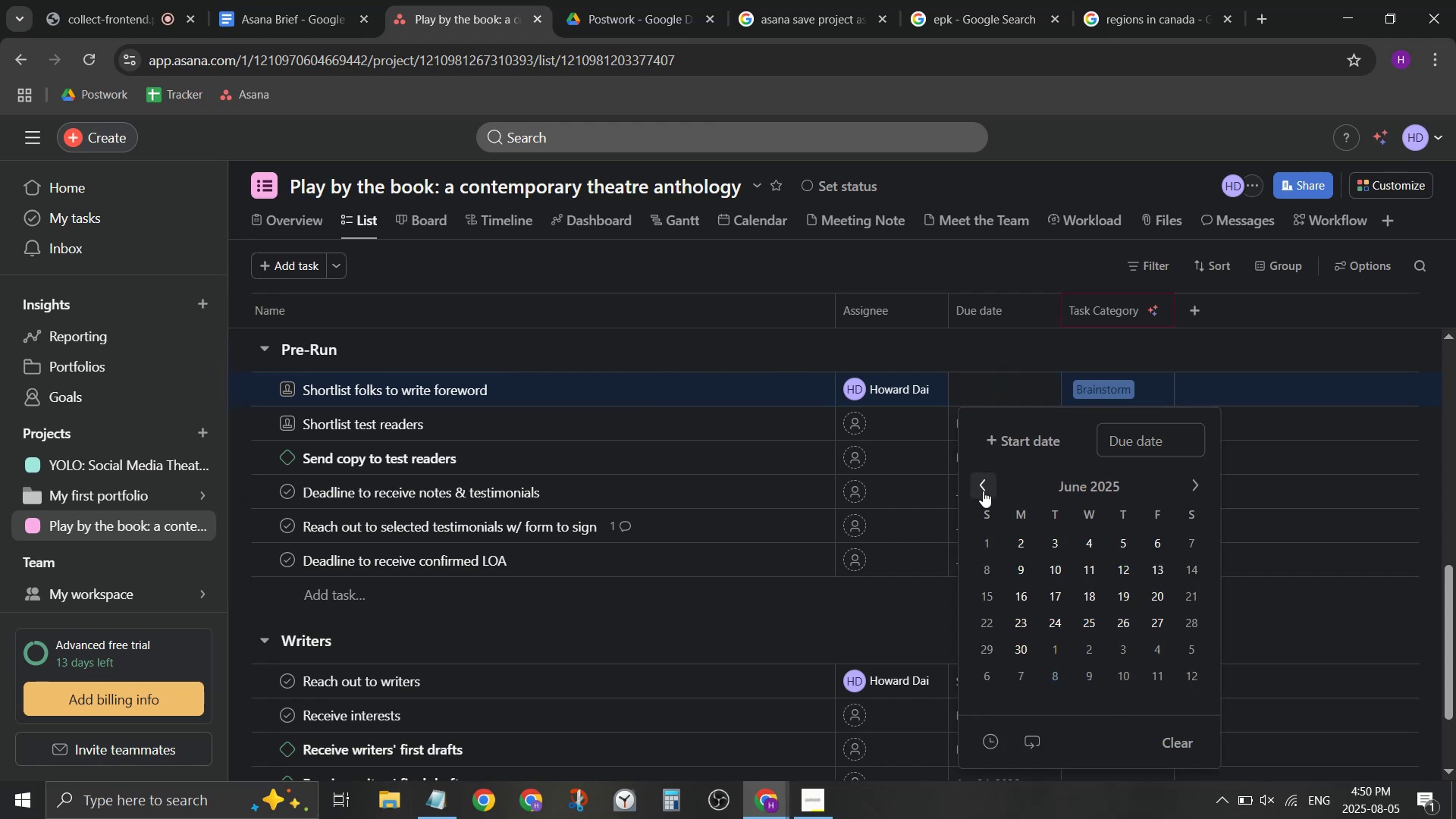 
triple_click([983, 491])
 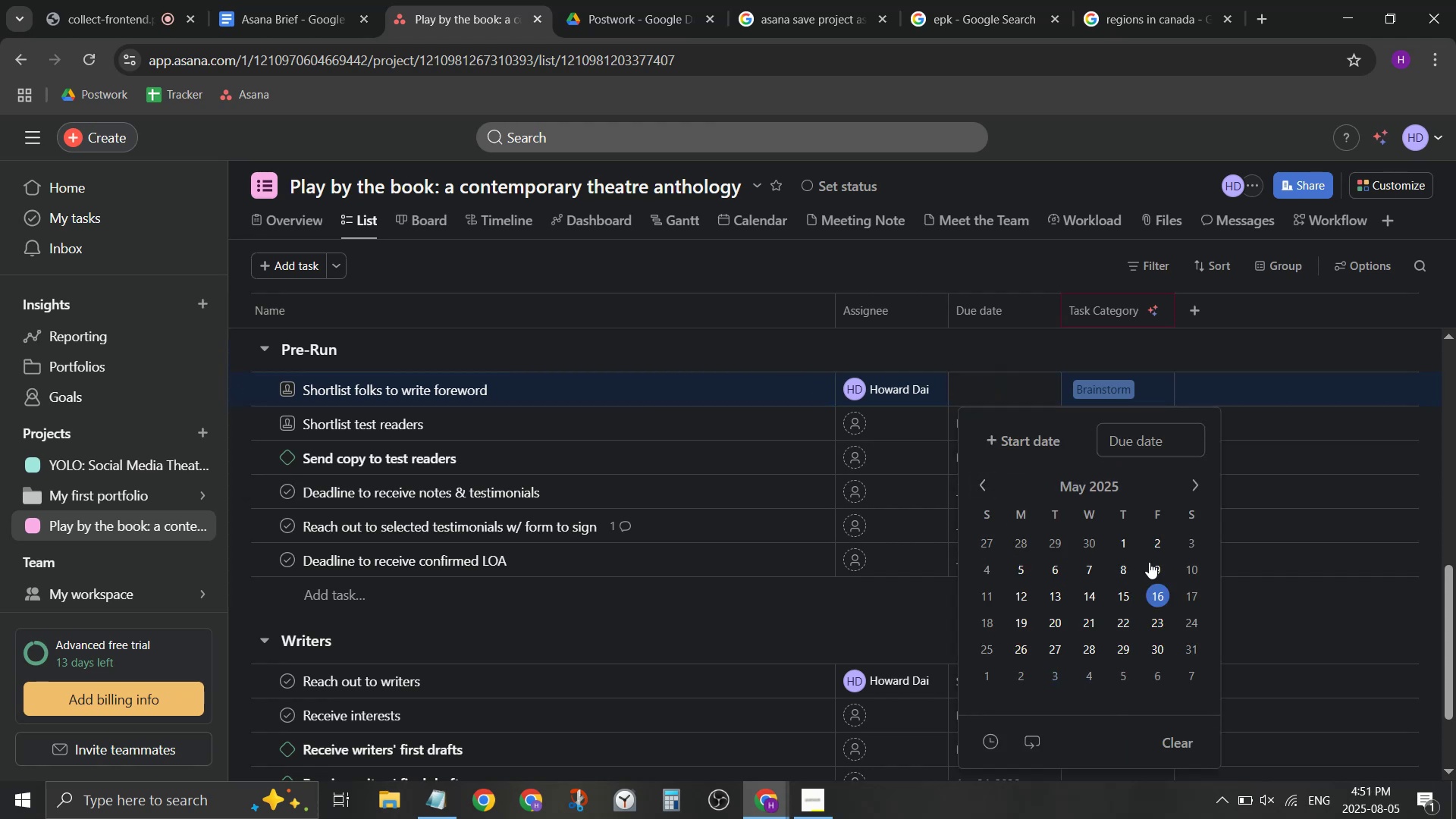 
left_click([1150, 538])
 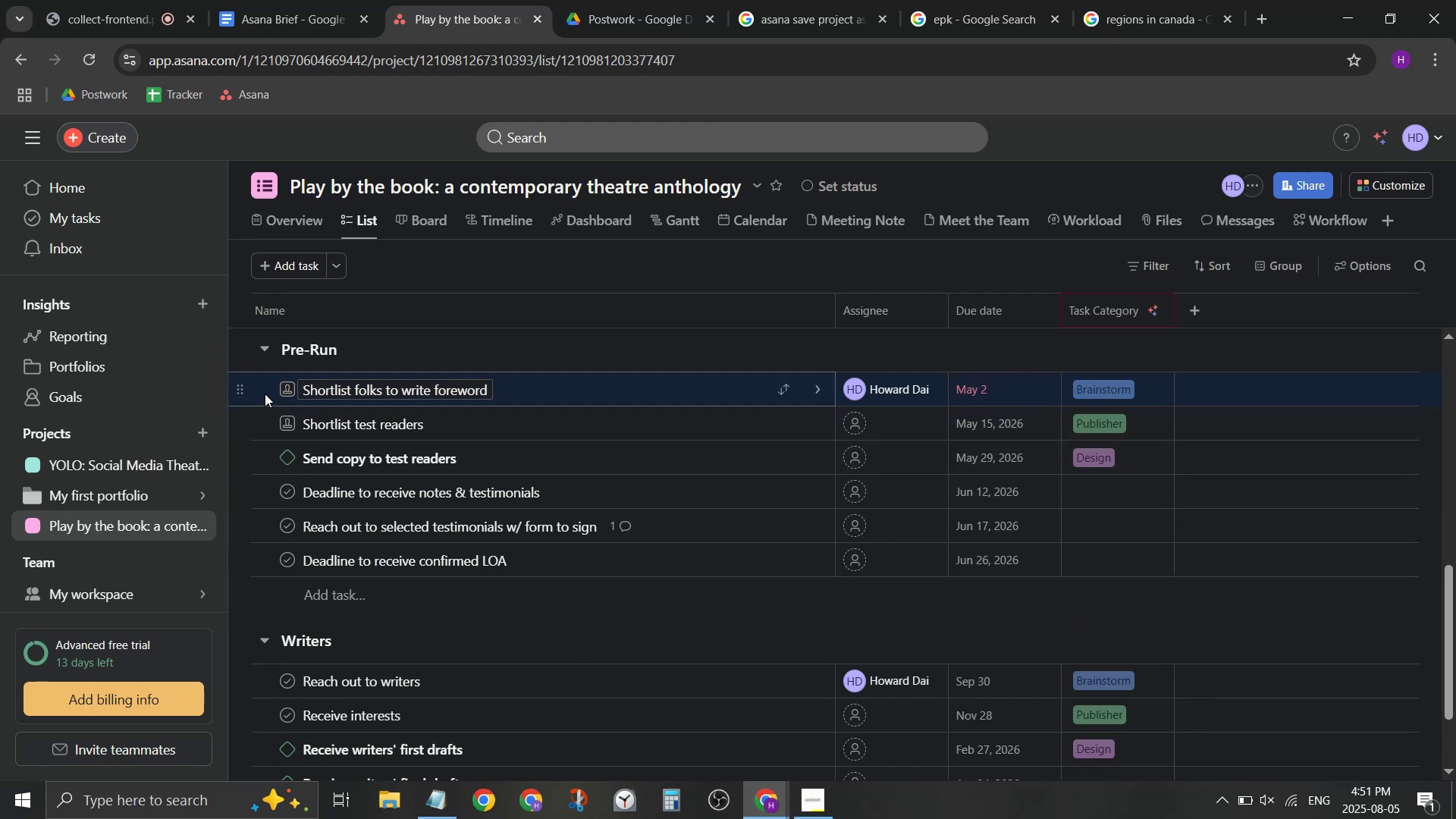 
wait(6.29)
 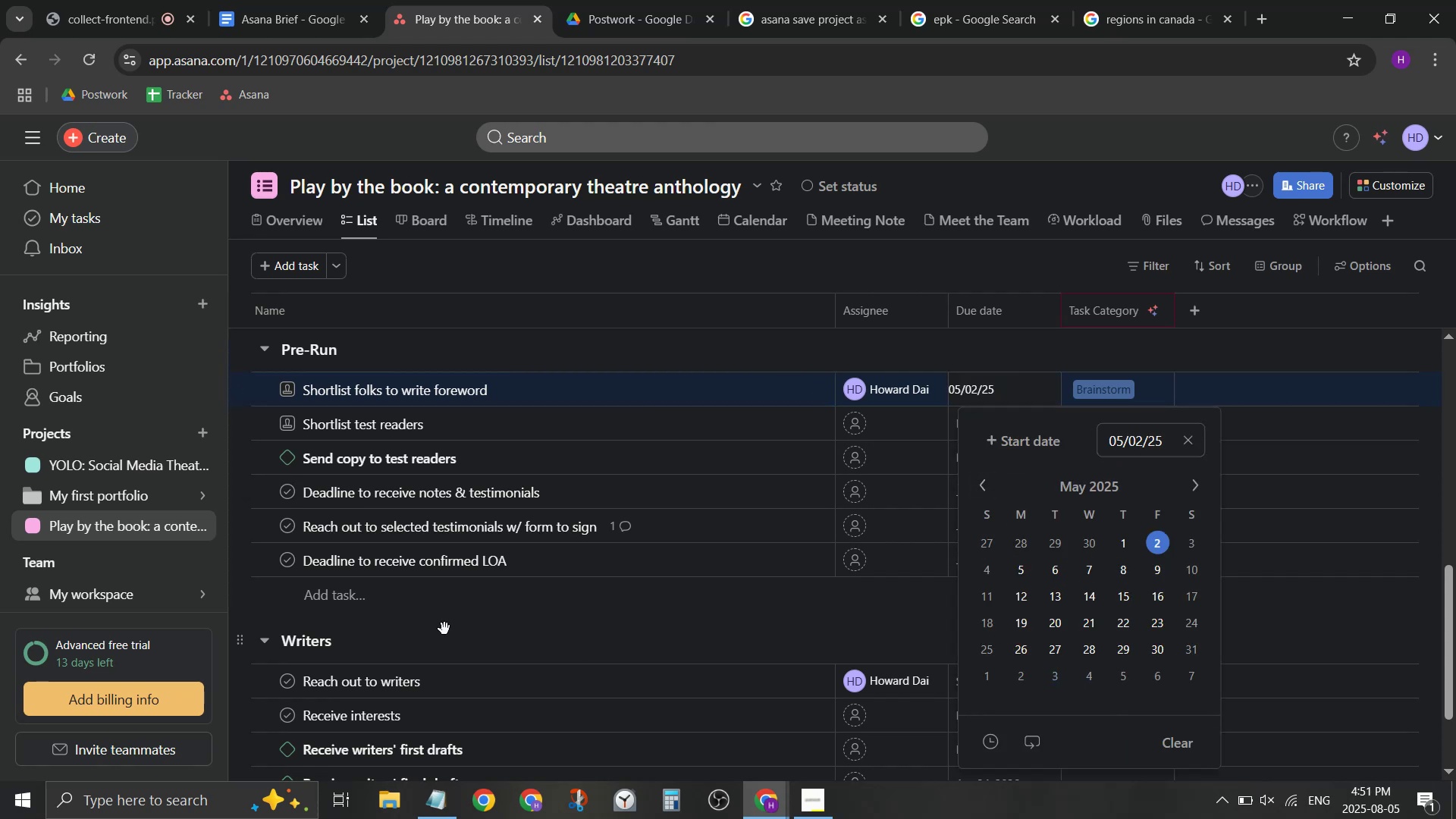 
left_click([310, 596])
 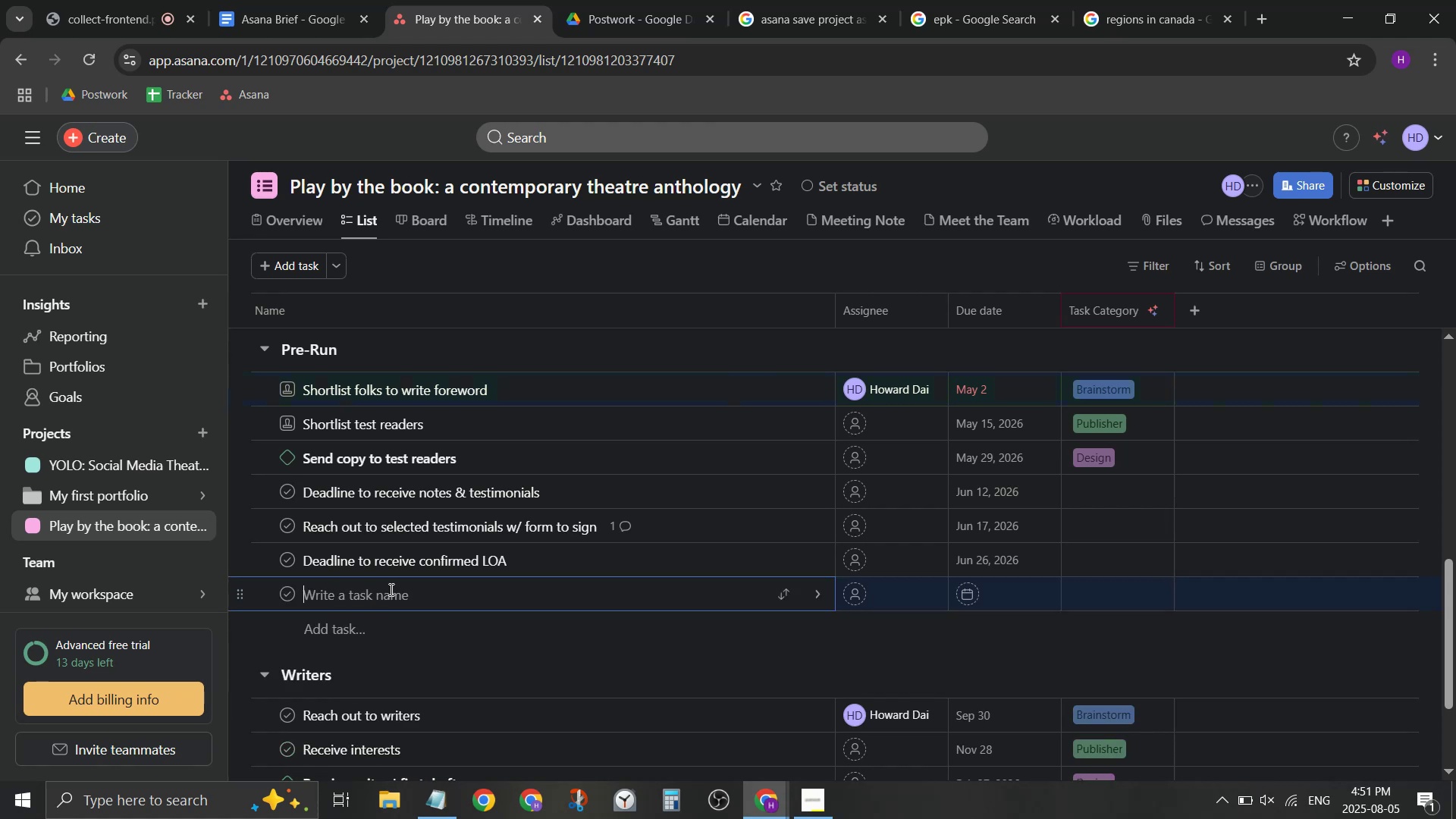 
type(Receive forewarrd)
key(Backspace)
key(Backspace)
type(d)
 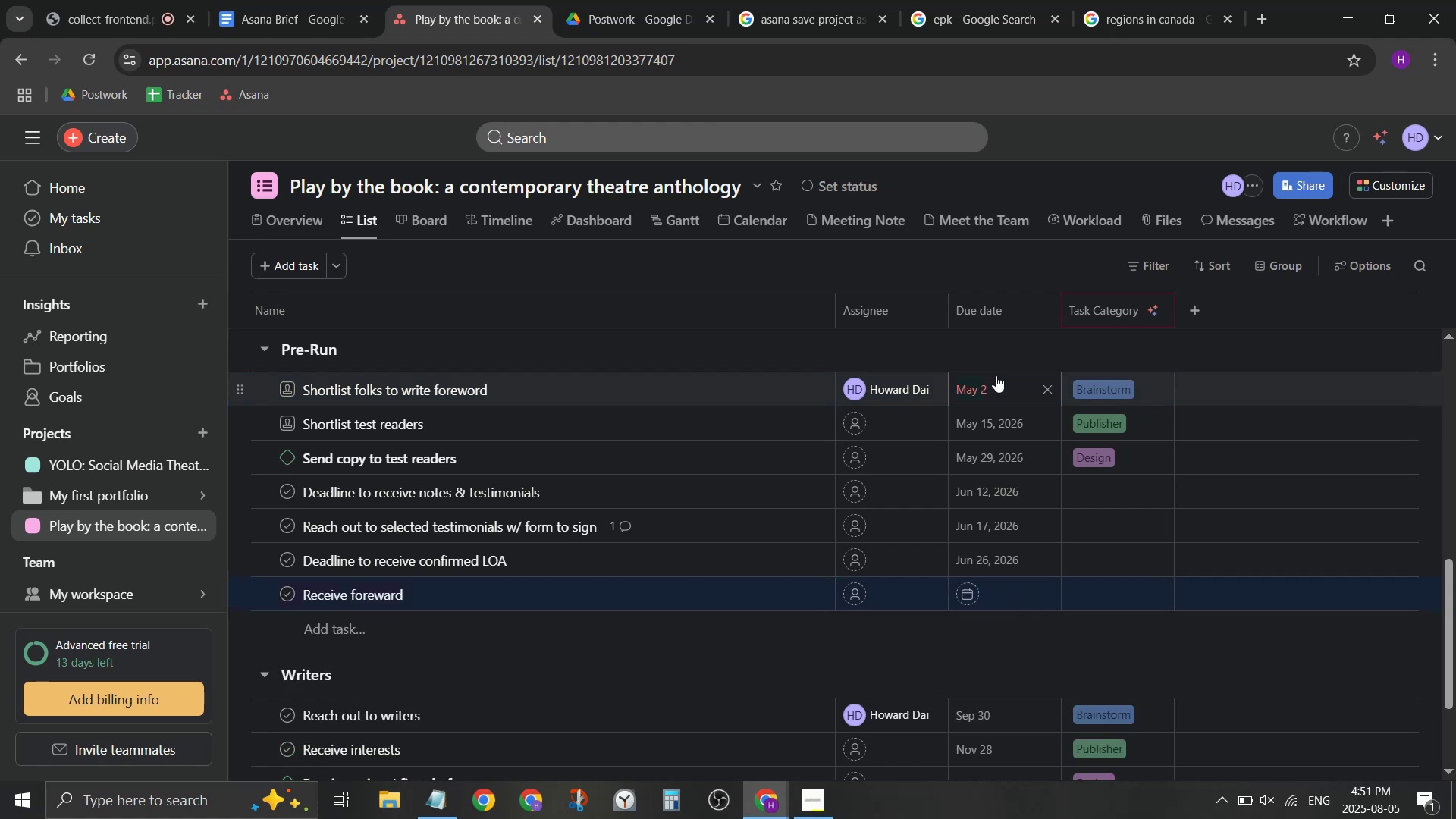 
left_click([1122, 489])
 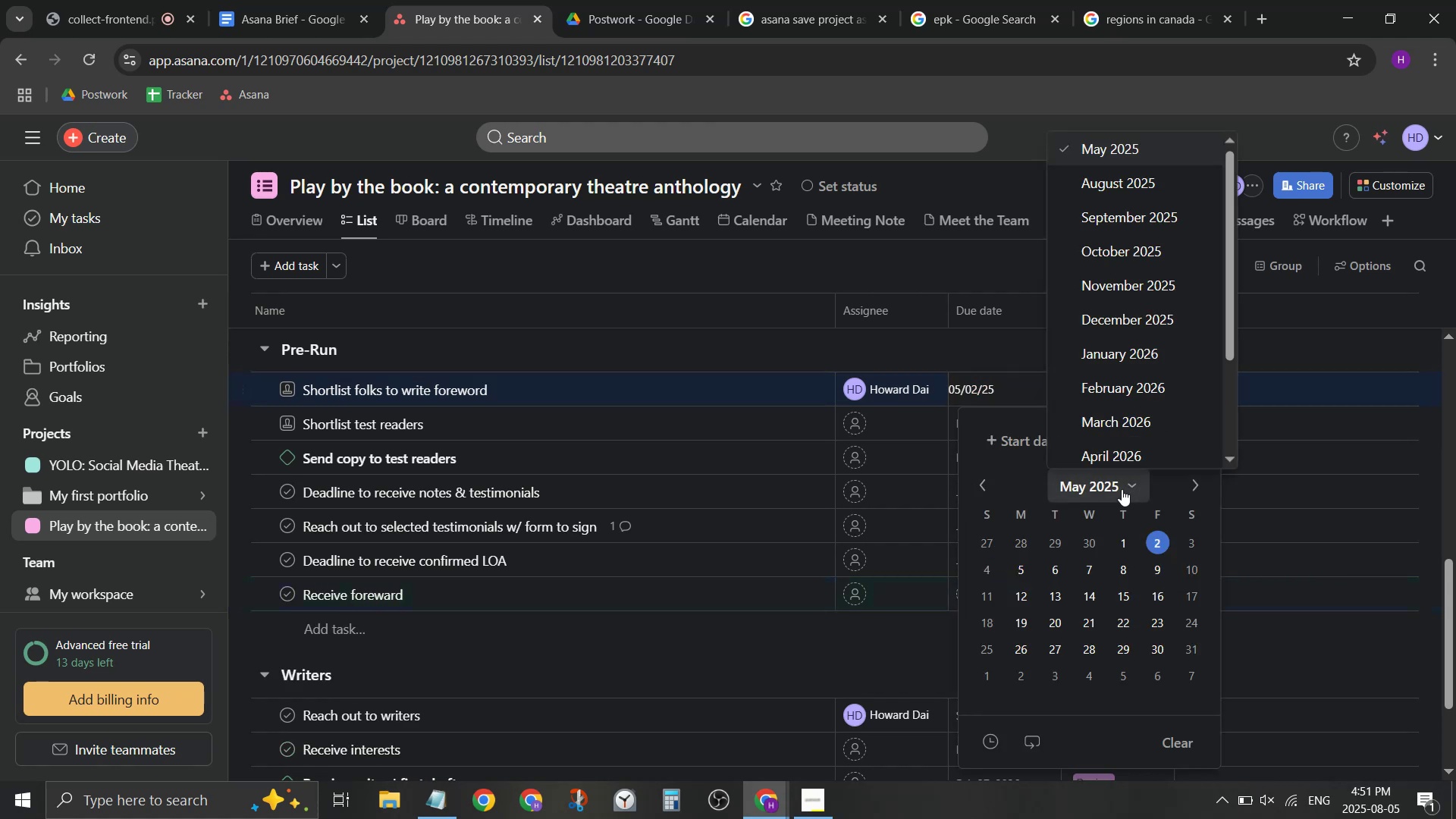 
scroll: coordinate [1159, 402], scroll_direction: down, amount: 2.0
 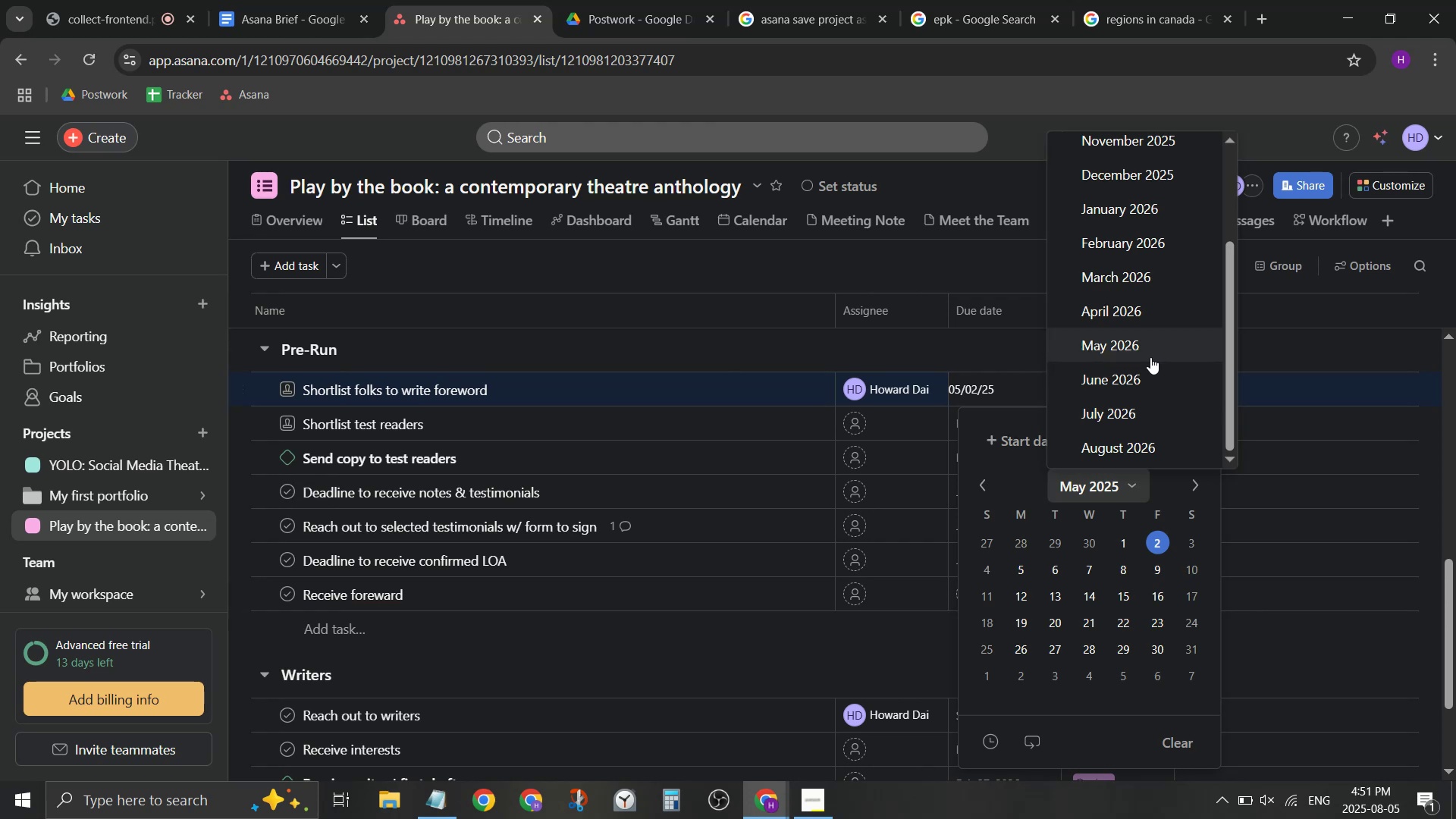 
left_click([1150, 342])
 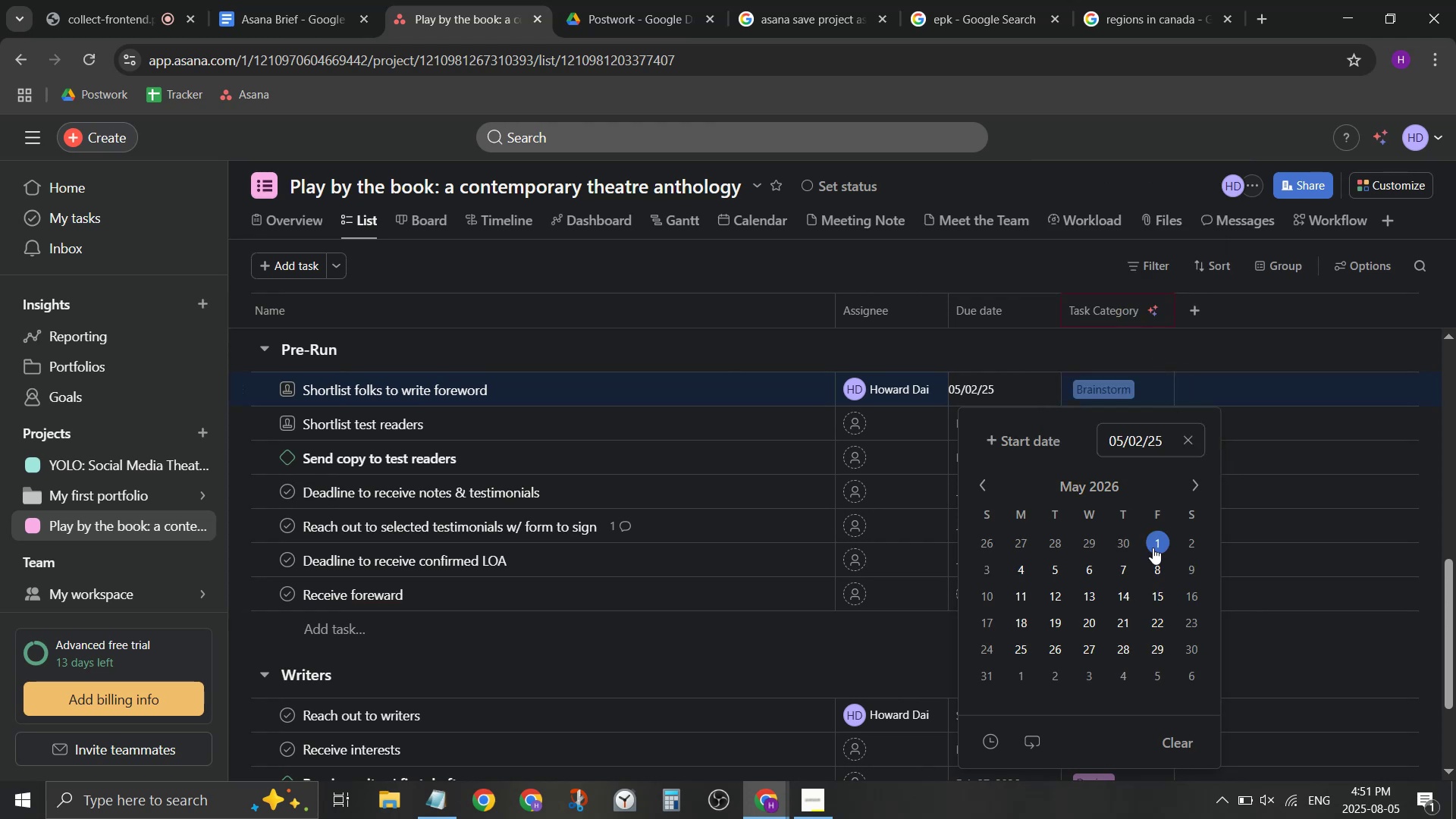 
left_click([1153, 548])
 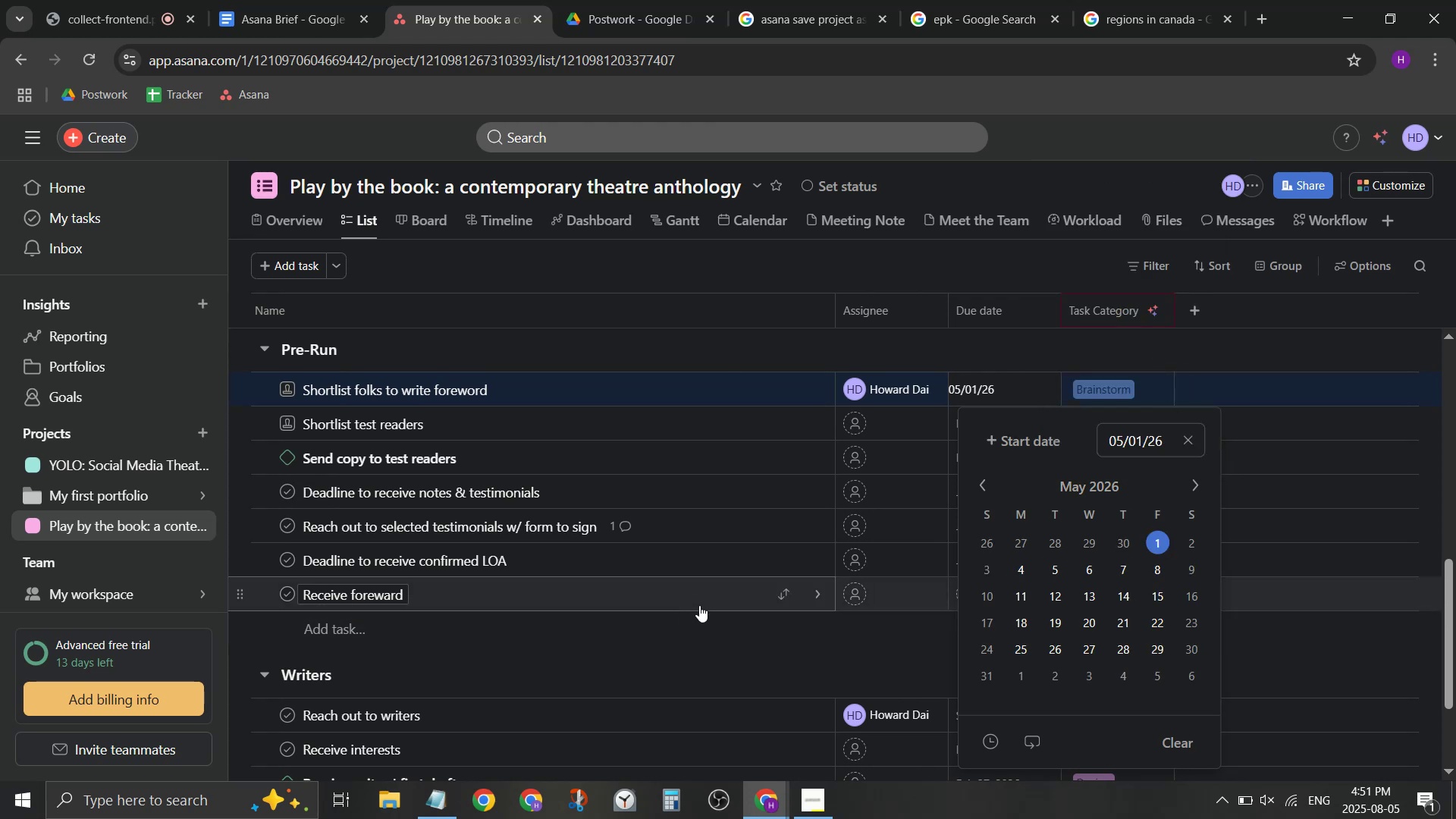 
left_click([706, 629])
 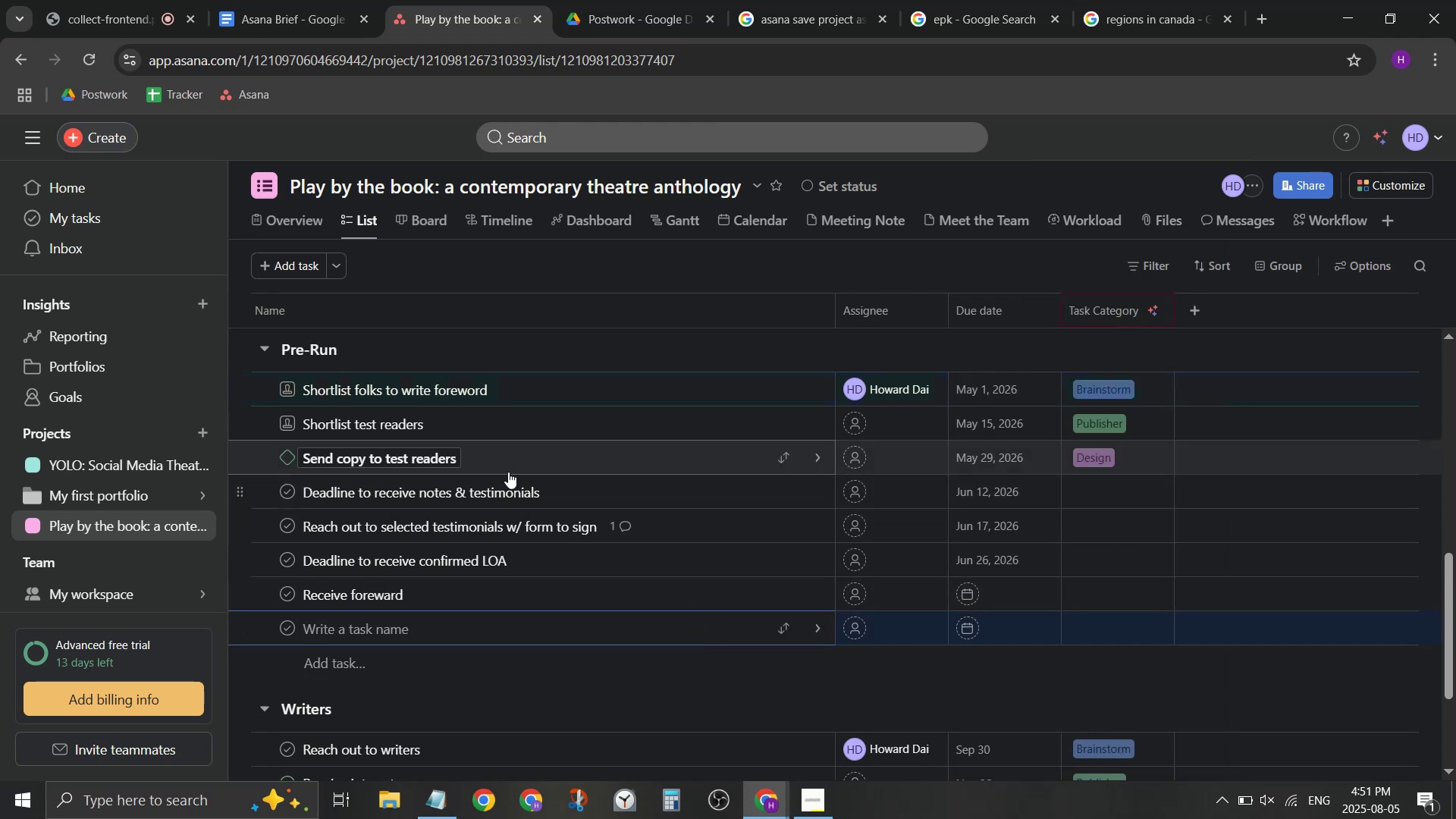 
wait(5.65)
 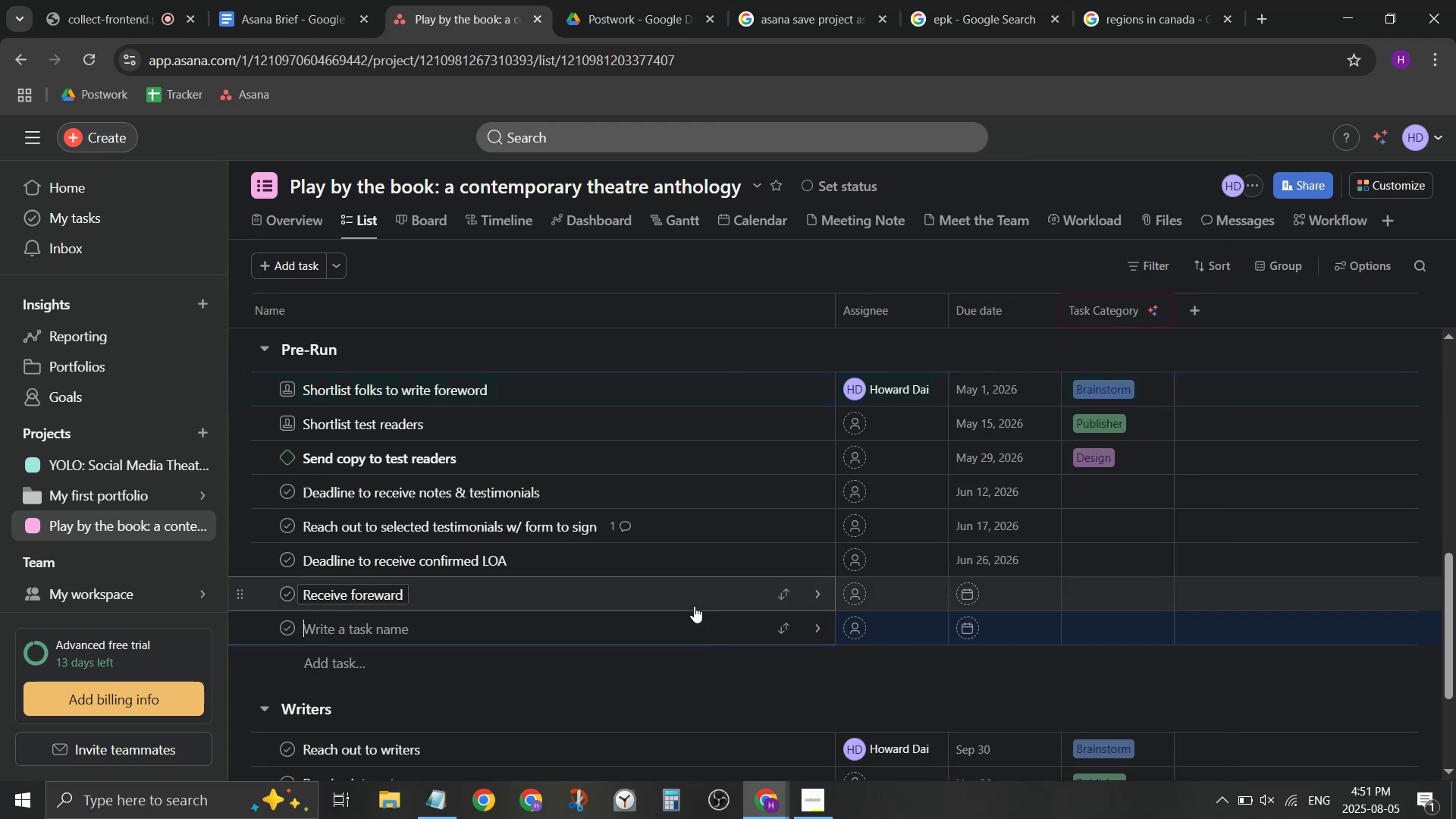 
left_click([701, 598])
 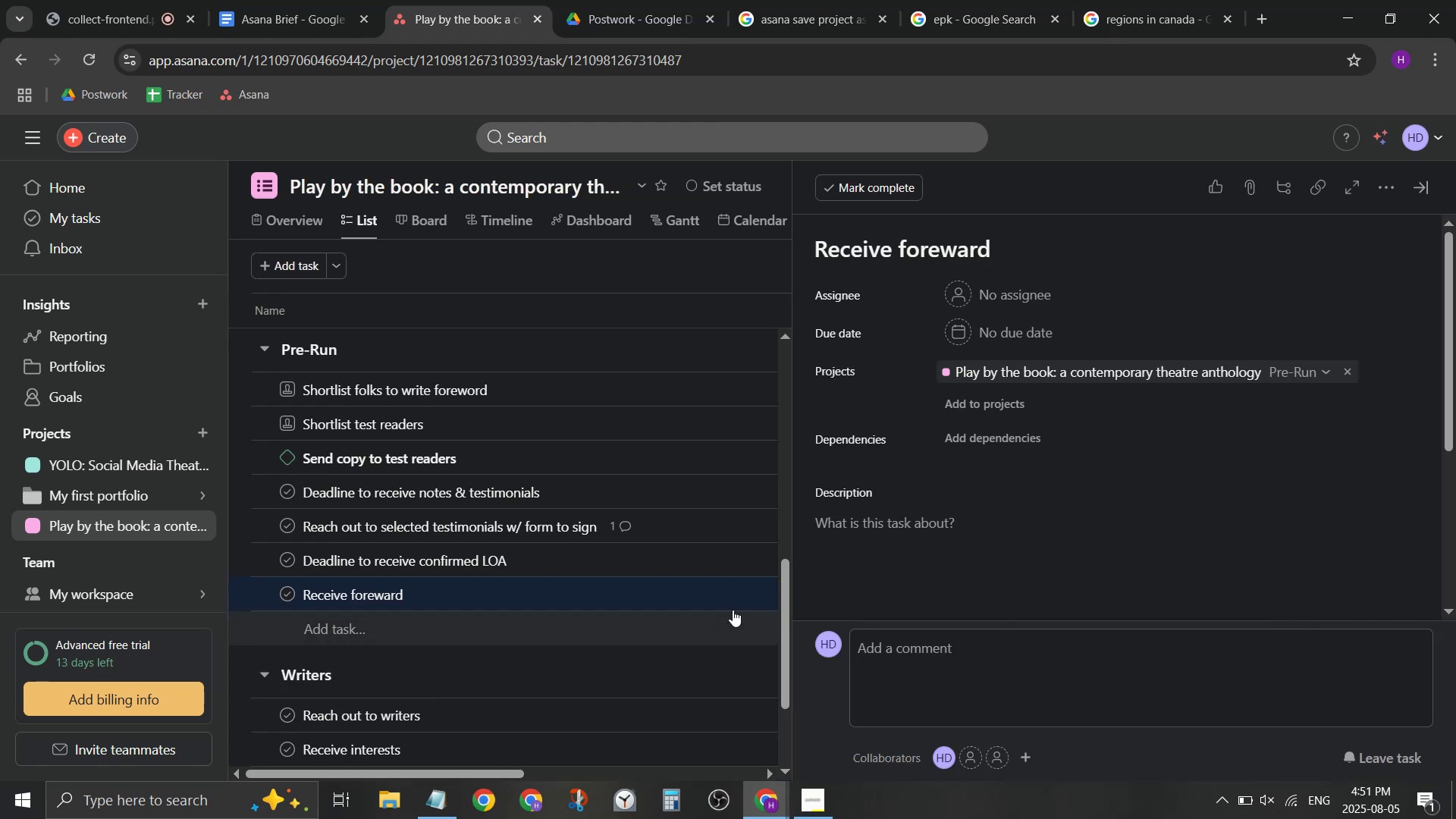 
key(Escape)
 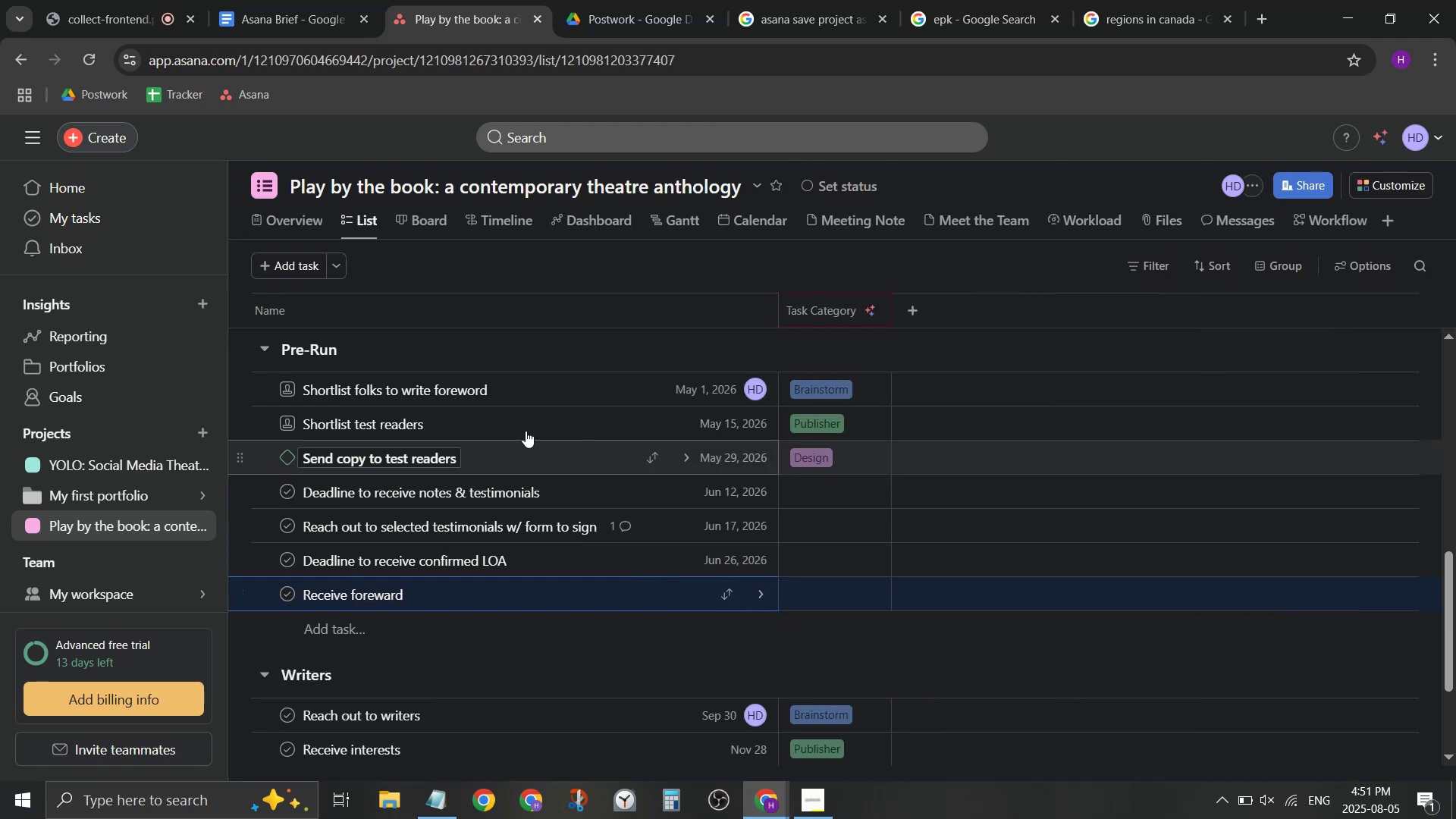 
left_click([423, 425])
 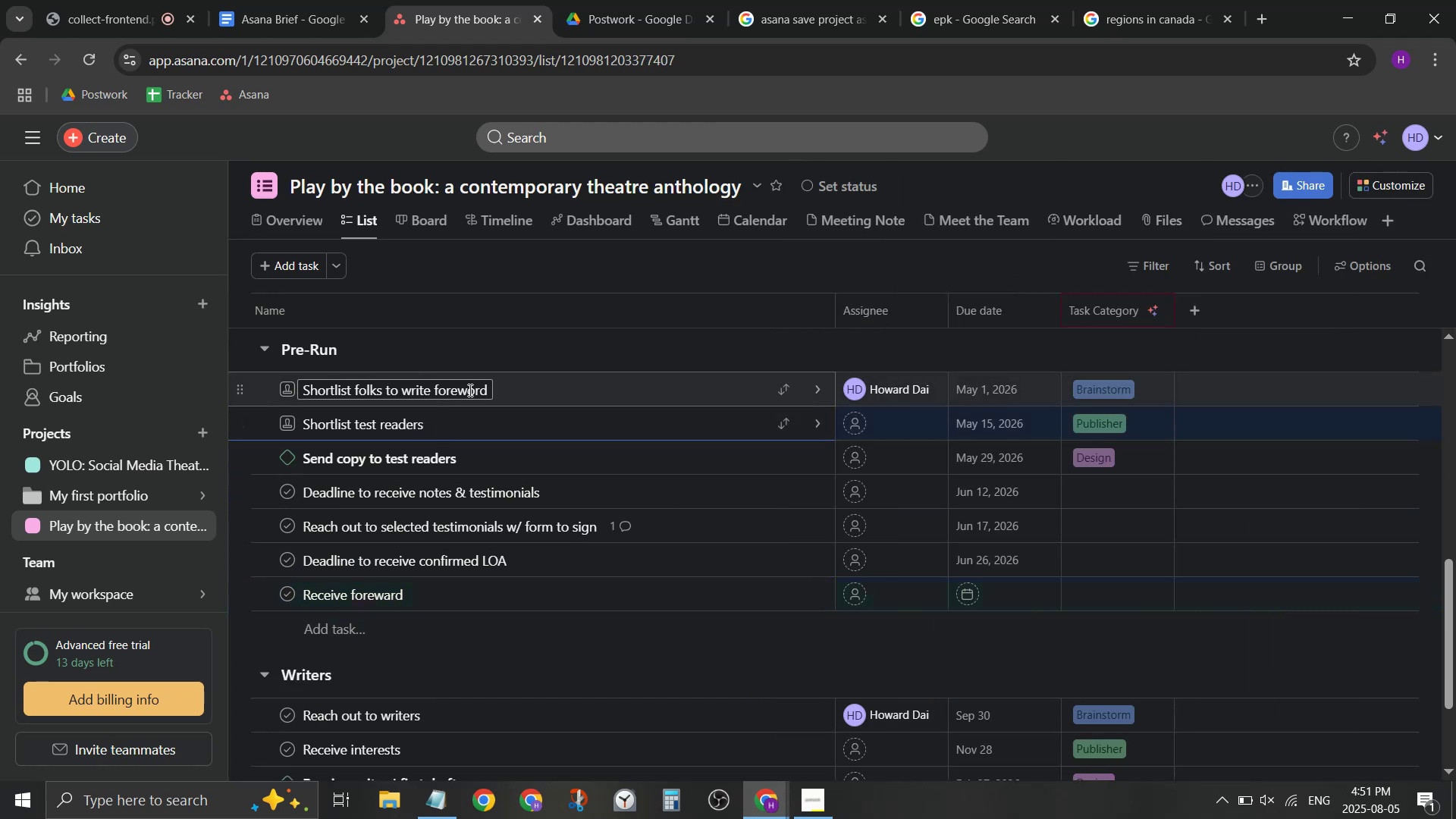 
left_click([470, 389])
 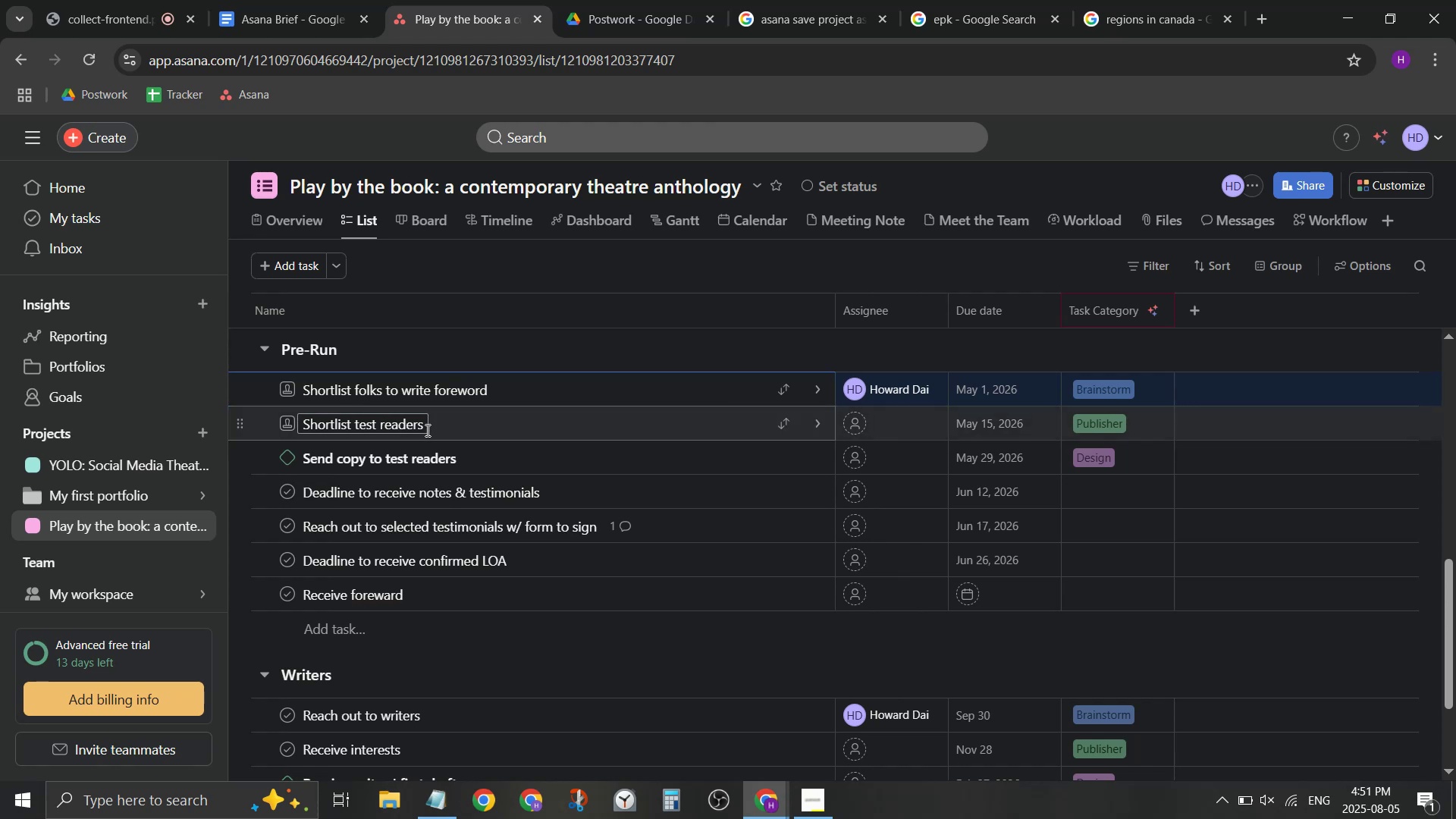 
wait(14.27)
 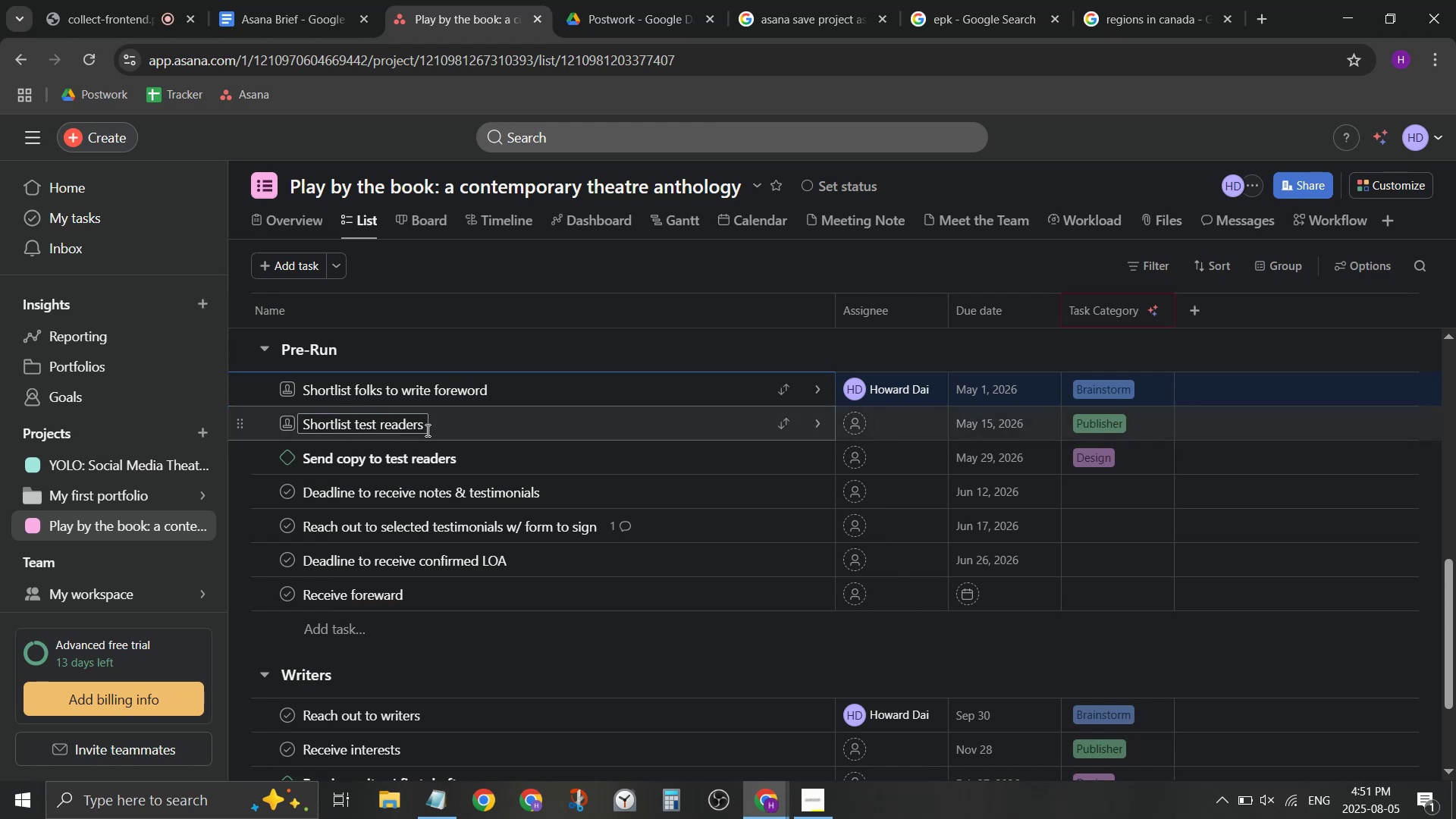 
left_click([439, 448])
 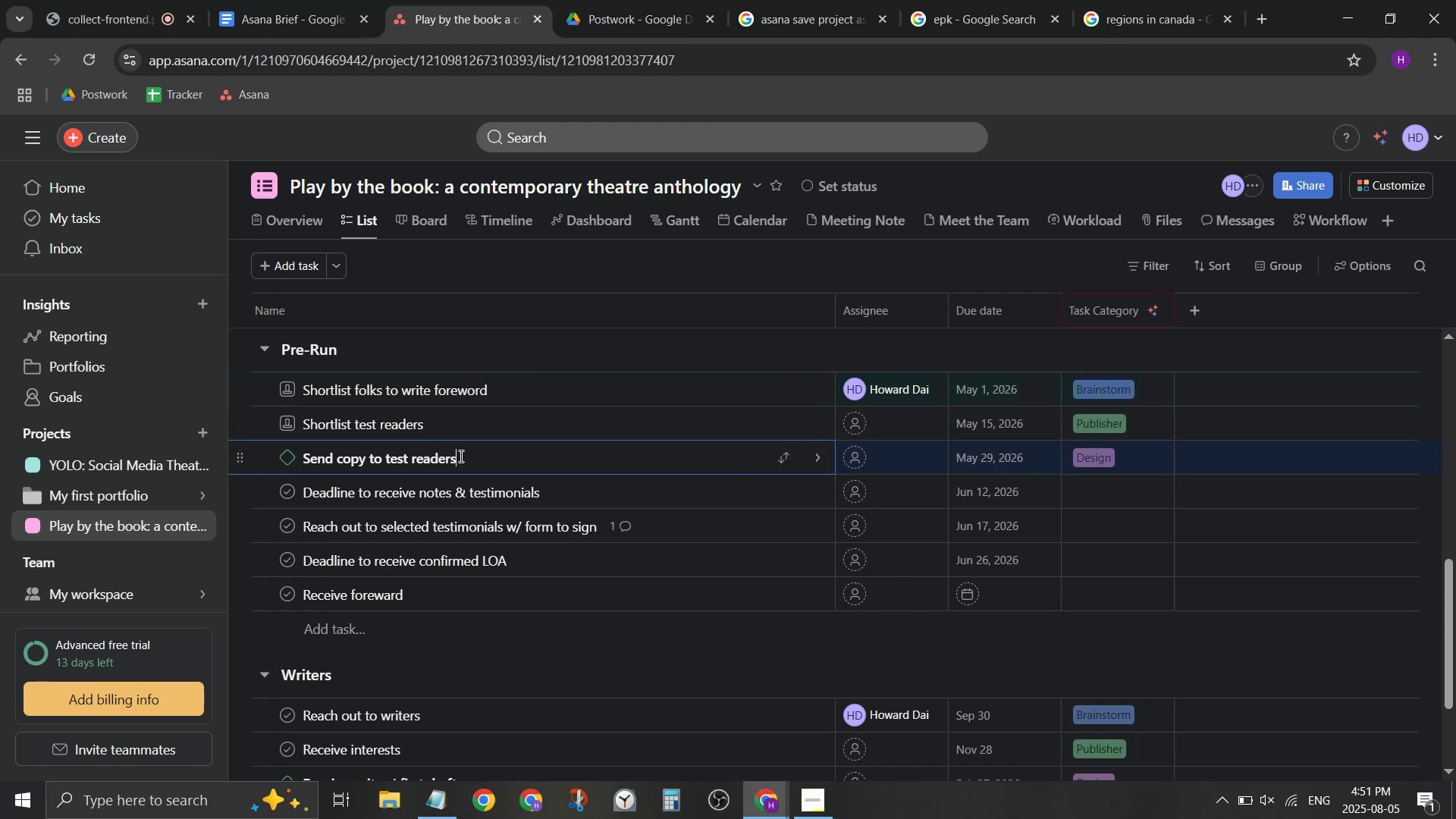 
type( & for)
key(Backspace)
key(Backspace)
key(Backspace)
key(Backspace)
key(Backspace)
key(Backspace)
 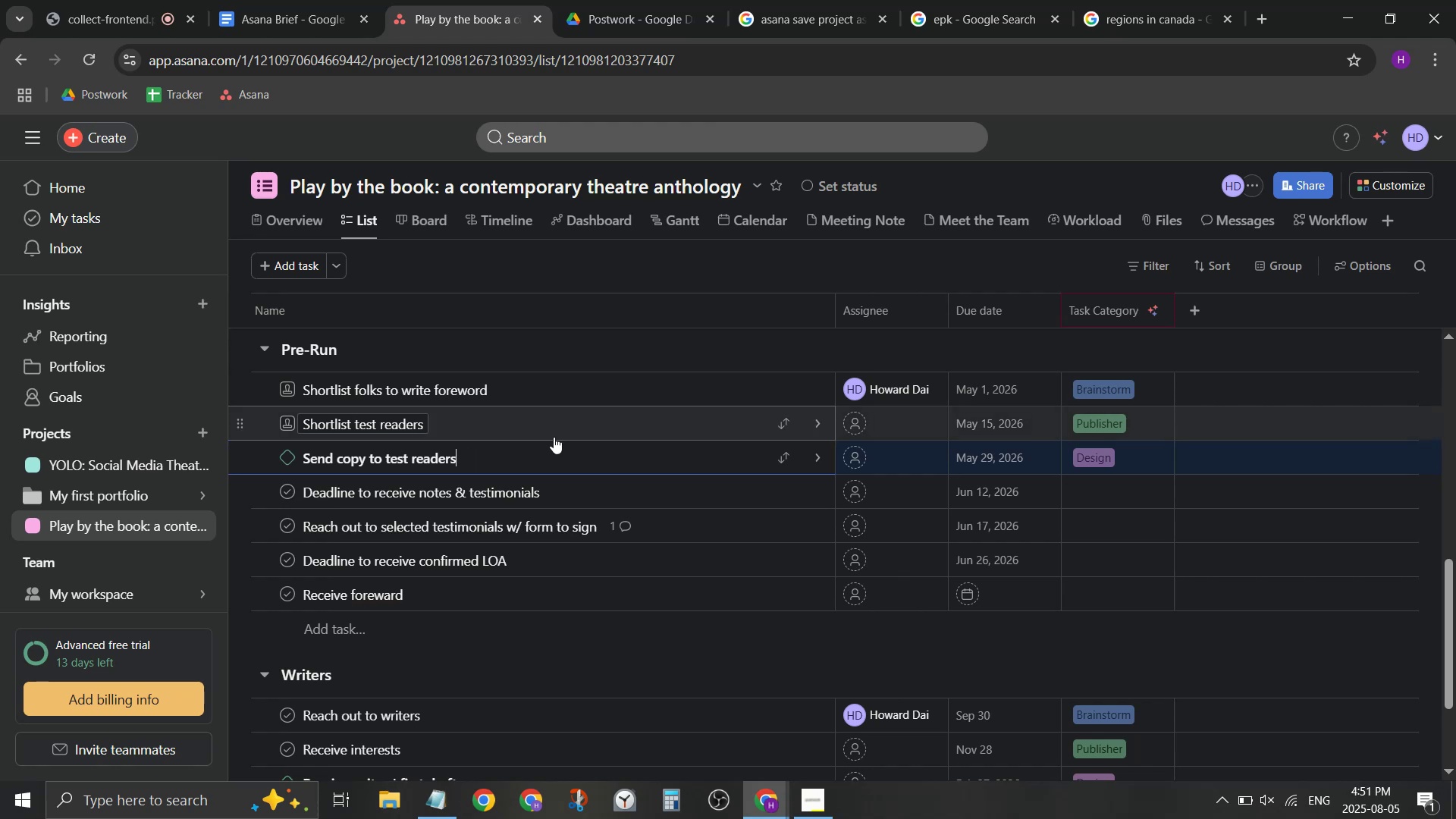 
left_click([440, 389])
 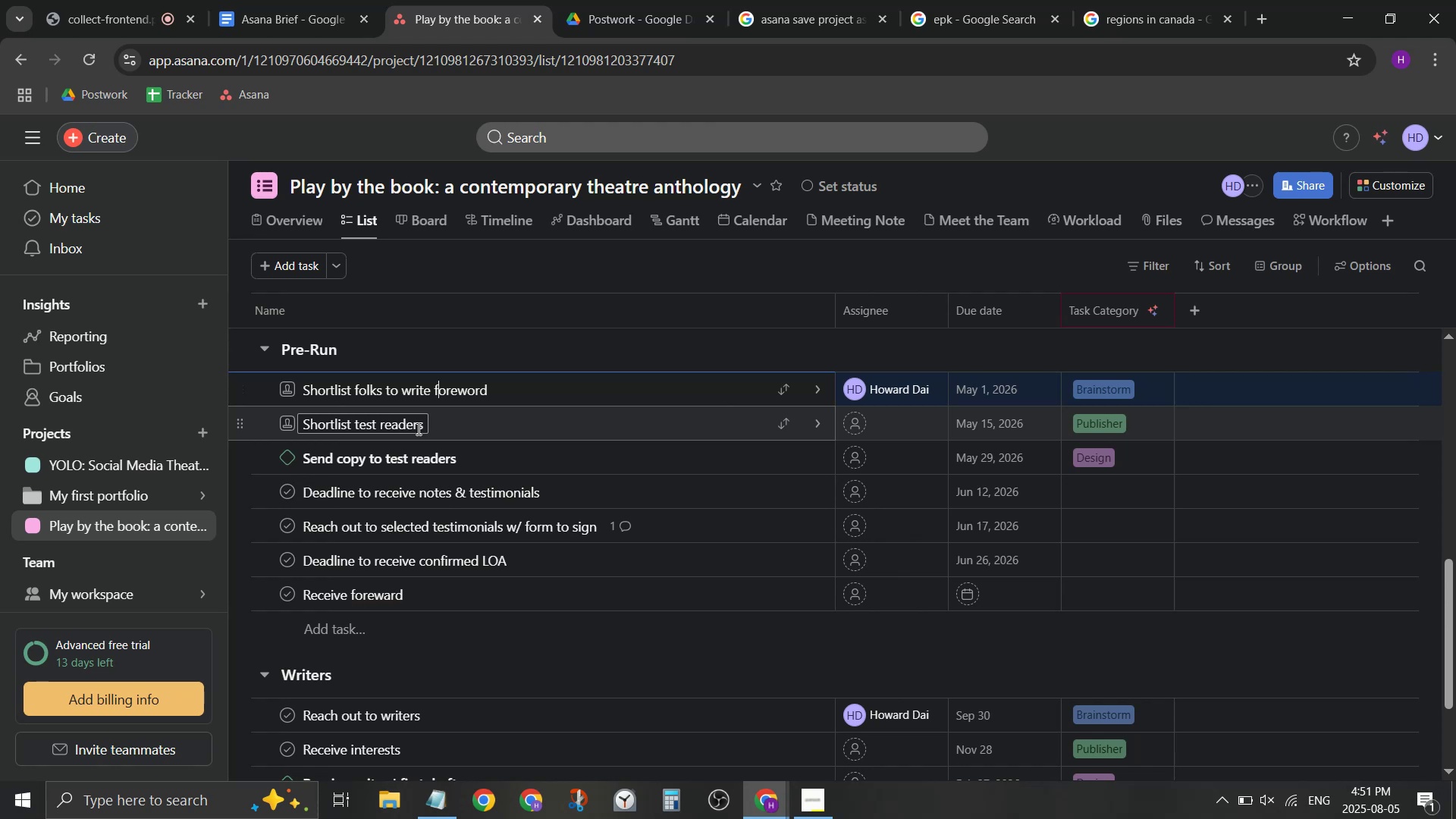 
left_click([963, 421])
 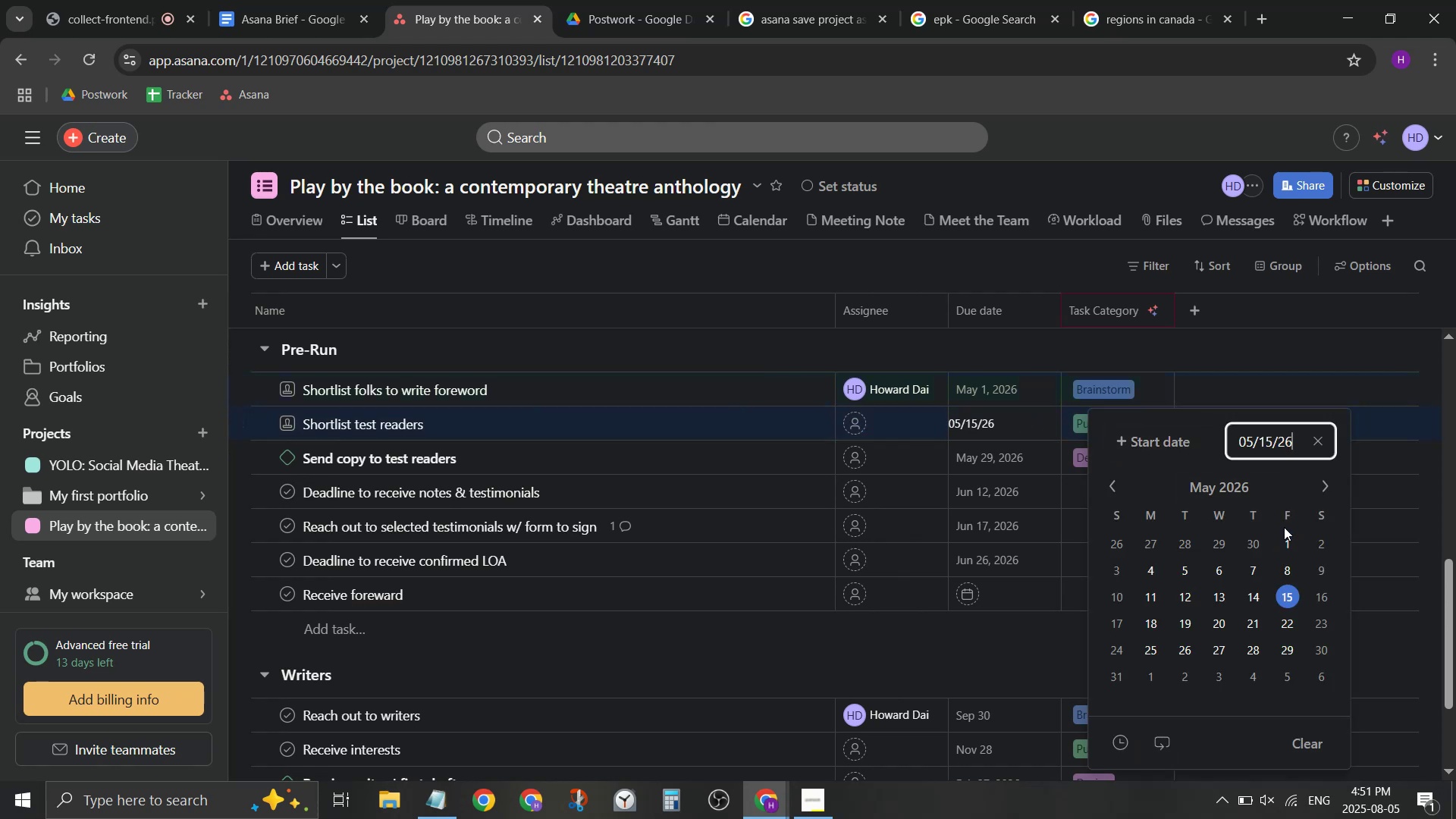 
left_click([1288, 544])
 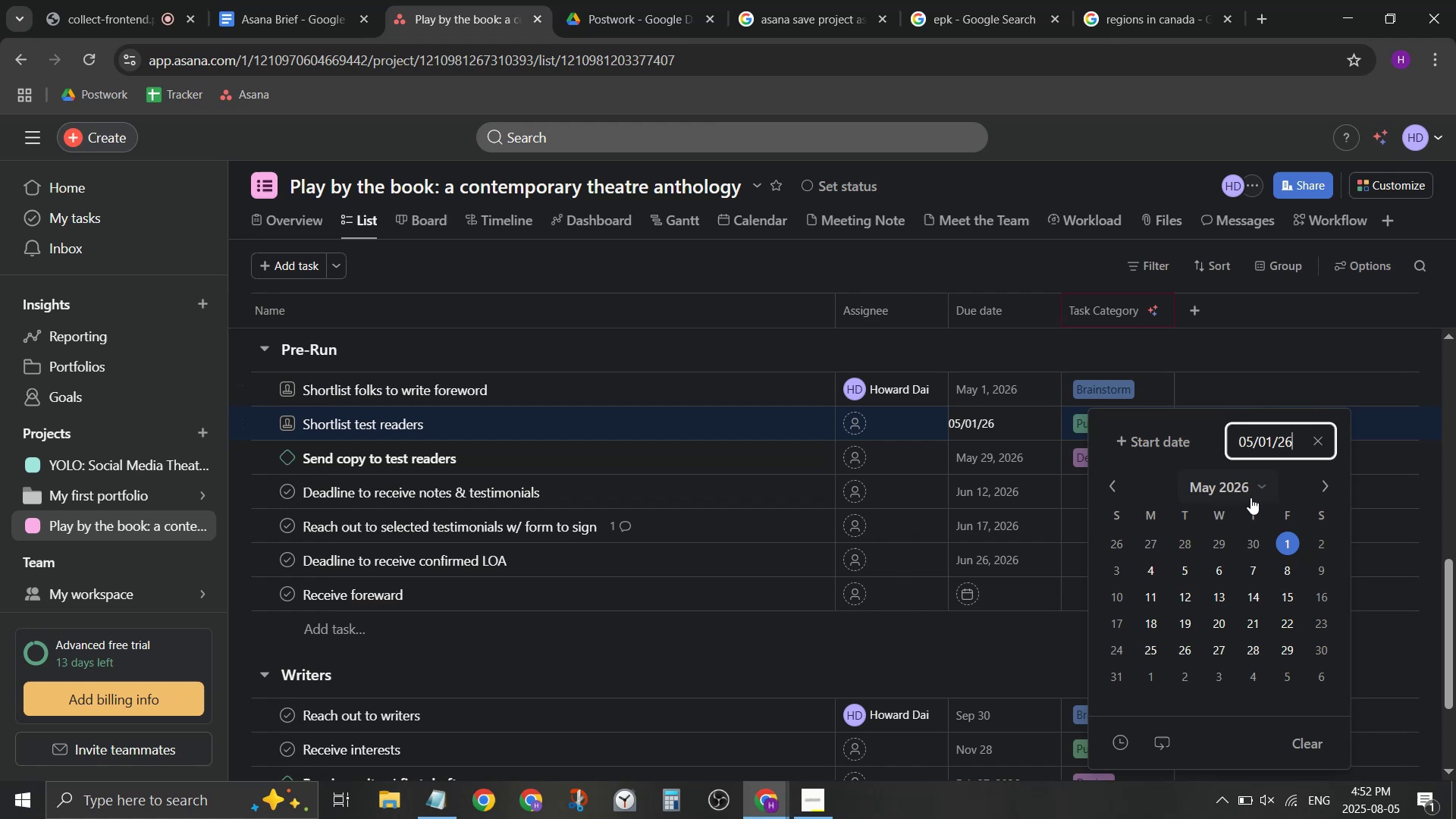 
wait(11.94)
 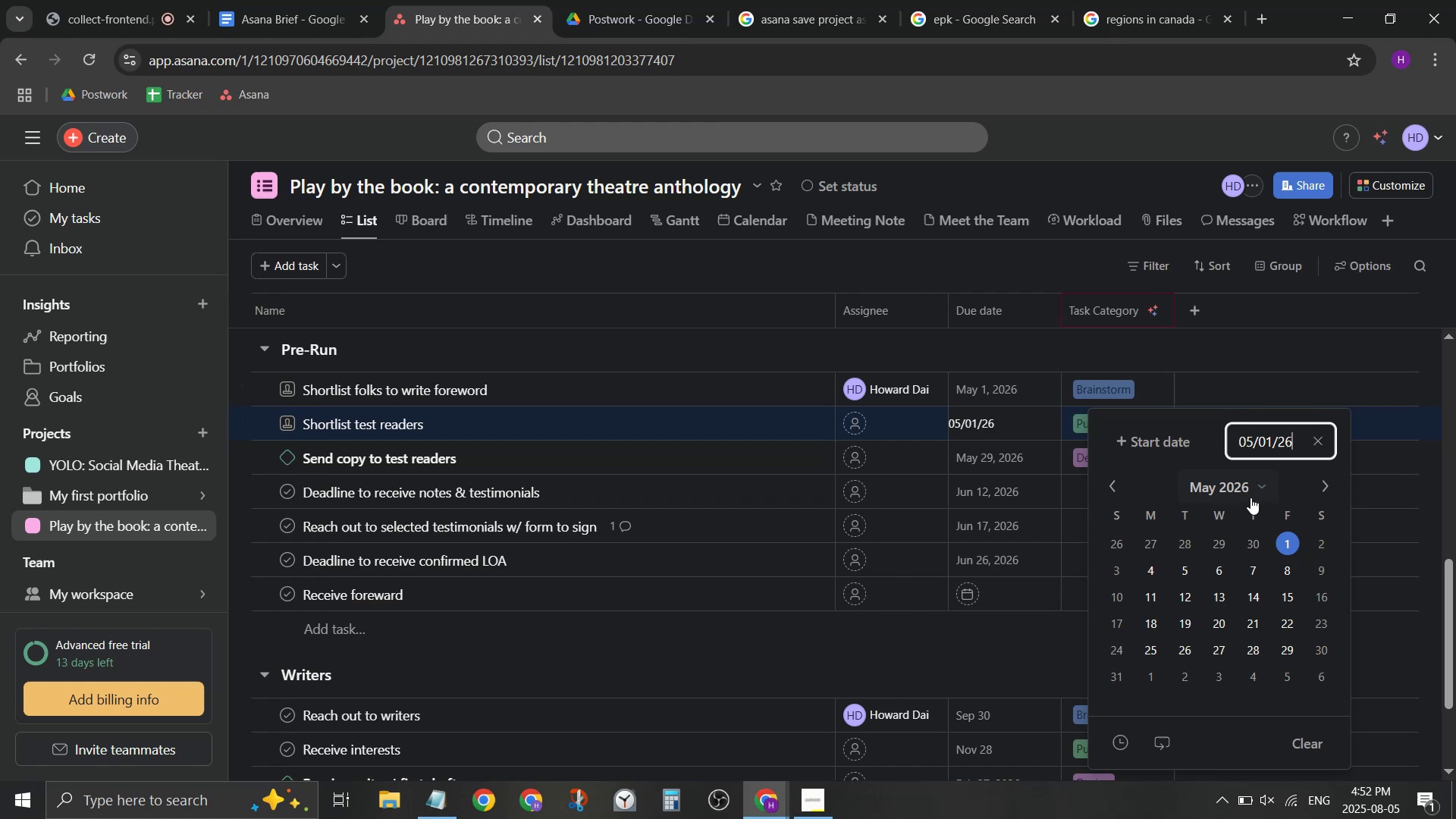 
left_click([1292, 571])
 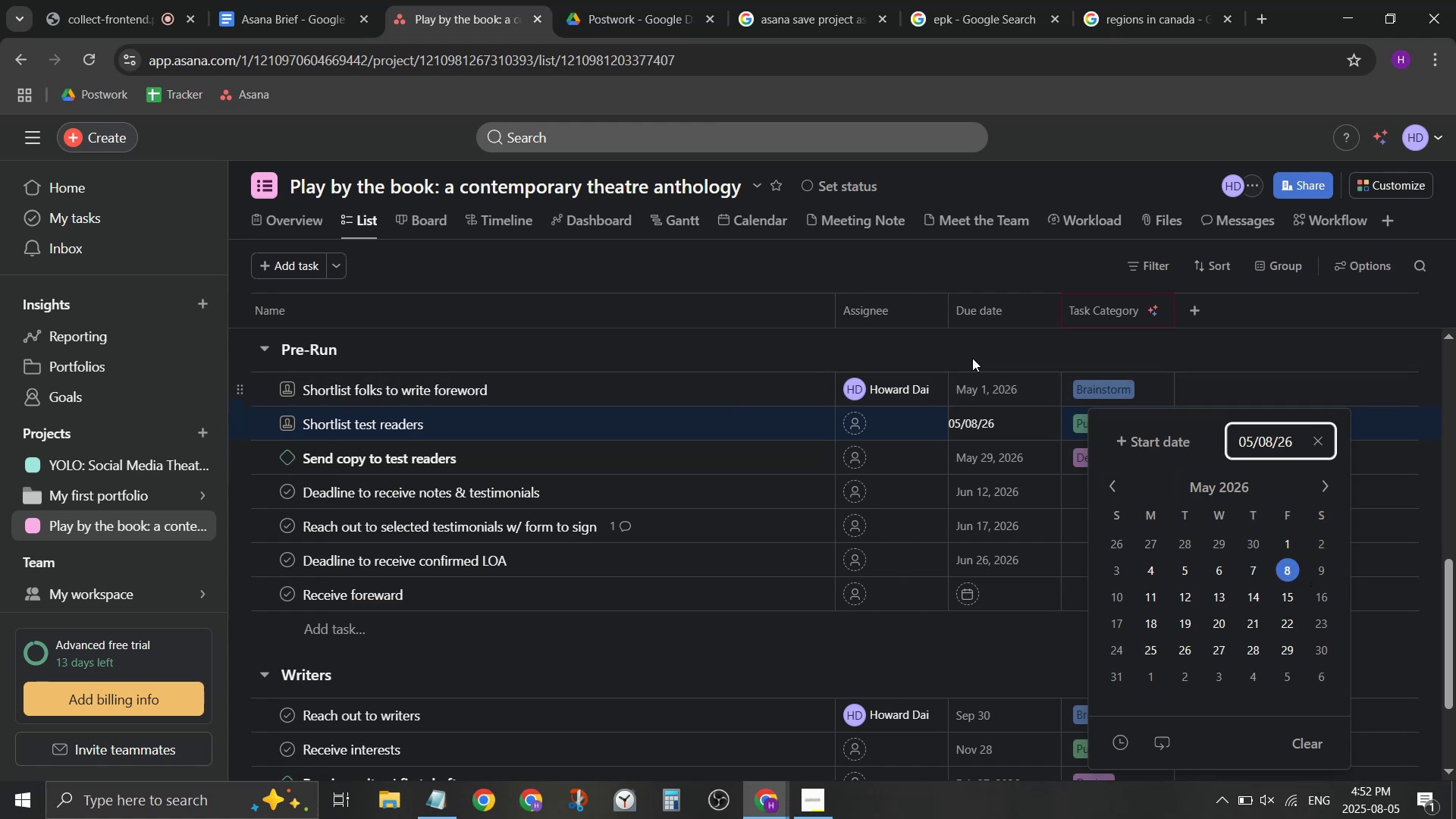 
left_click([968, 348])
 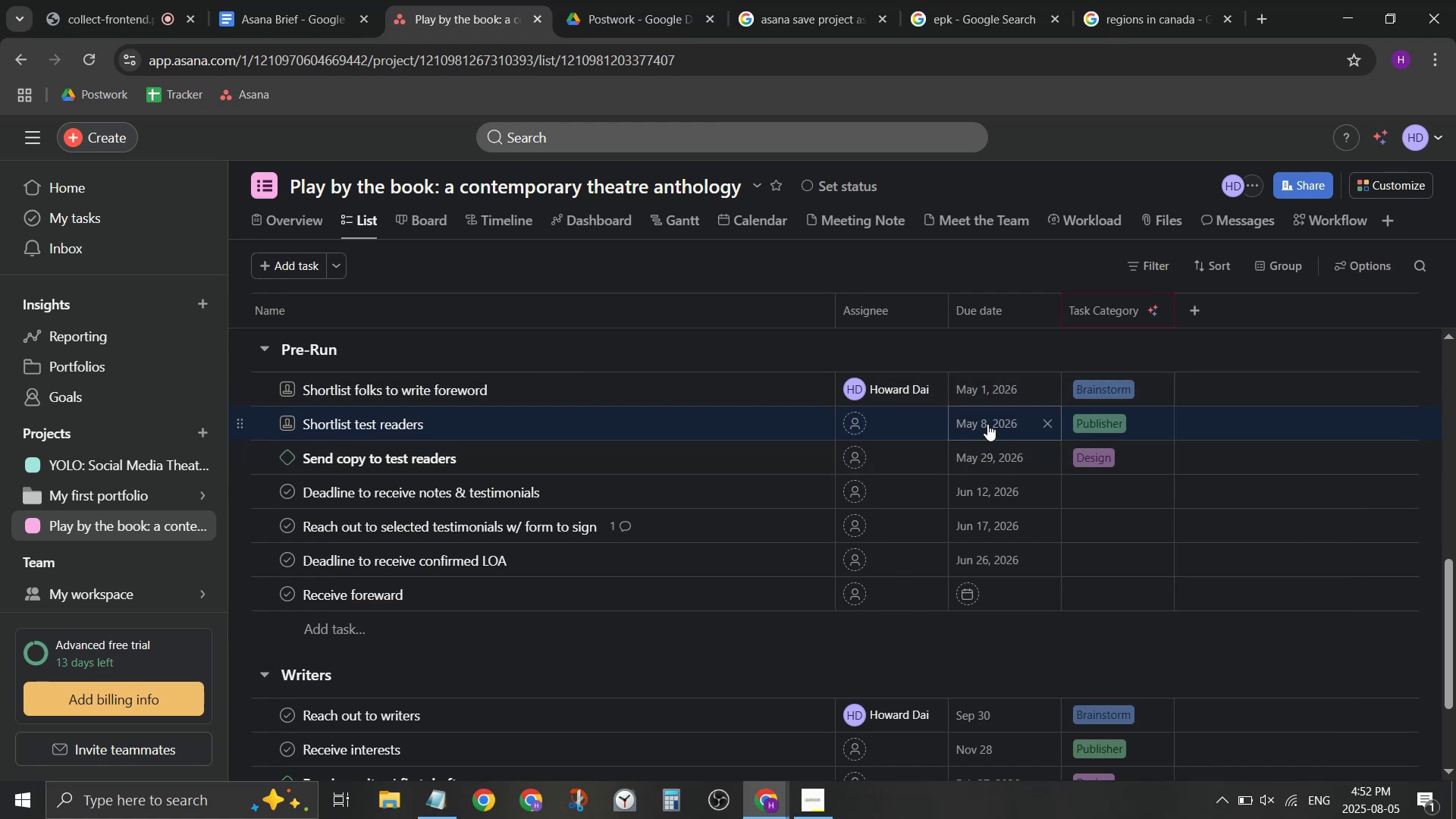 
left_click([987, 393])
 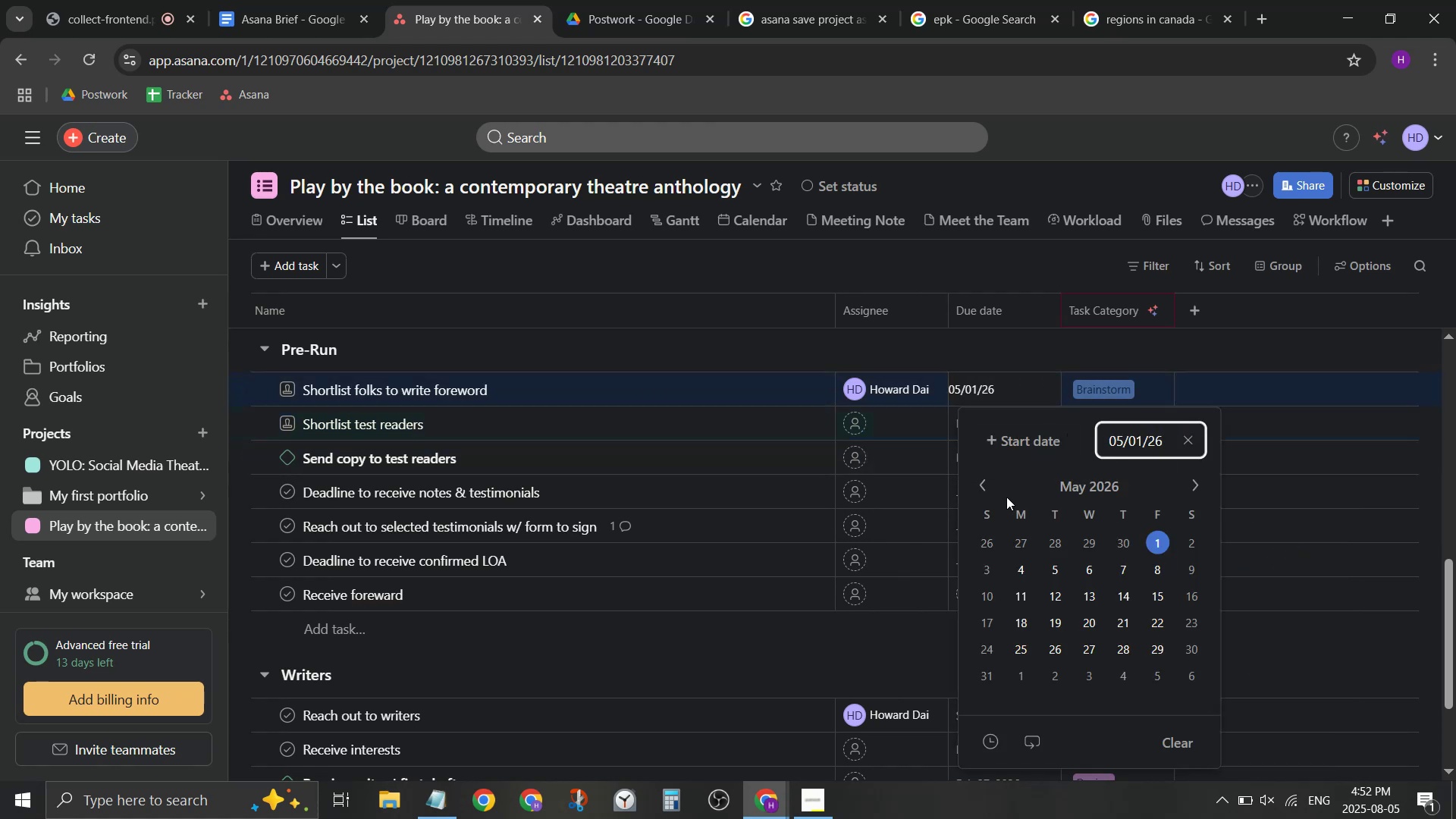 
left_click([984, 487])
 